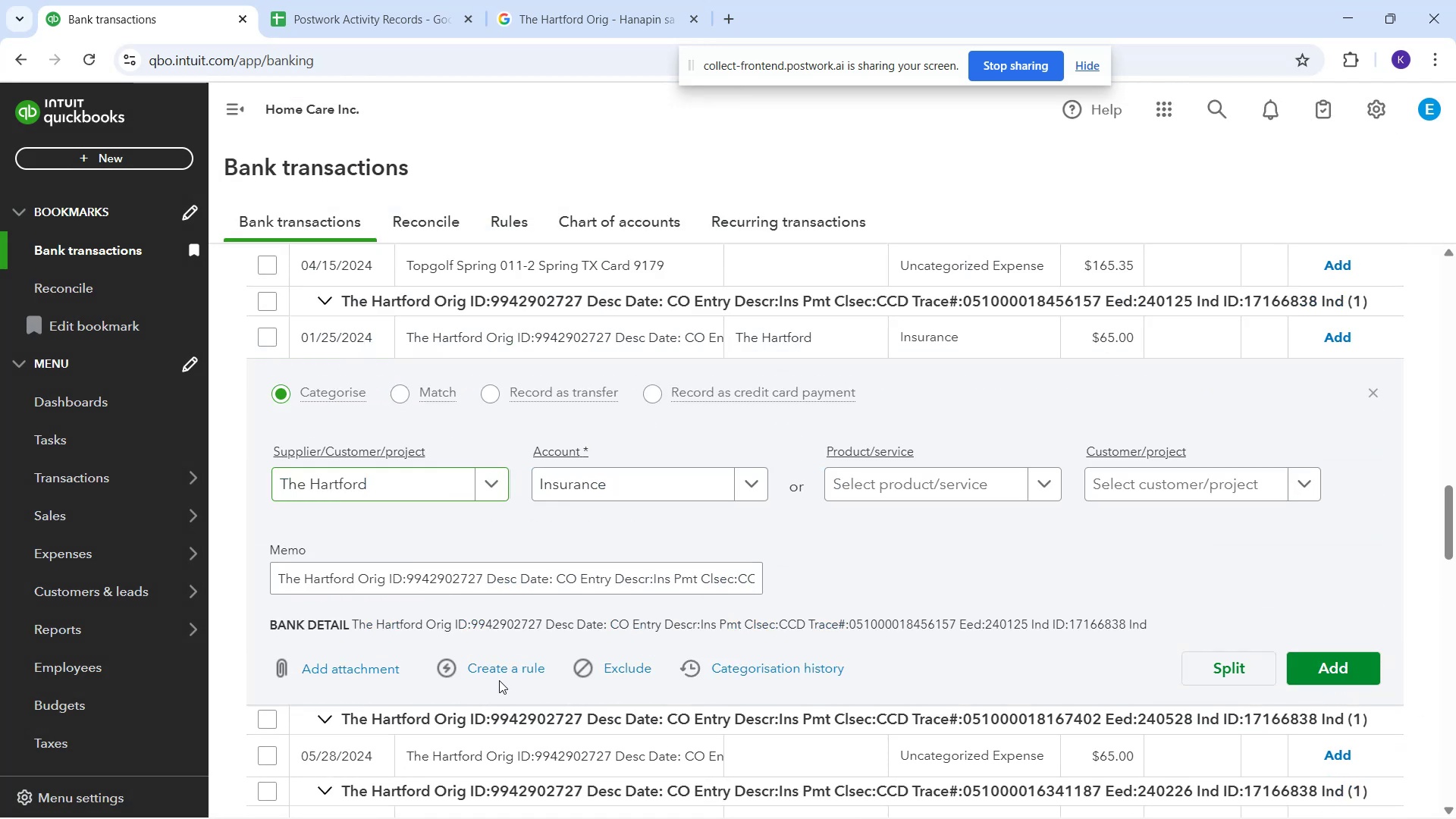 
double_click([505, 675])
 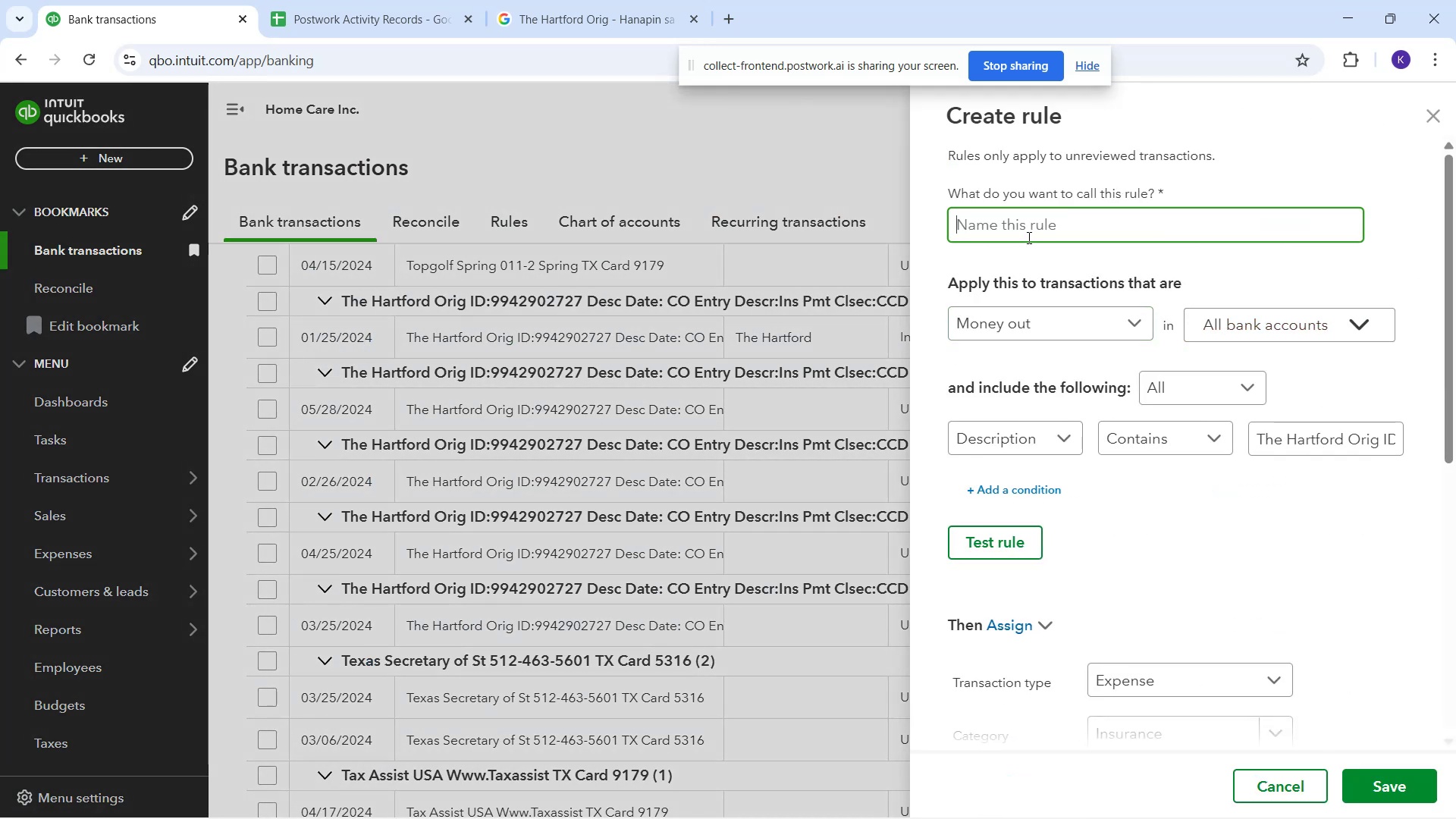 
type(The HartF)
key(Backspace)
type(ford)
 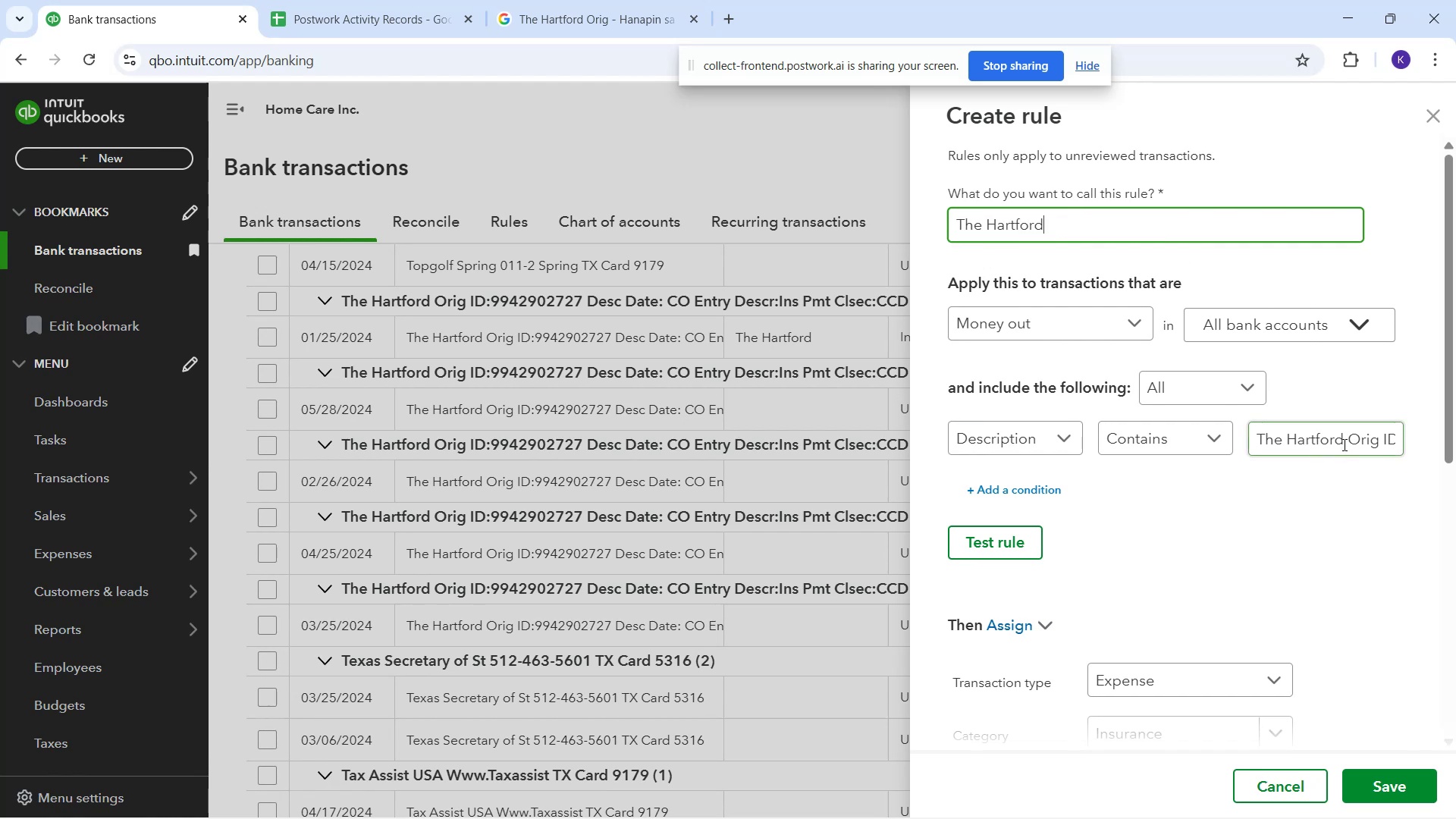 
left_click_drag(start_coordinate=[1345, 444], to_coordinate=[1455, 413])
 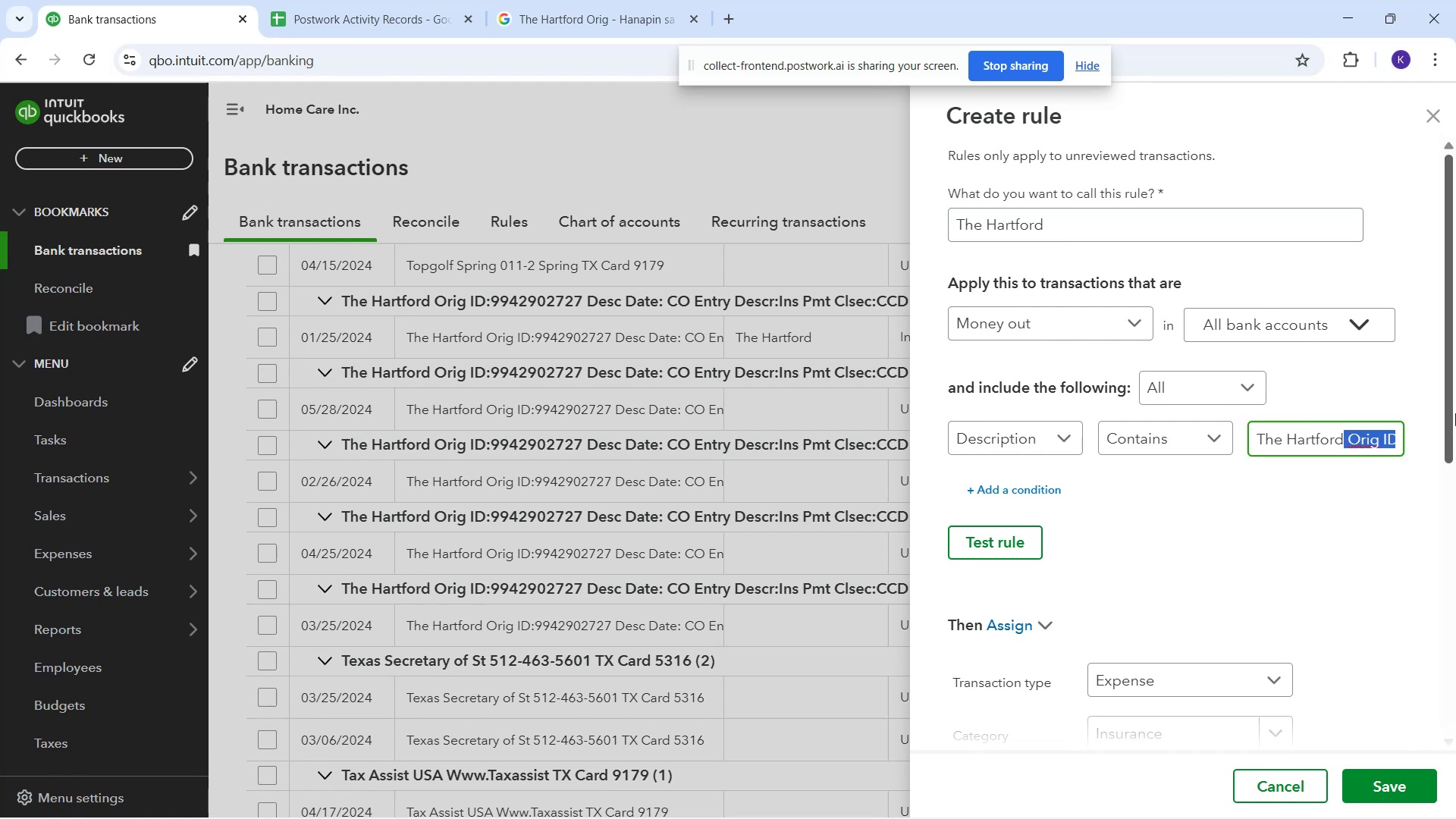 
key(Backspace)
 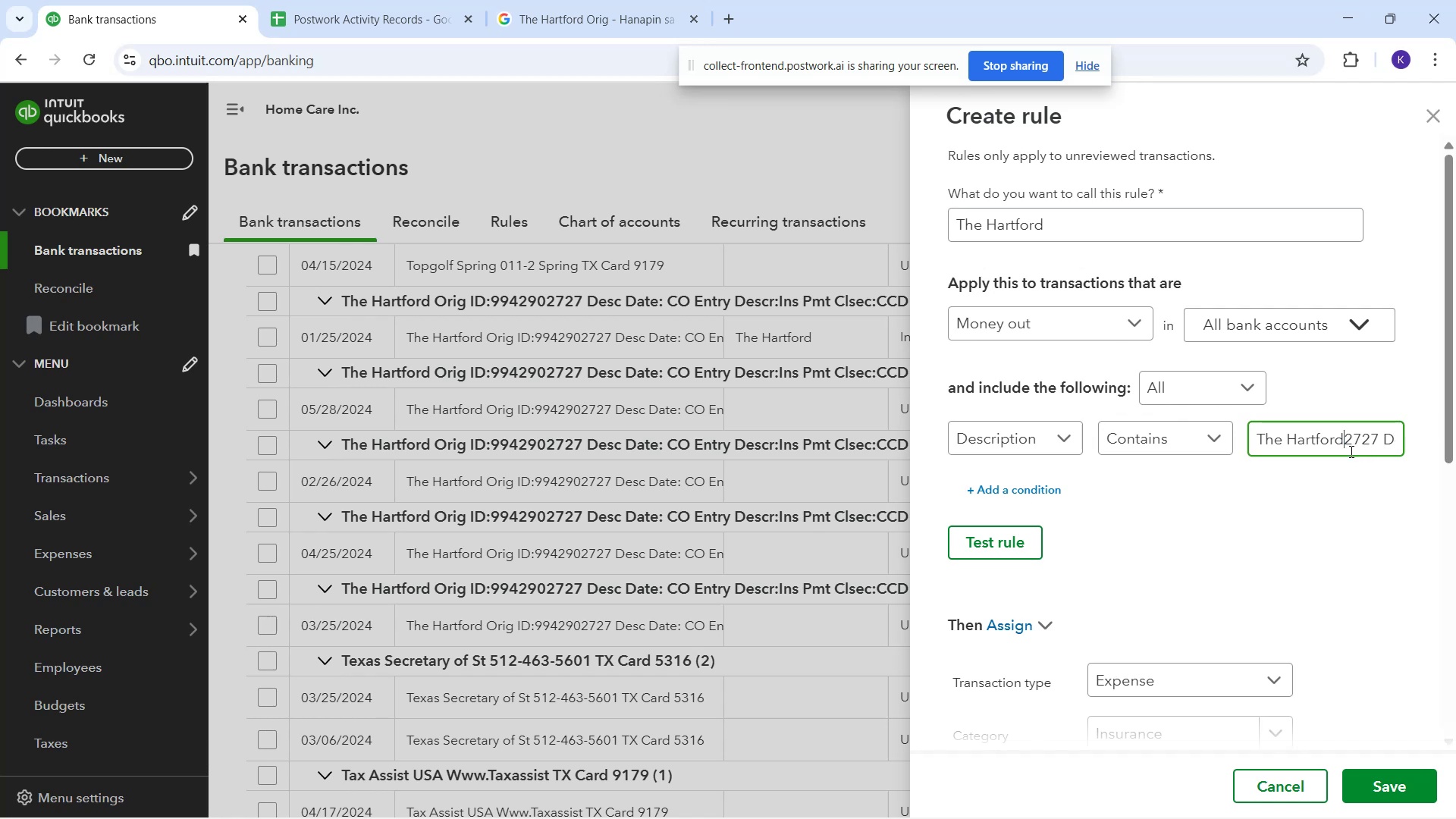 
left_click_drag(start_coordinate=[1345, 438], to_coordinate=[1410, 442])
 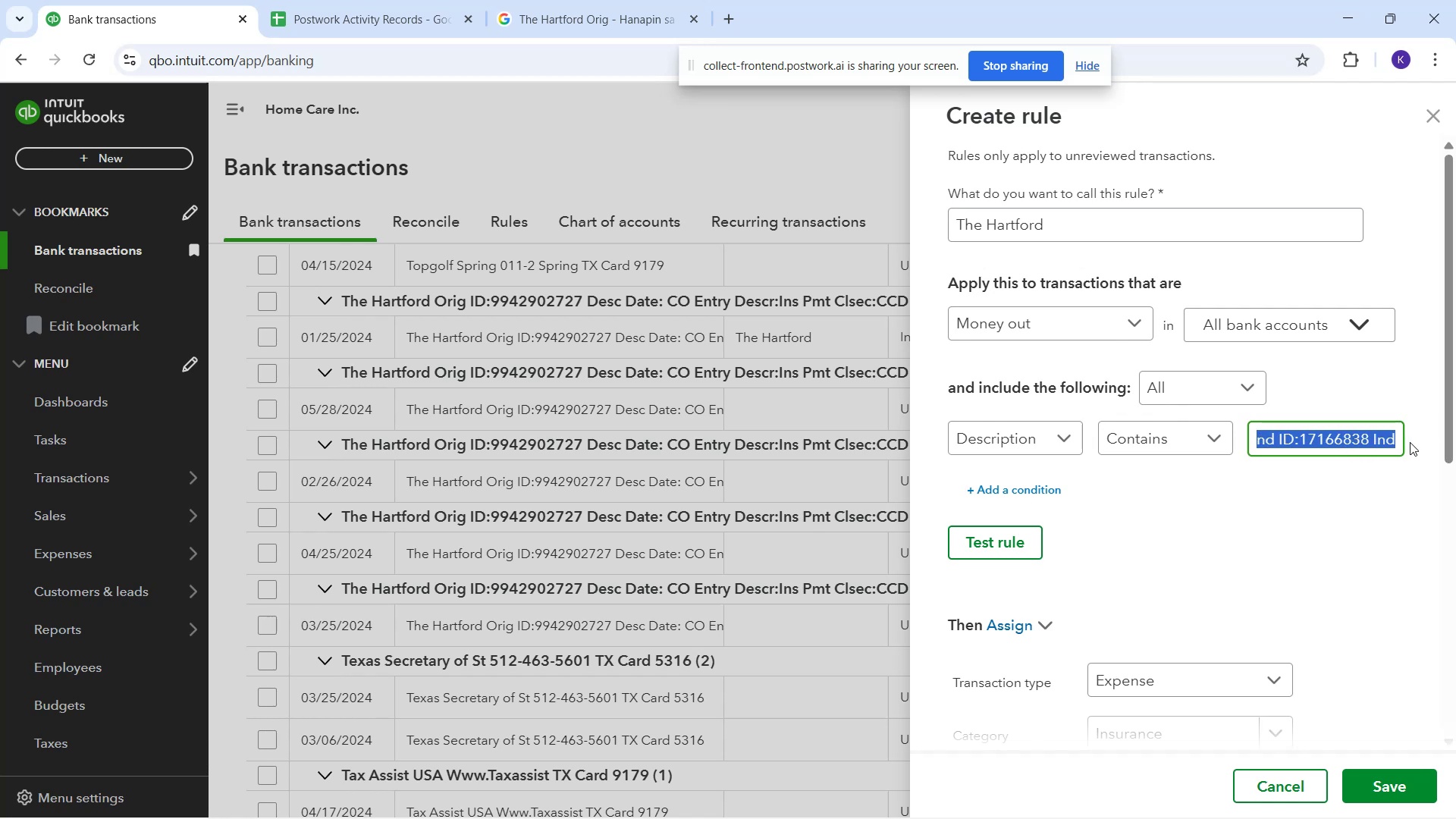 
key(Backspace)
 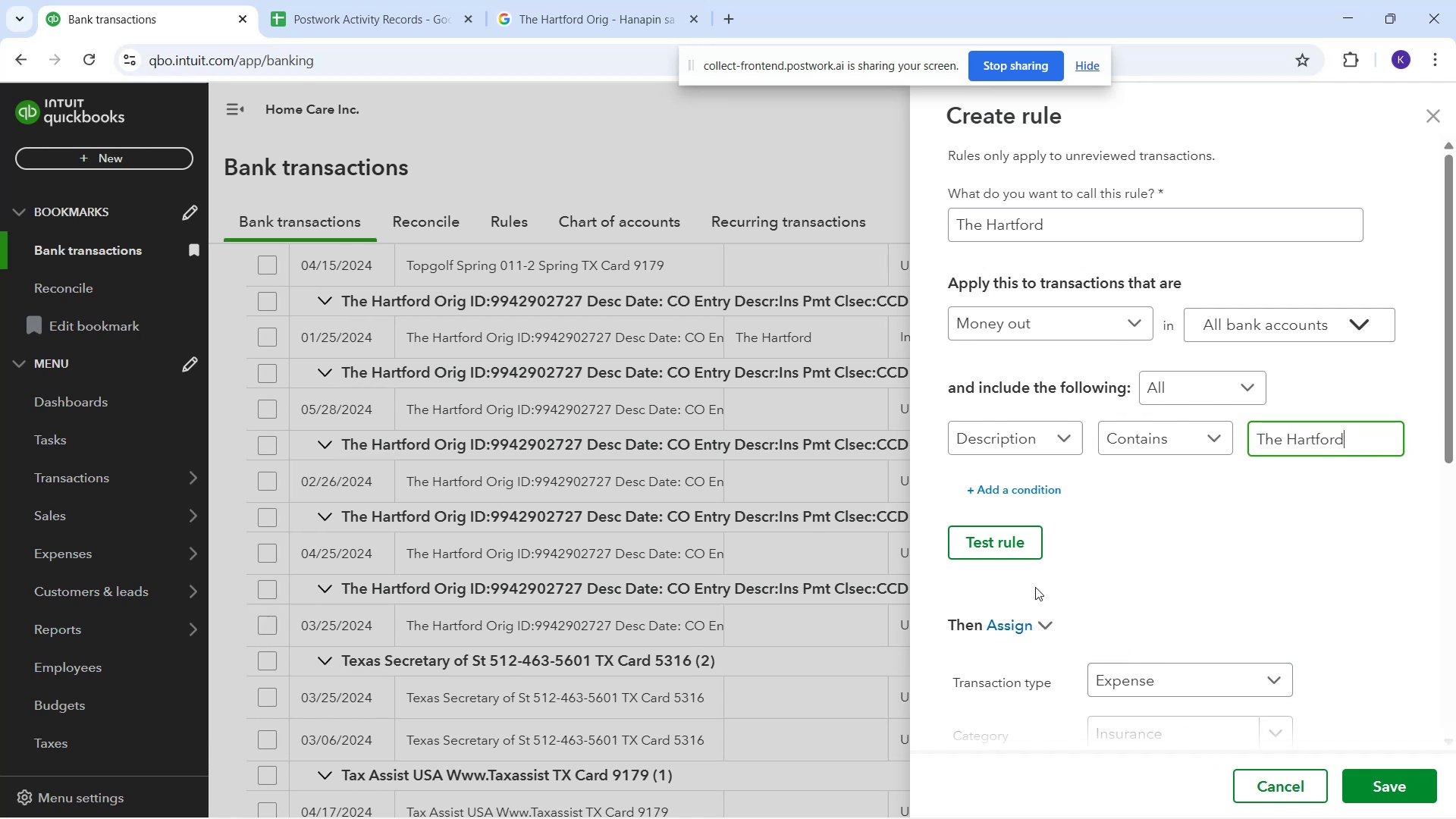 
left_click([1004, 560])
 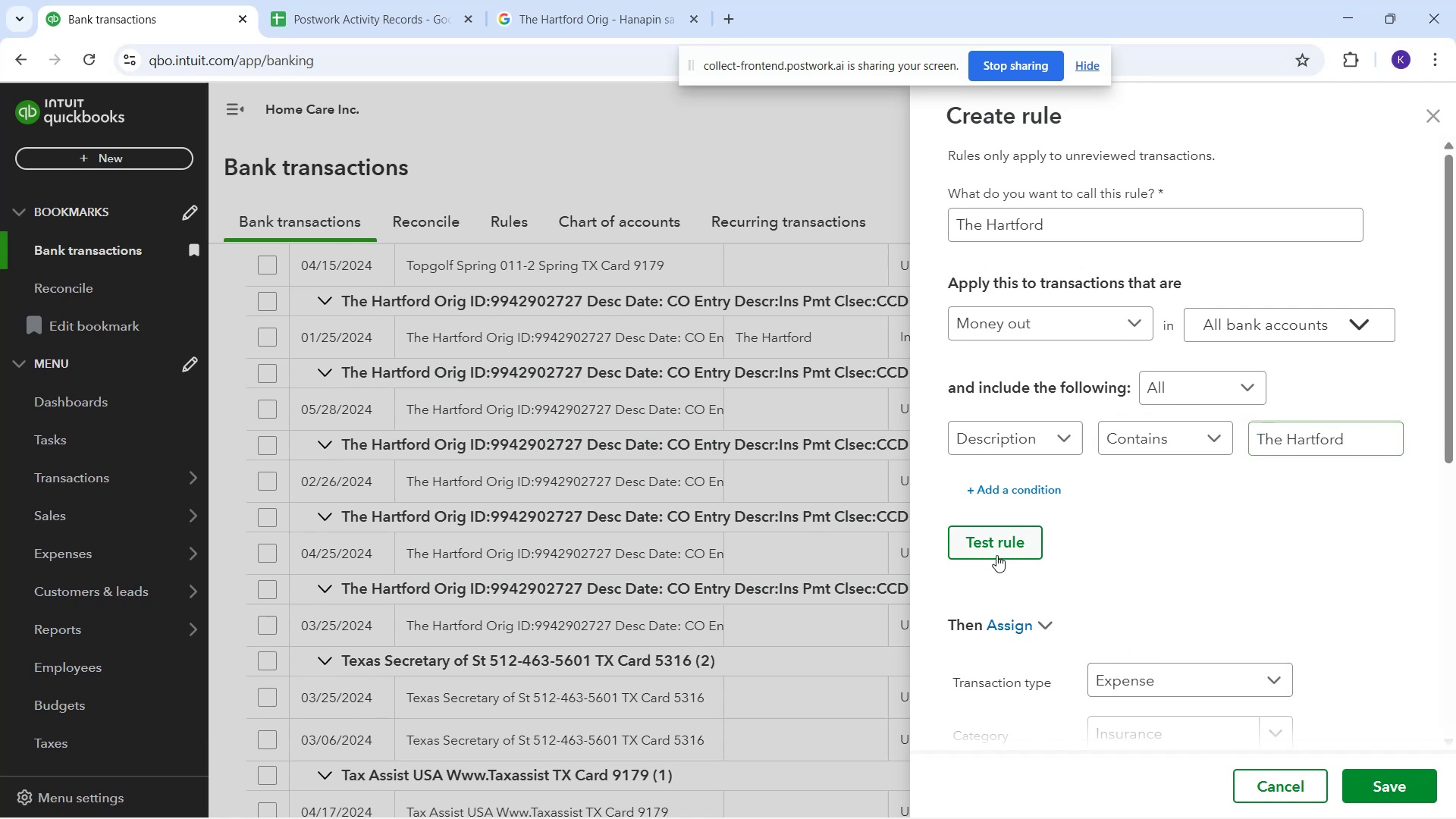 
left_click([996, 555])
 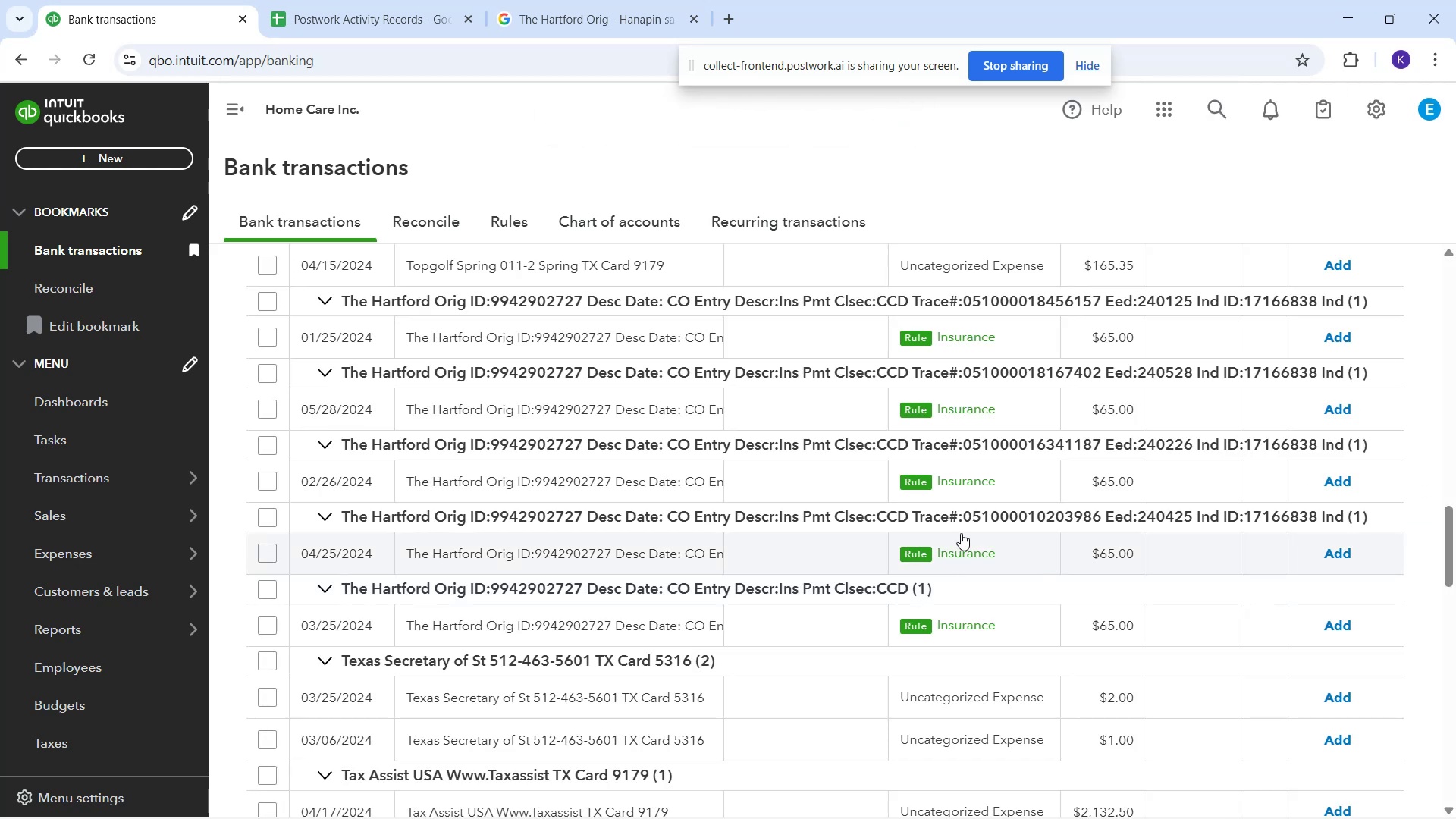 
wait(6.57)
 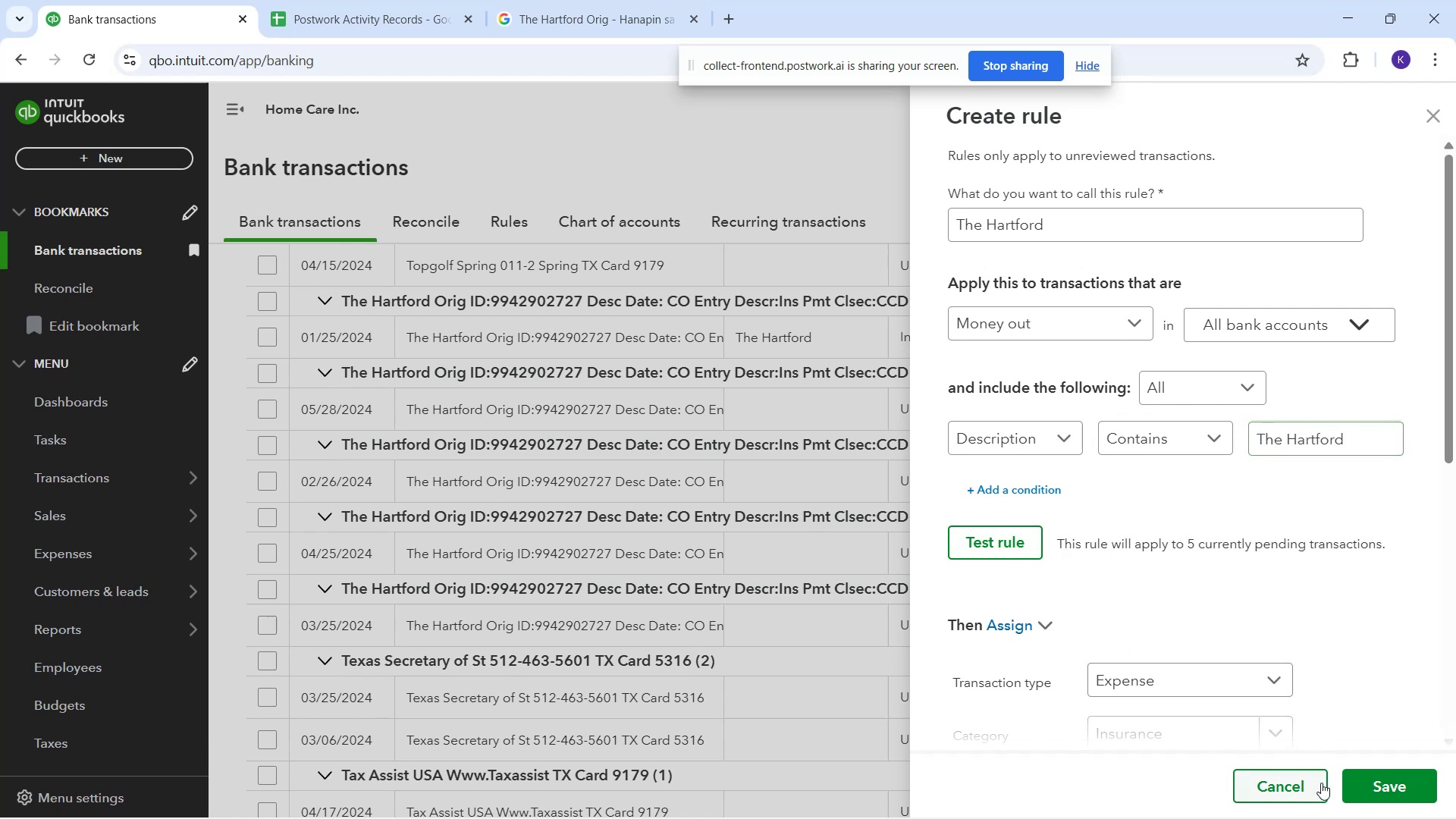 
left_click([882, 356])
 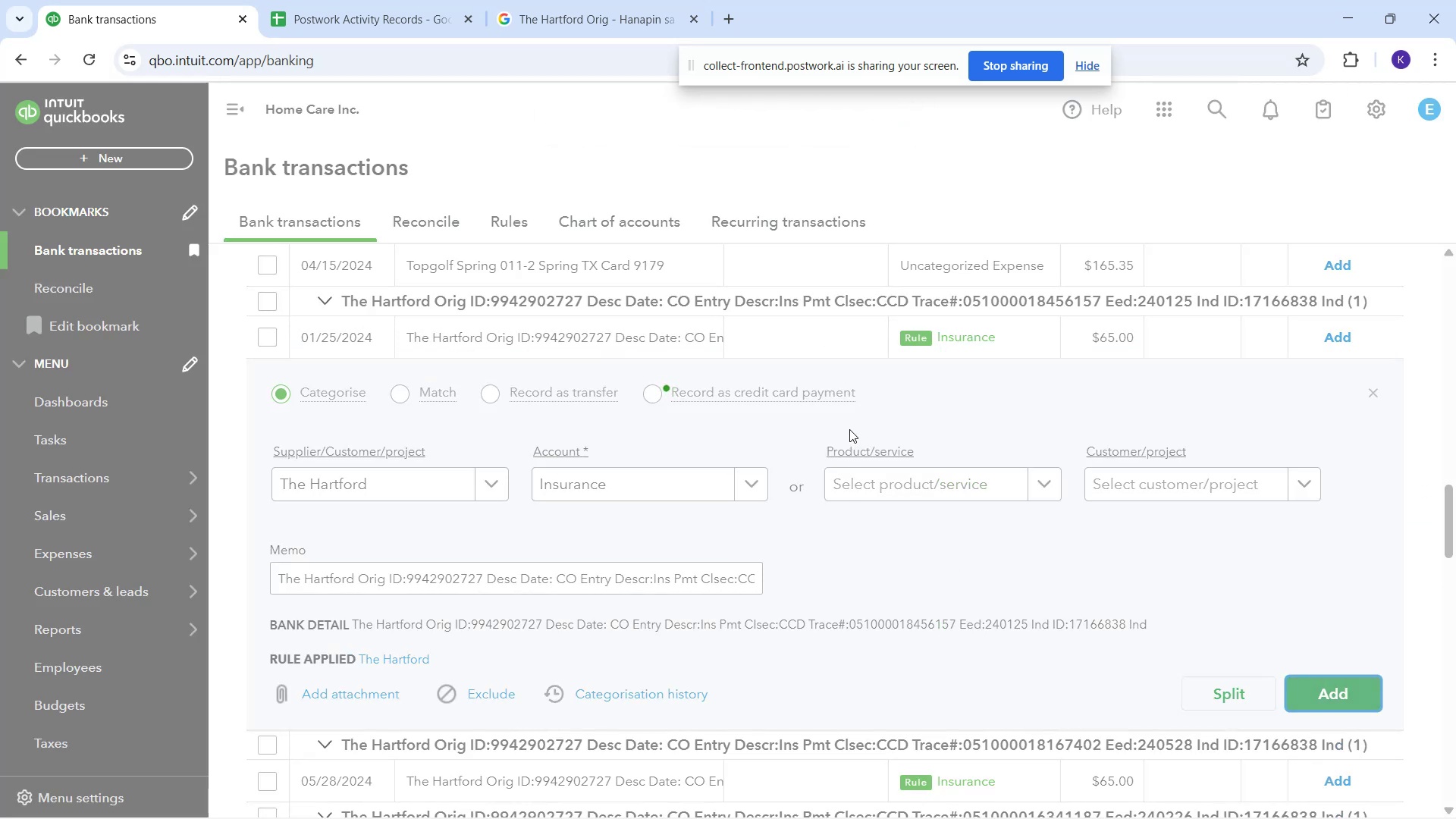 
wait(5.52)
 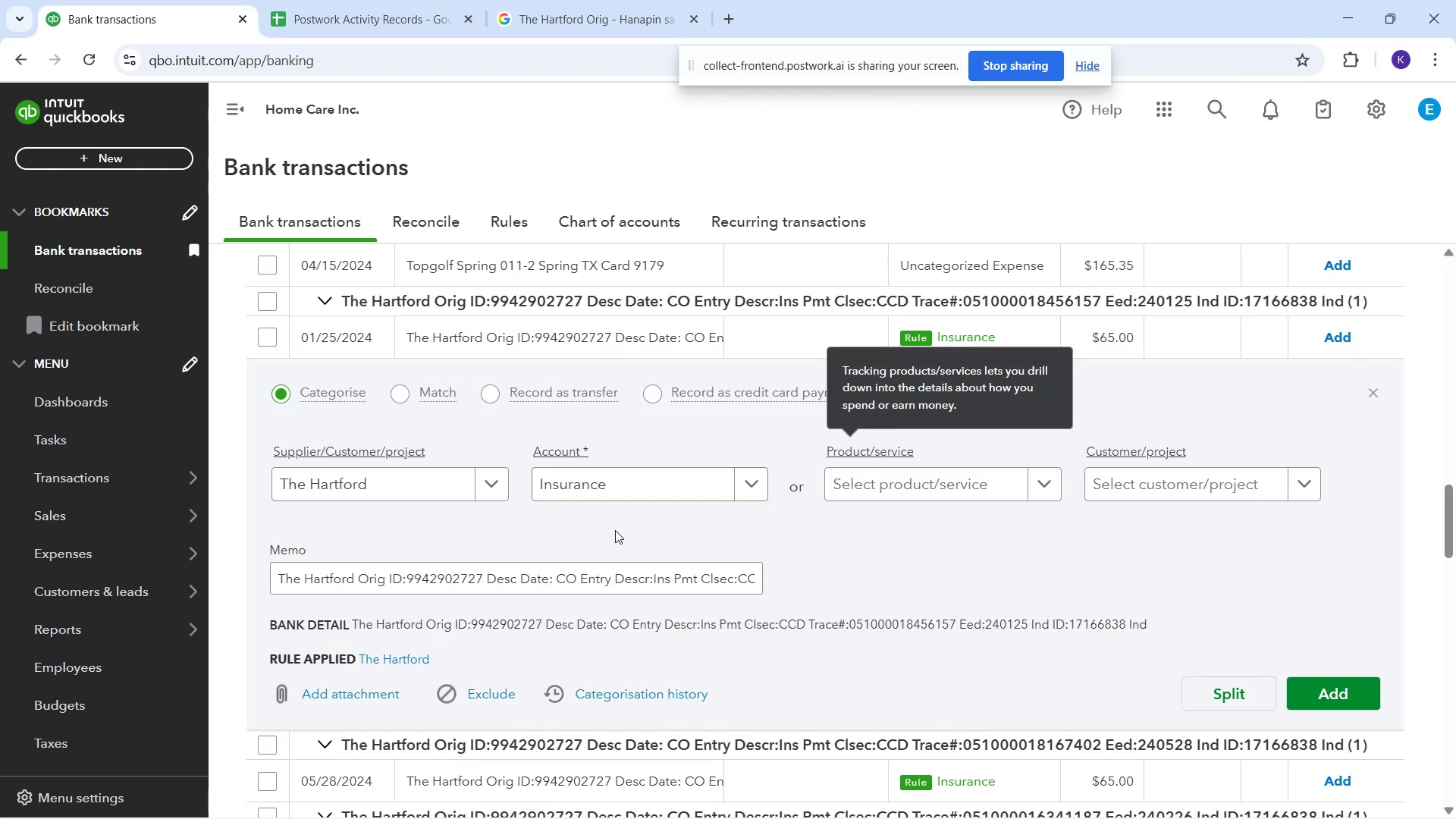 
left_click([842, 350])
 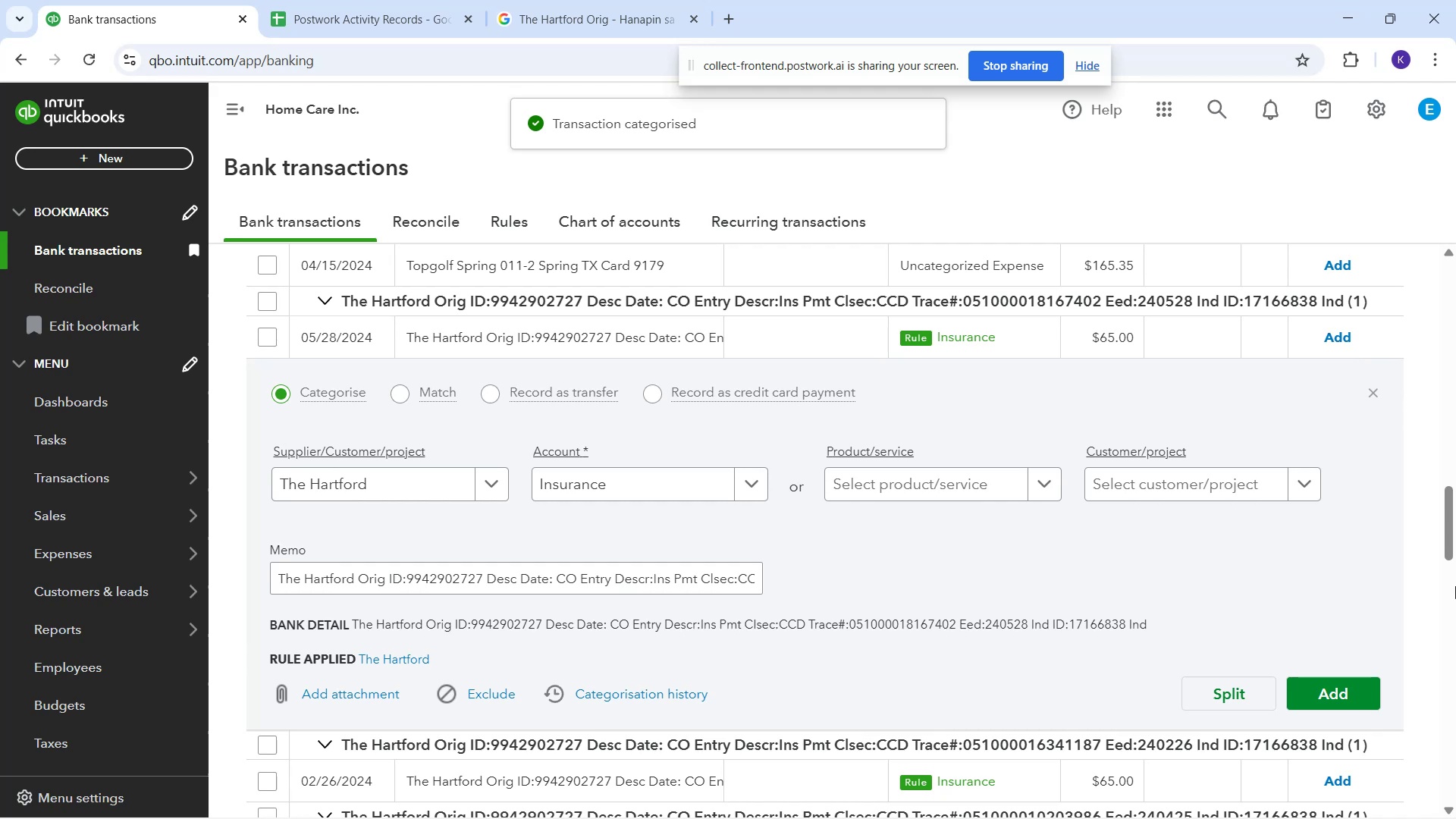 
left_click_drag(start_coordinate=[1359, 700], to_coordinate=[1346, 694])
 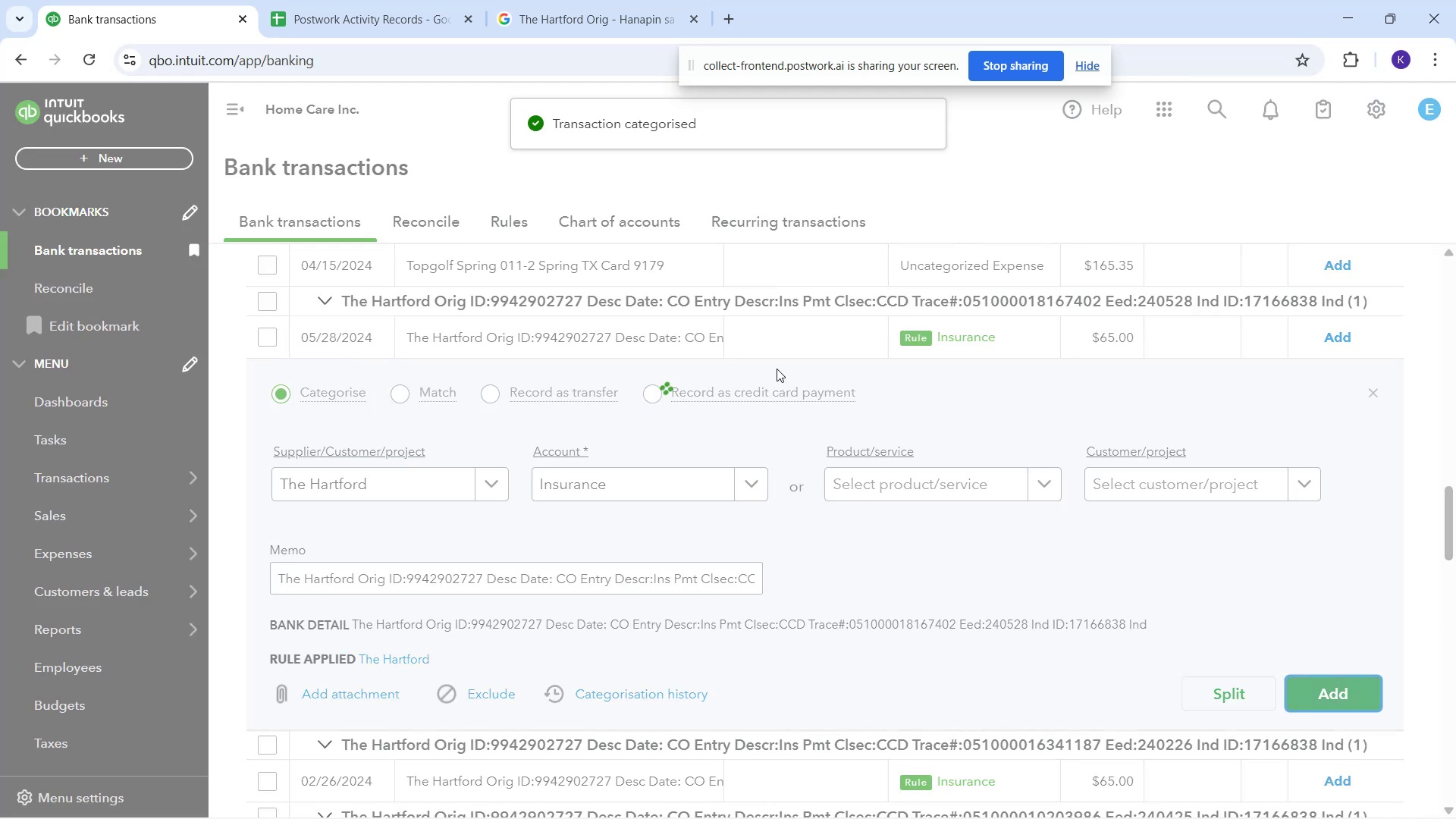 
mouse_move([789, 346])
 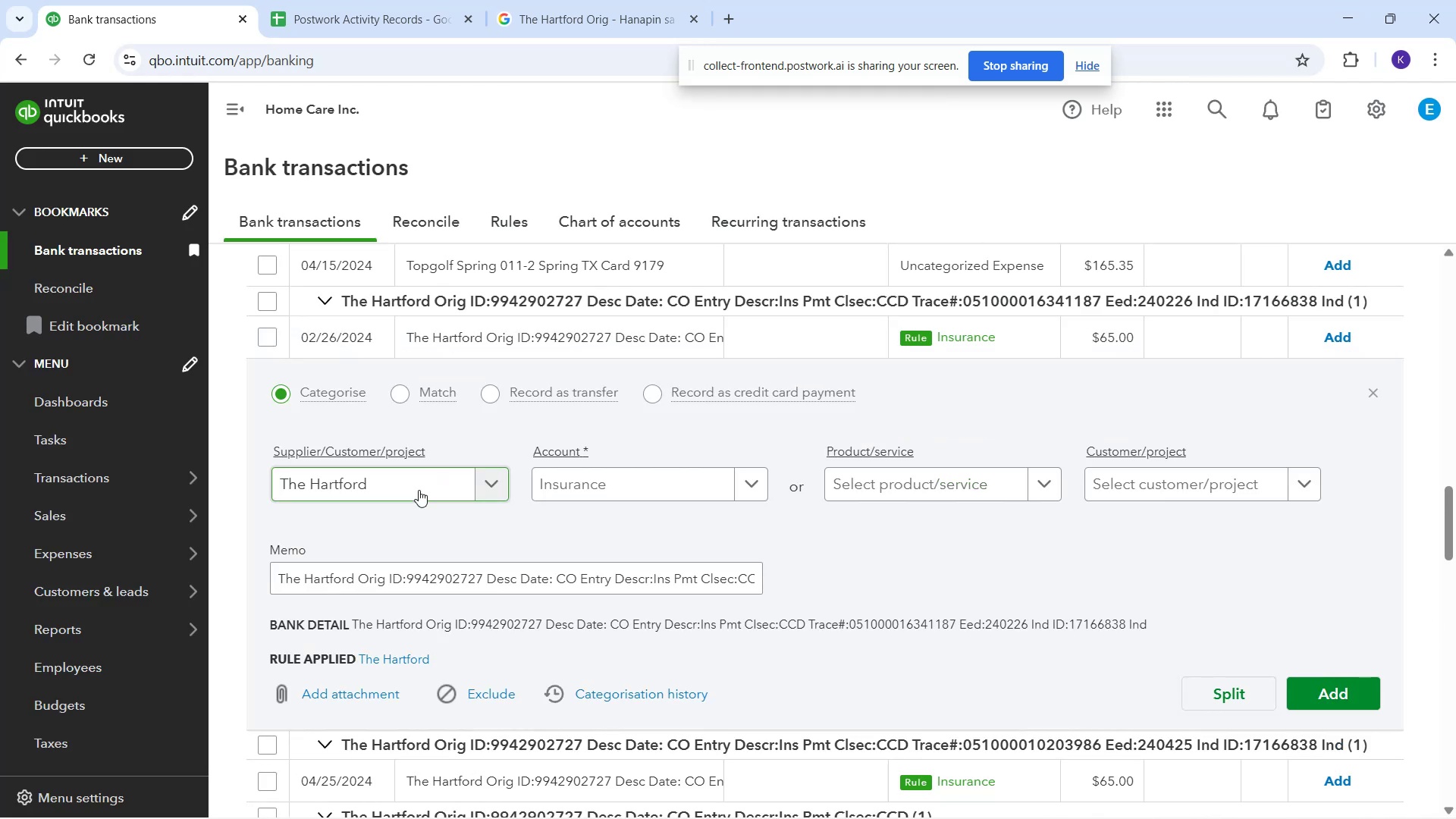 
left_click([408, 494])
 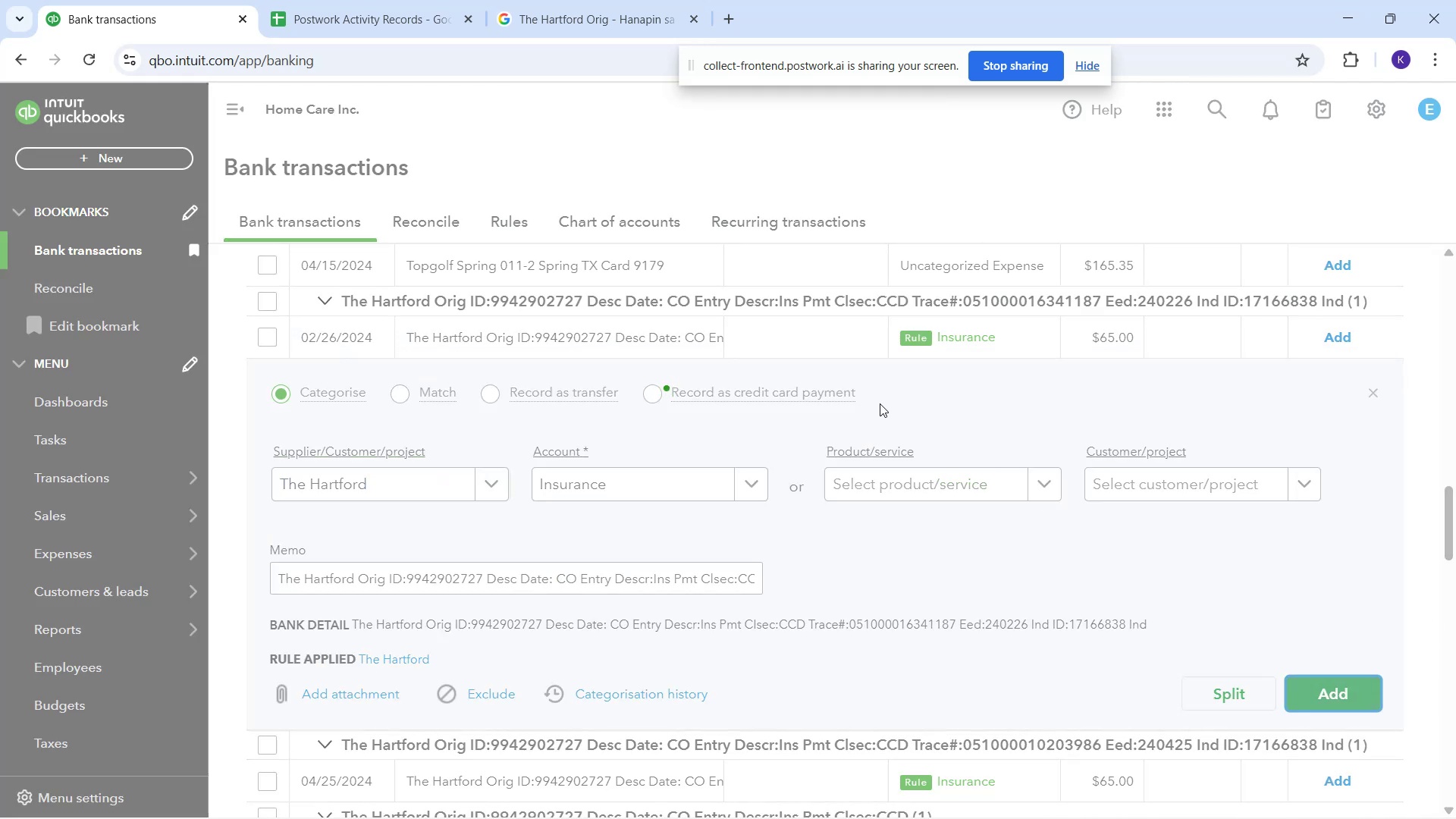 
left_click([834, 346])
 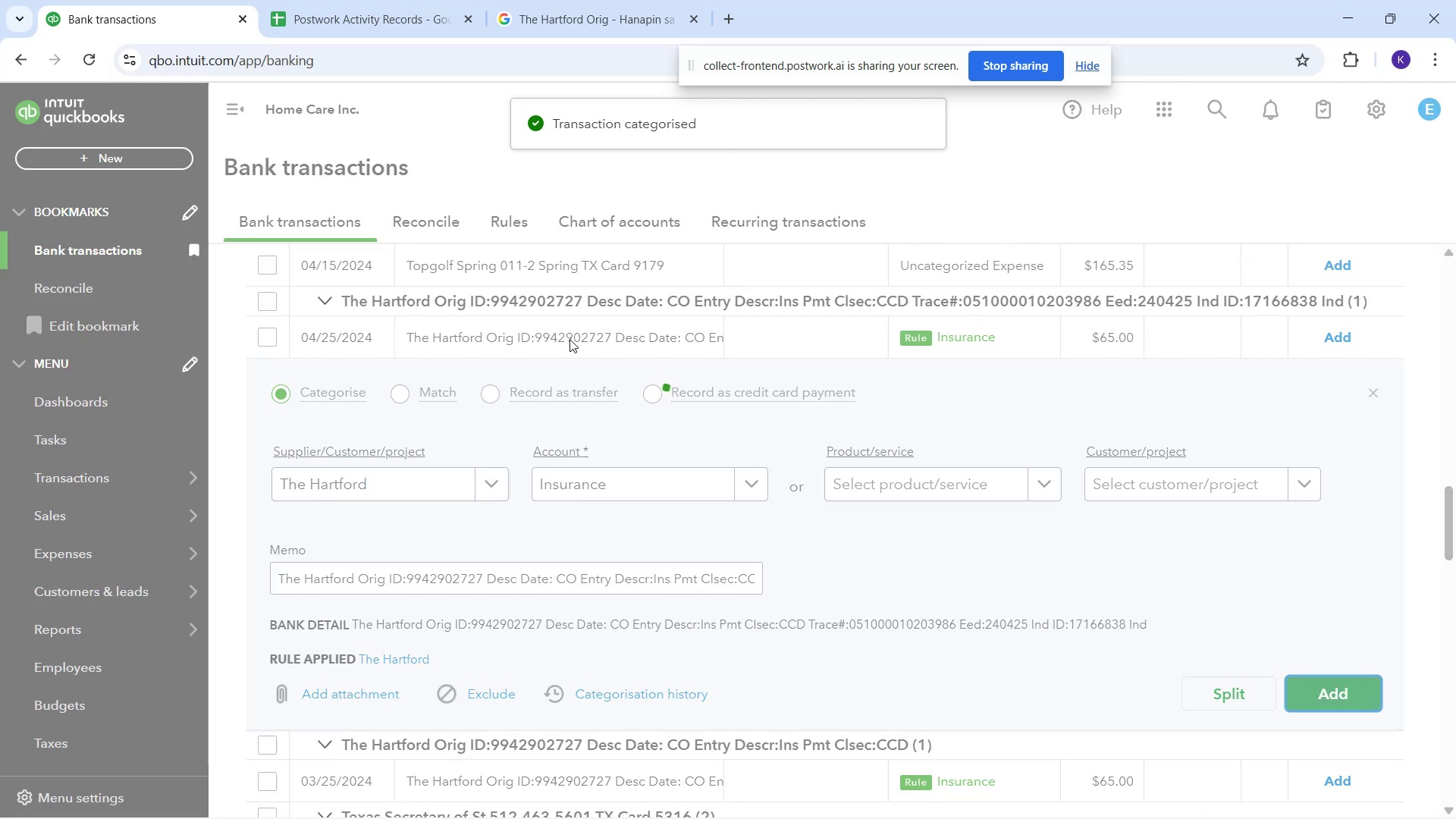 
wait(5.35)
 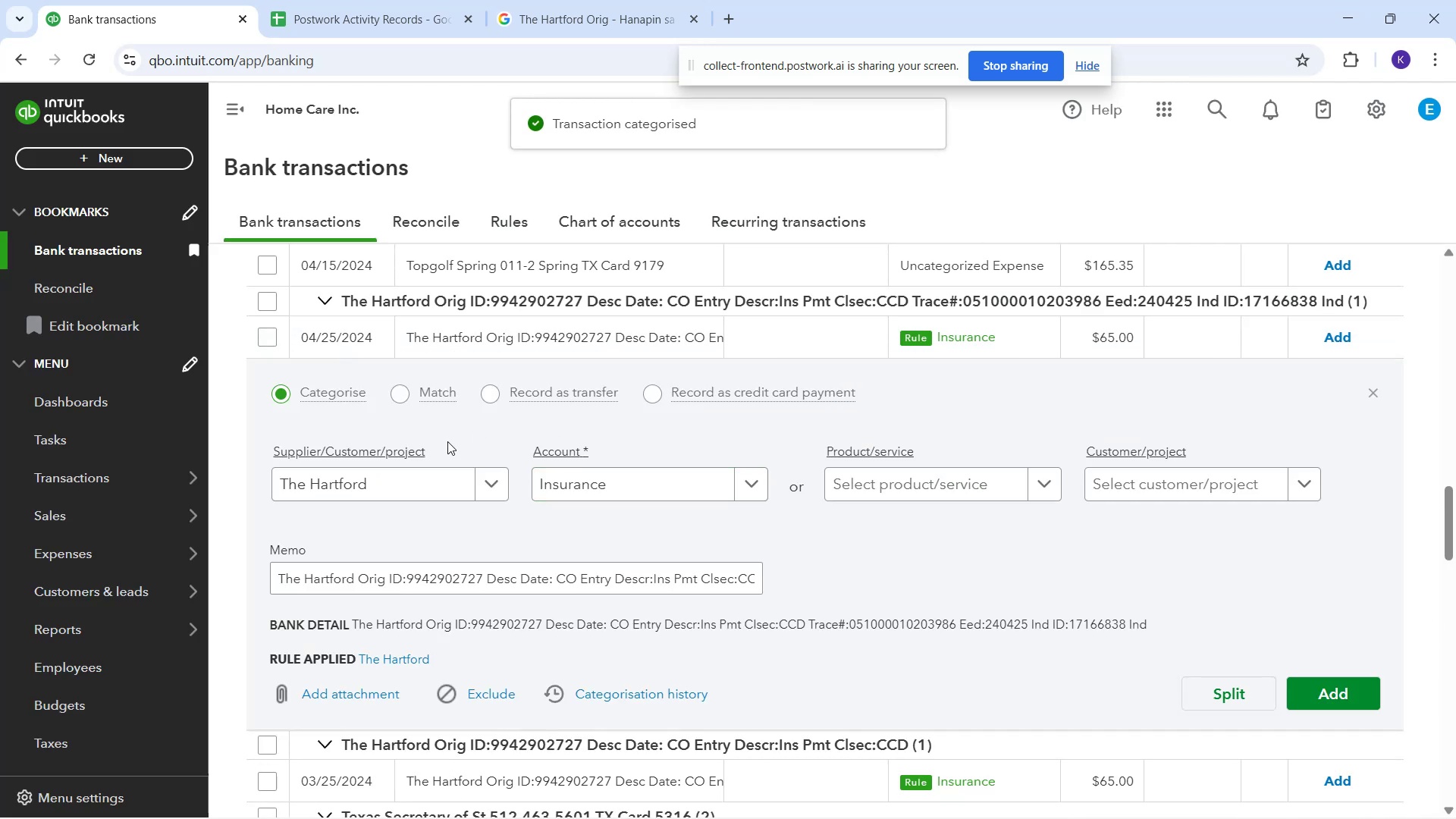 
left_click([767, 348])
 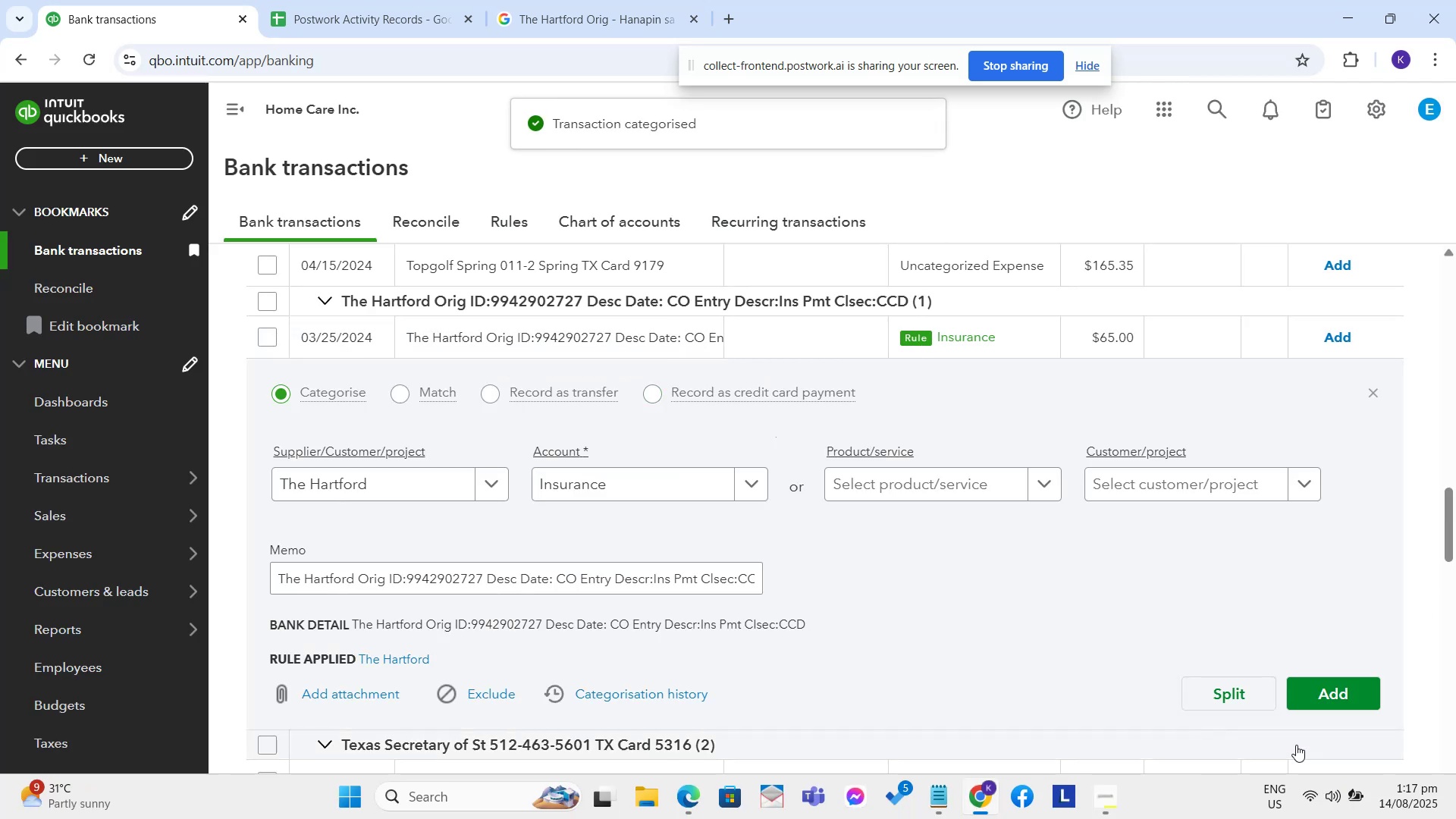 
left_click([1292, 708])
 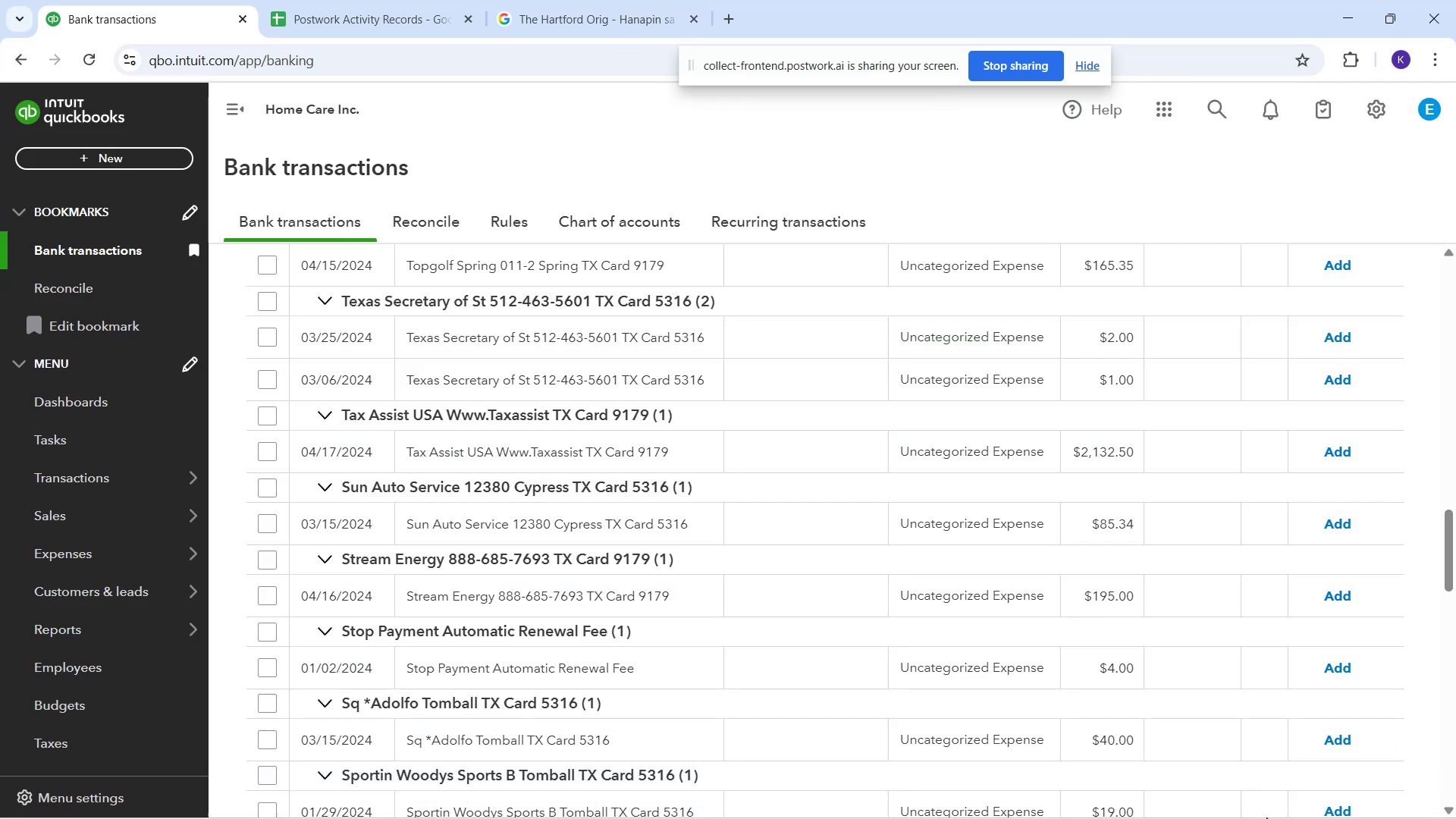 
scroll: coordinate [692, 578], scroll_direction: up, amount: 1.0
 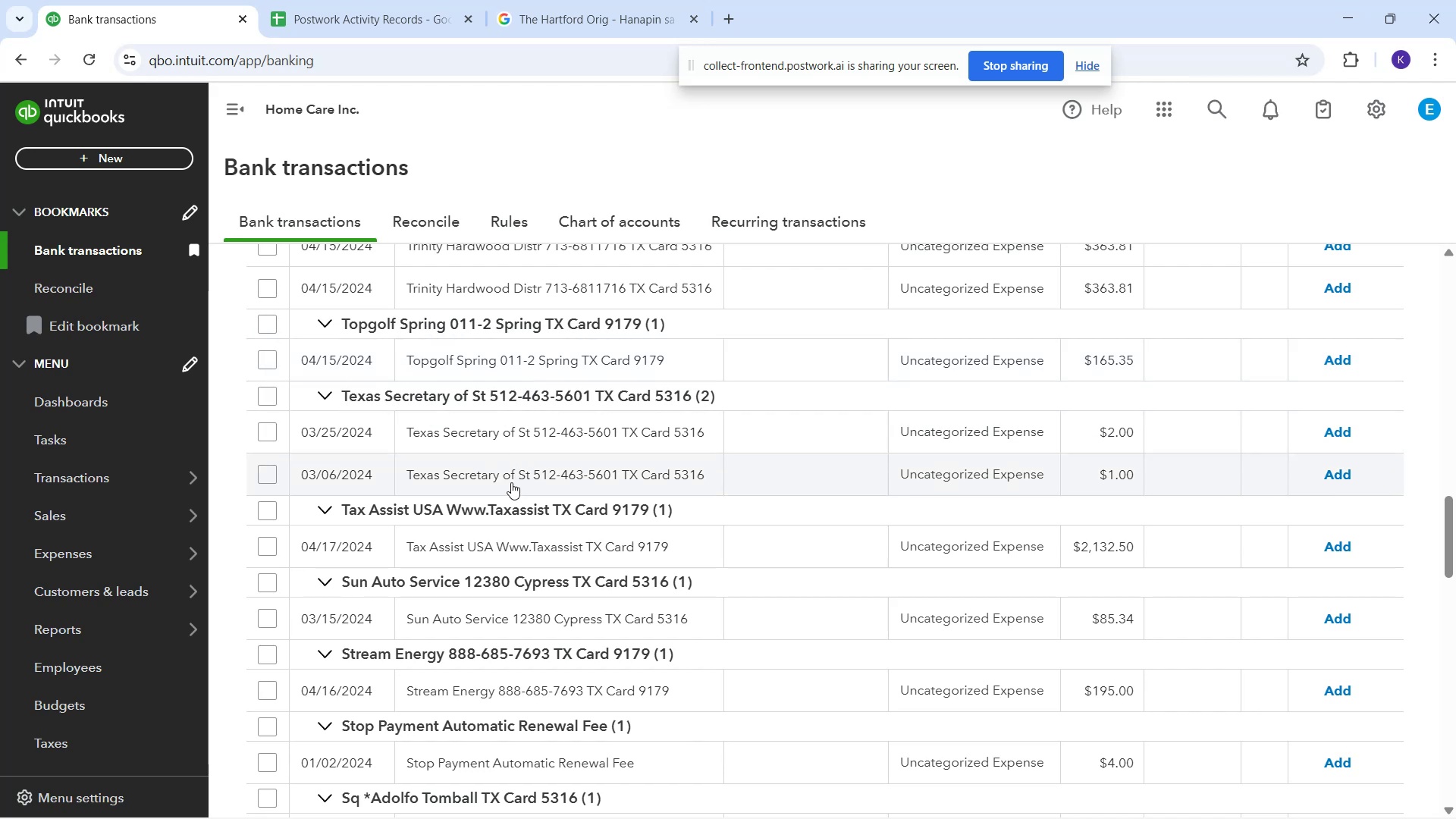 
wait(5.25)
 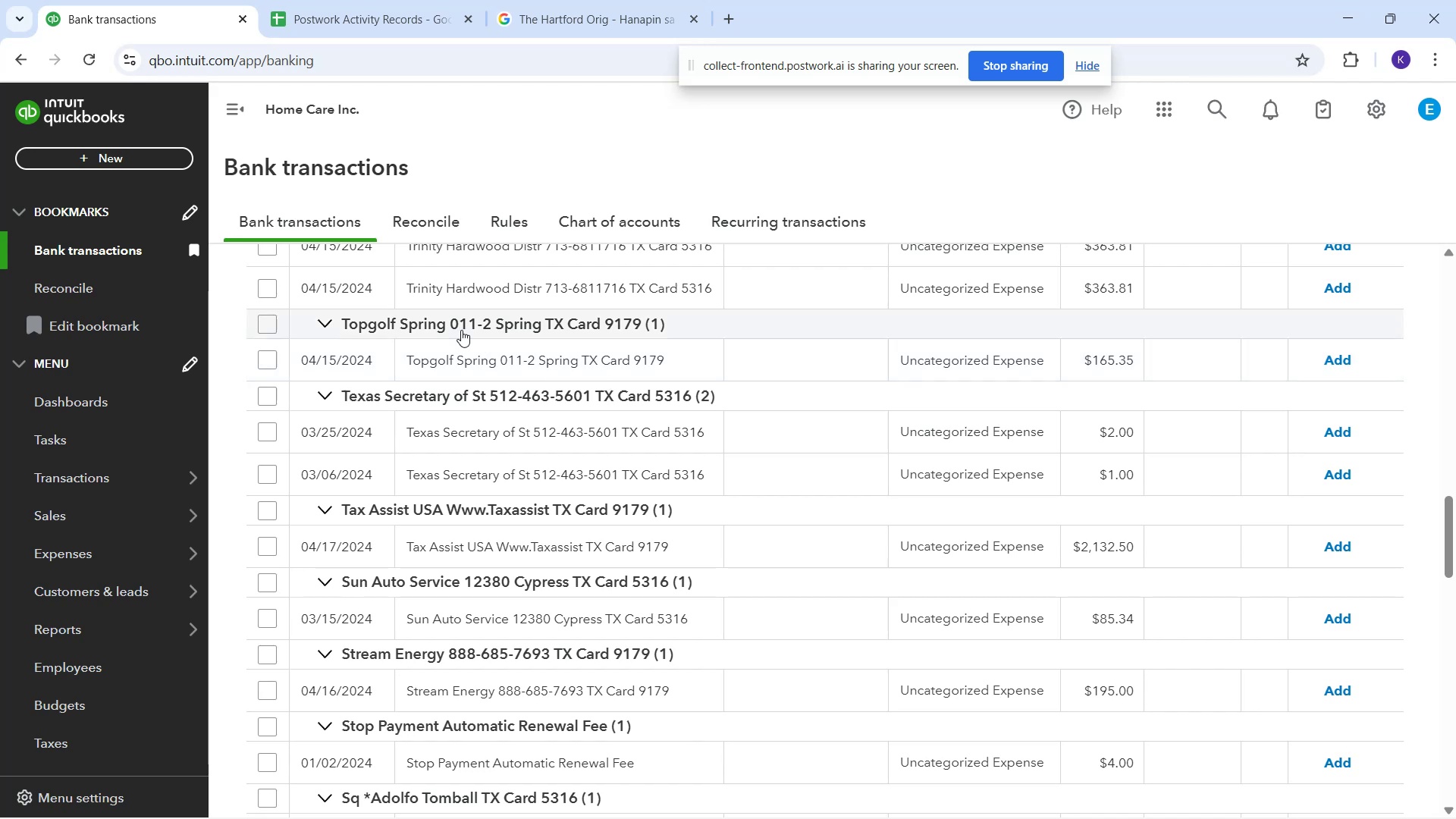 
scroll: coordinate [494, 471], scroll_direction: down, amount: 2.0
 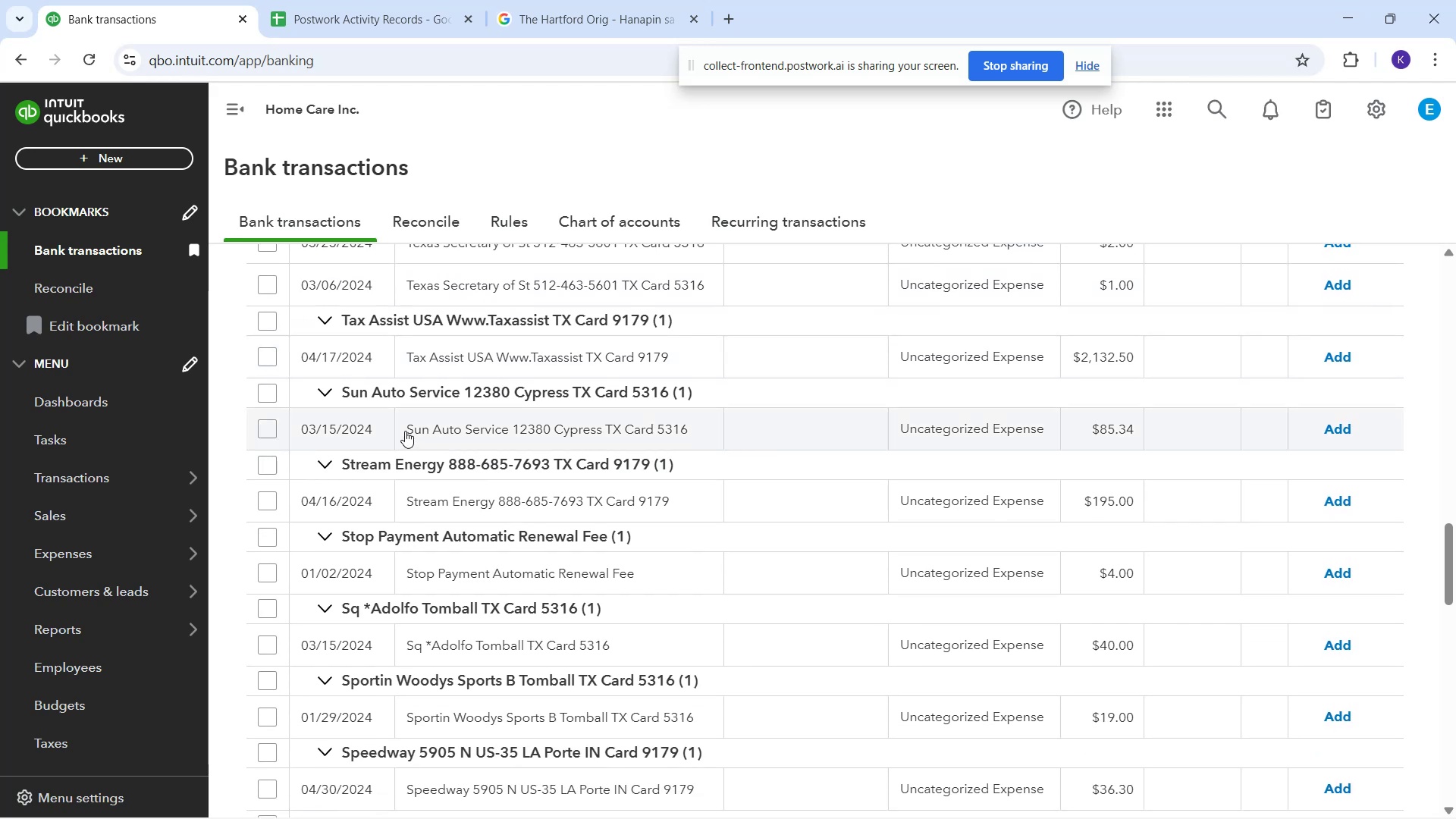 
left_click_drag(start_coordinate=[398, 430], to_coordinate=[623, 432])
 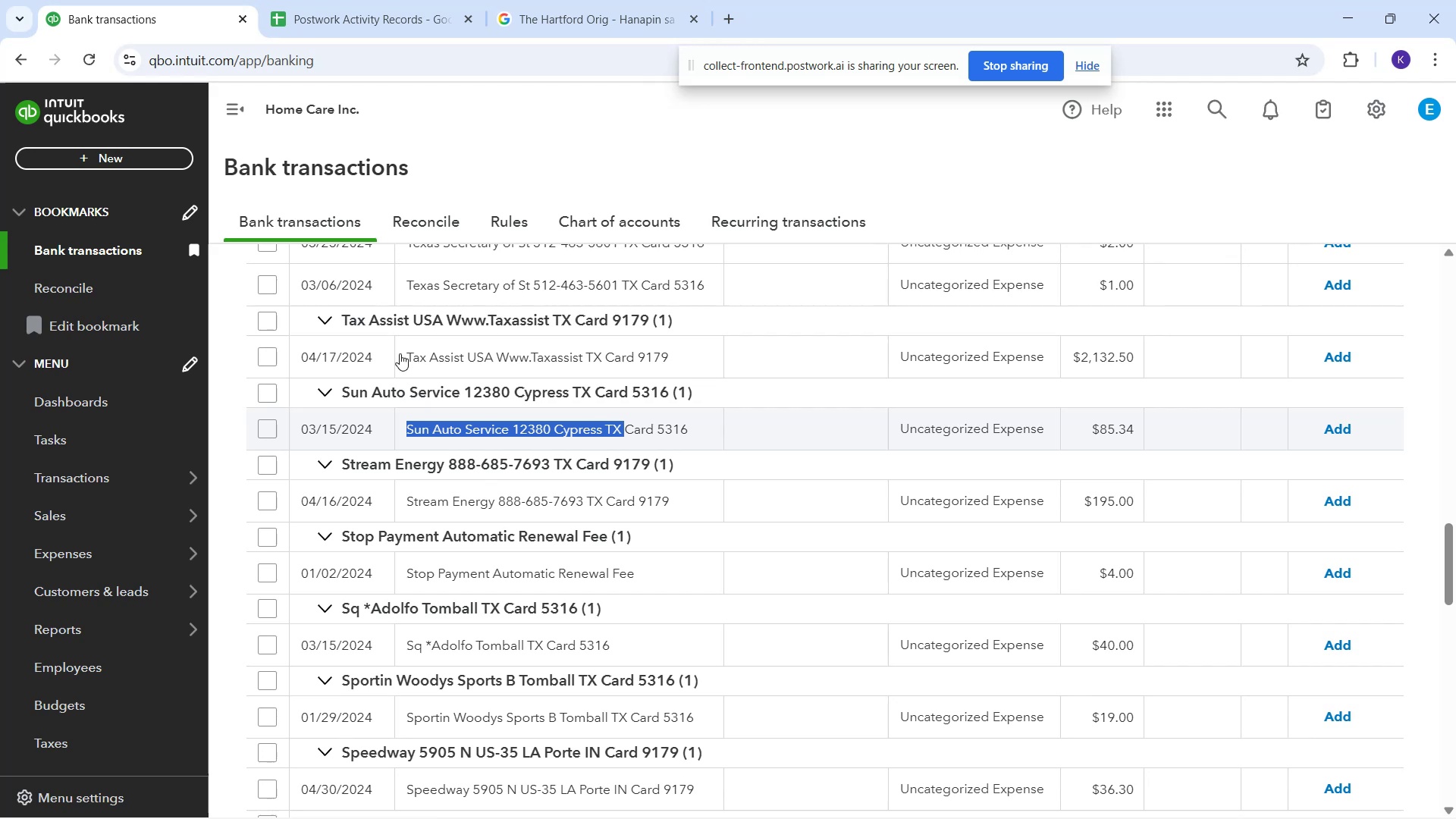 
key(Control+ControlLeft)
 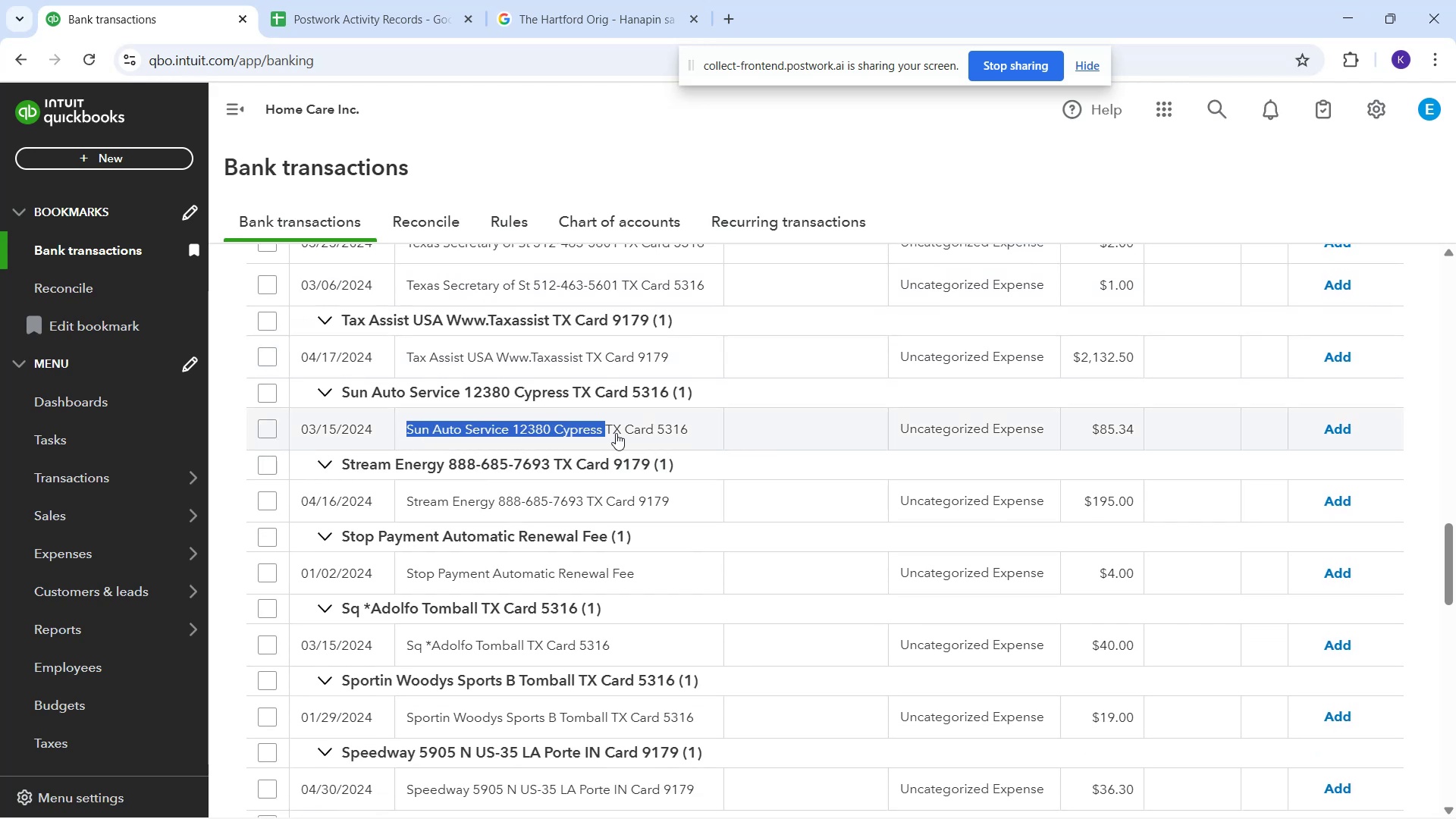 
key(Control+C)
 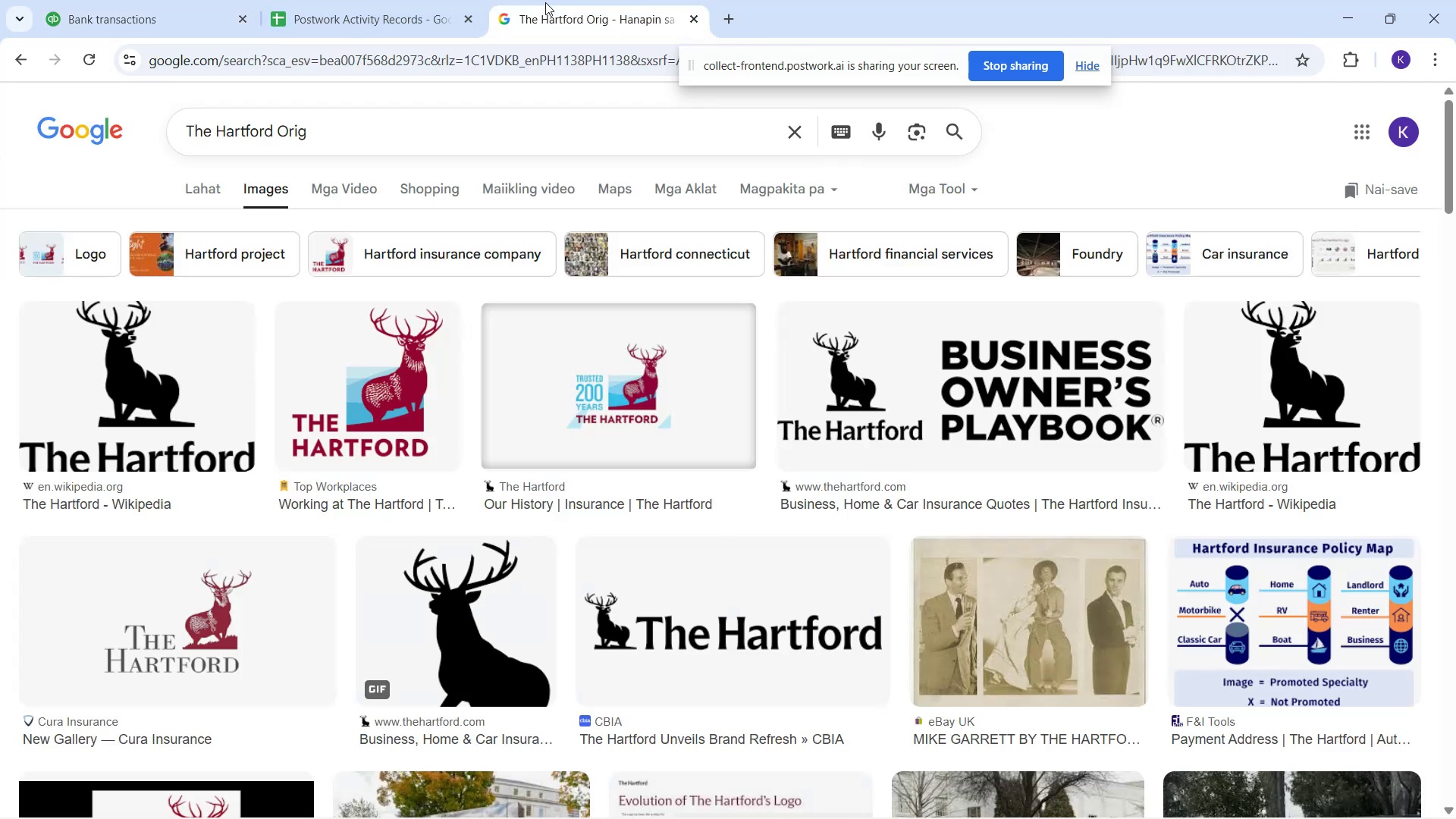 
left_click_drag(start_coordinate=[477, 153], to_coordinate=[135, 133])
 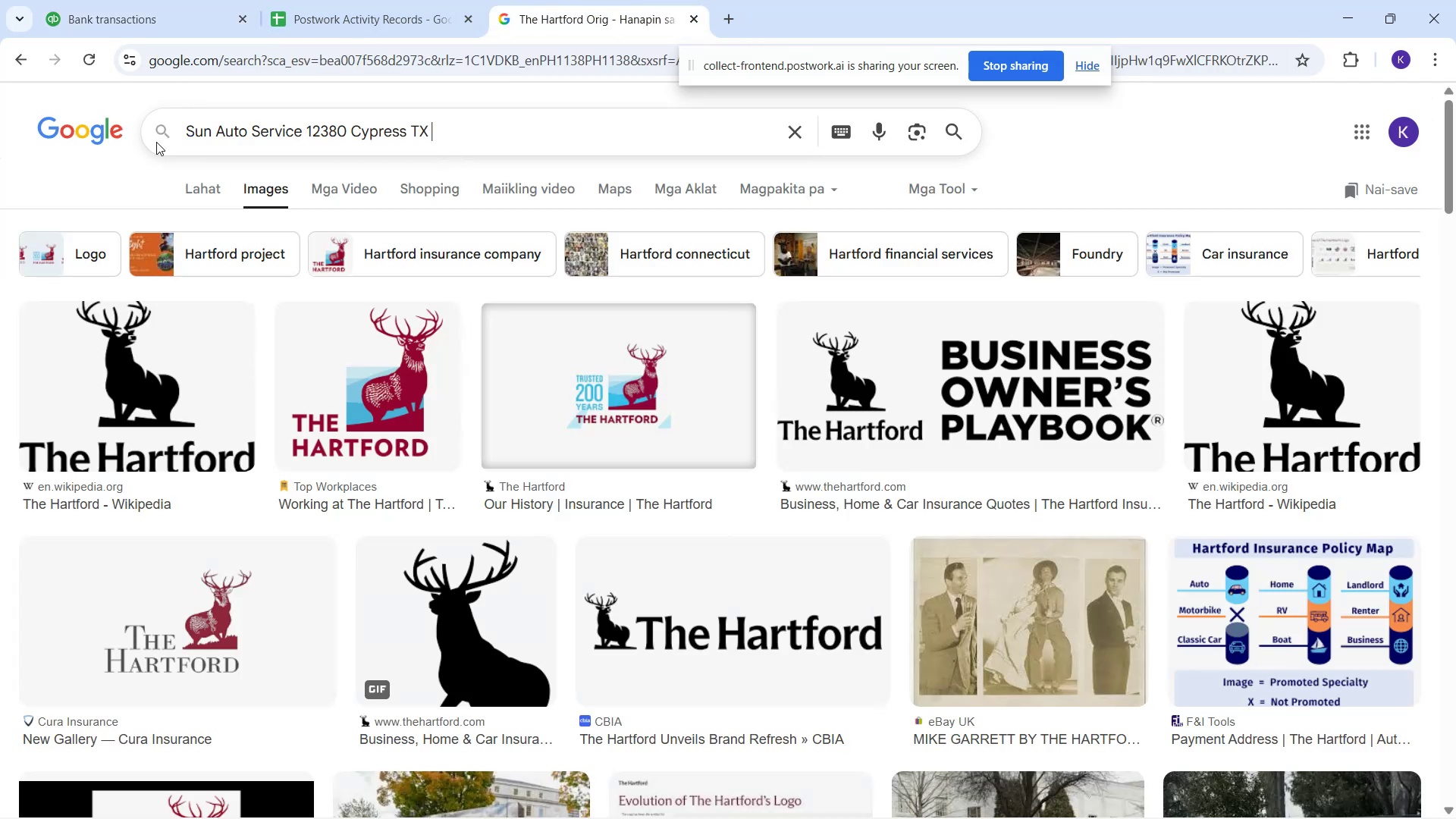 
key(Control+V)
 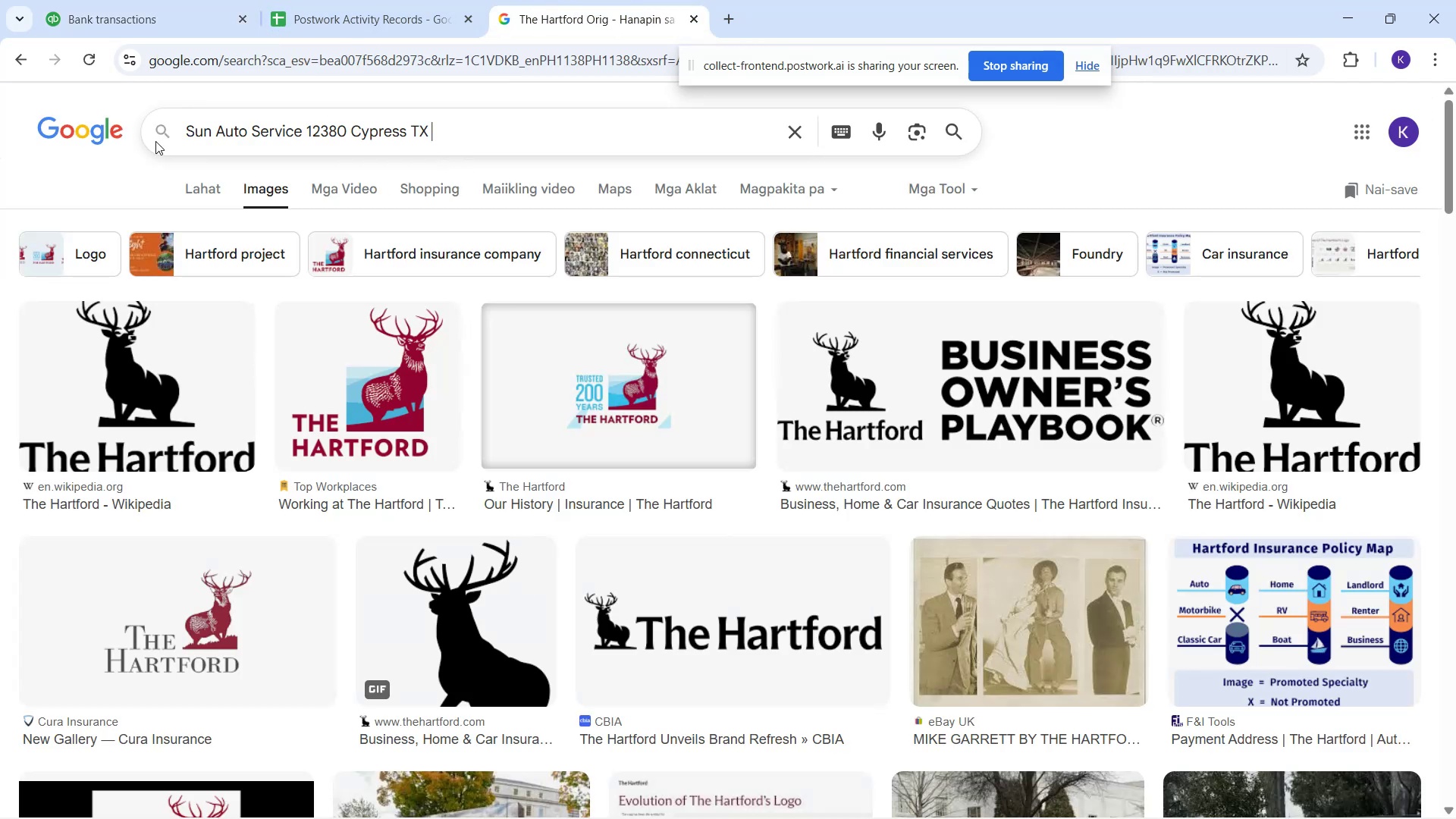 
key(Enter)
 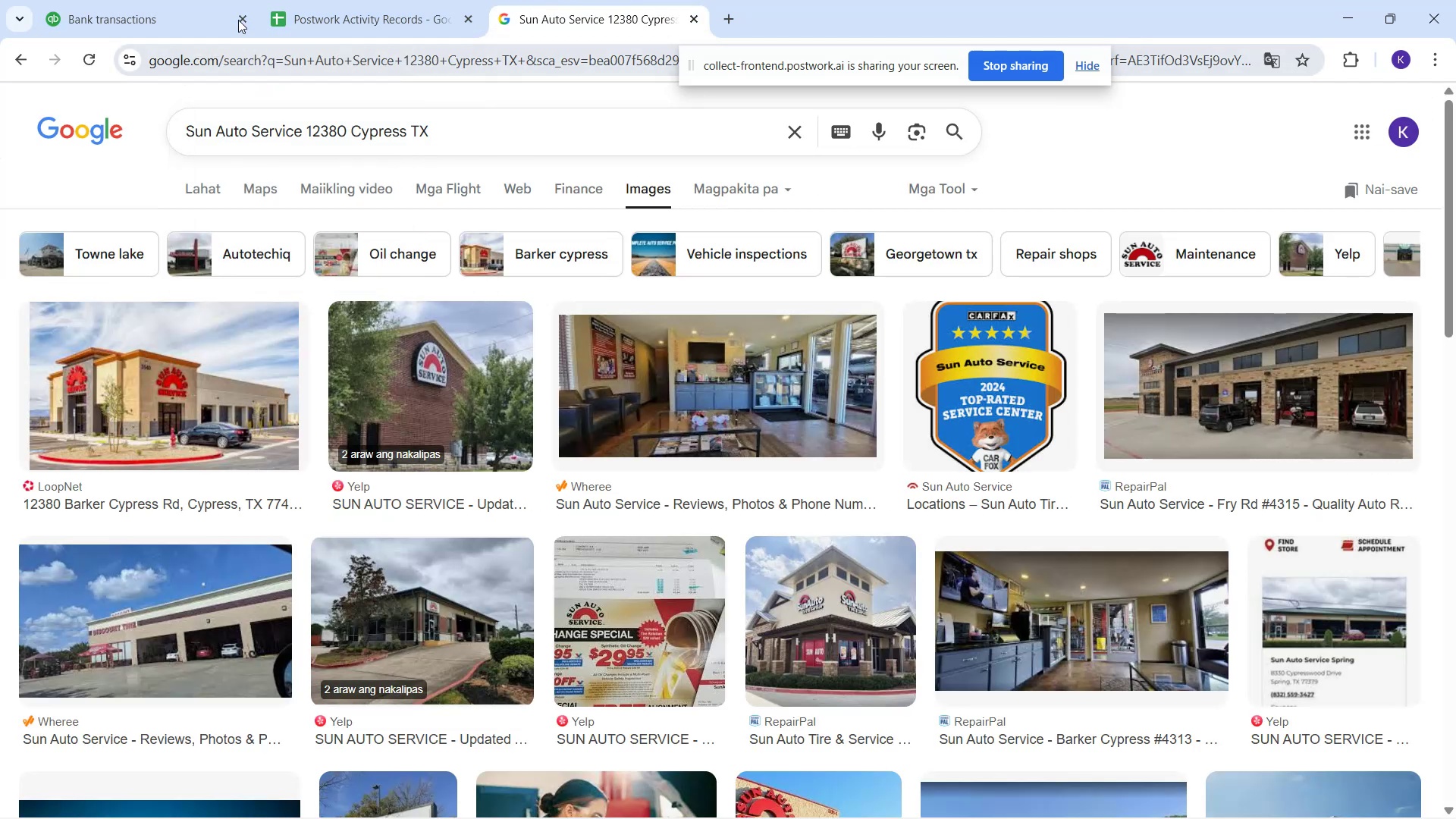 
wait(7.27)
 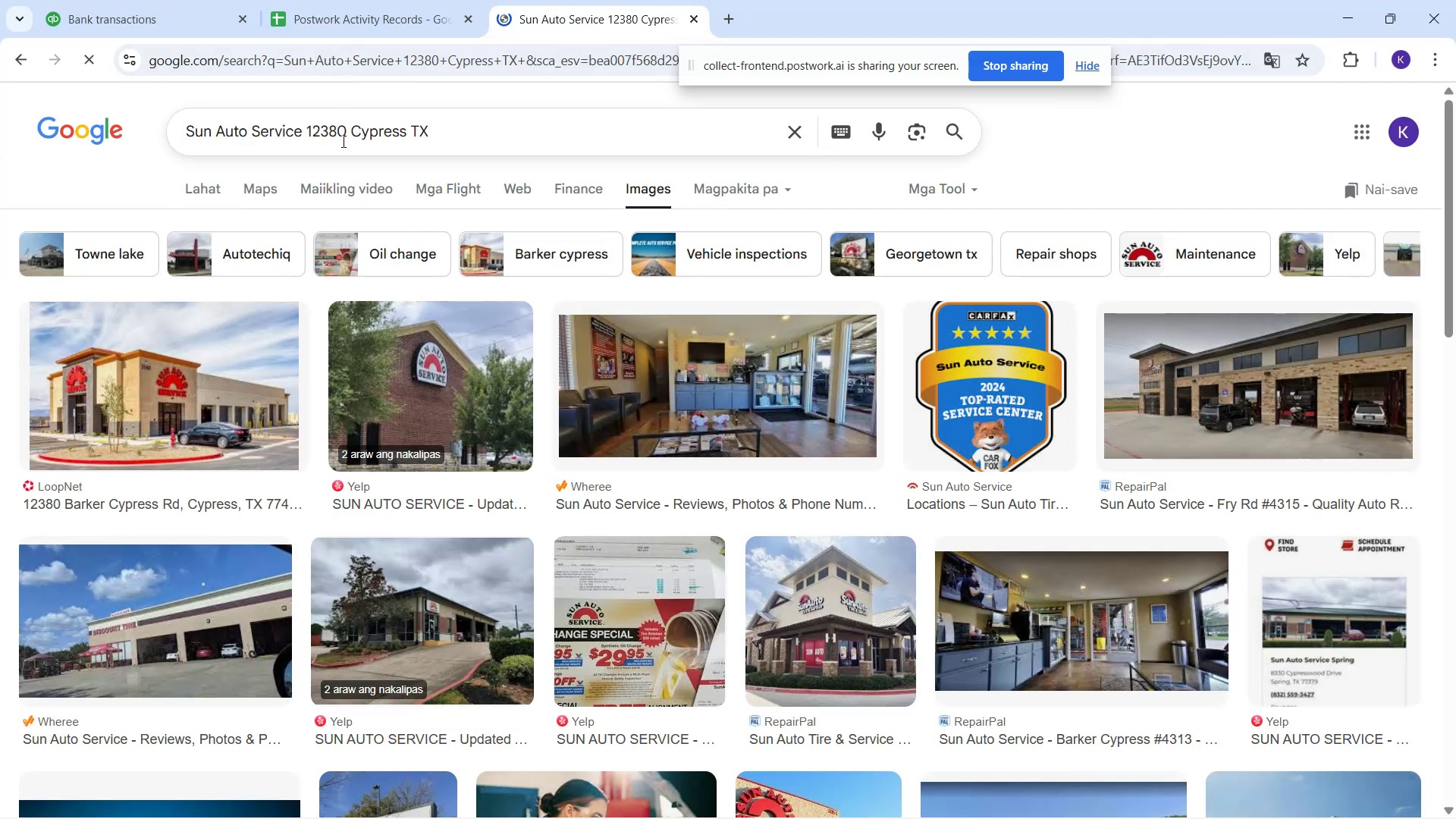 
left_click_drag(start_coordinate=[150, 31], to_coordinate=[150, 37])
 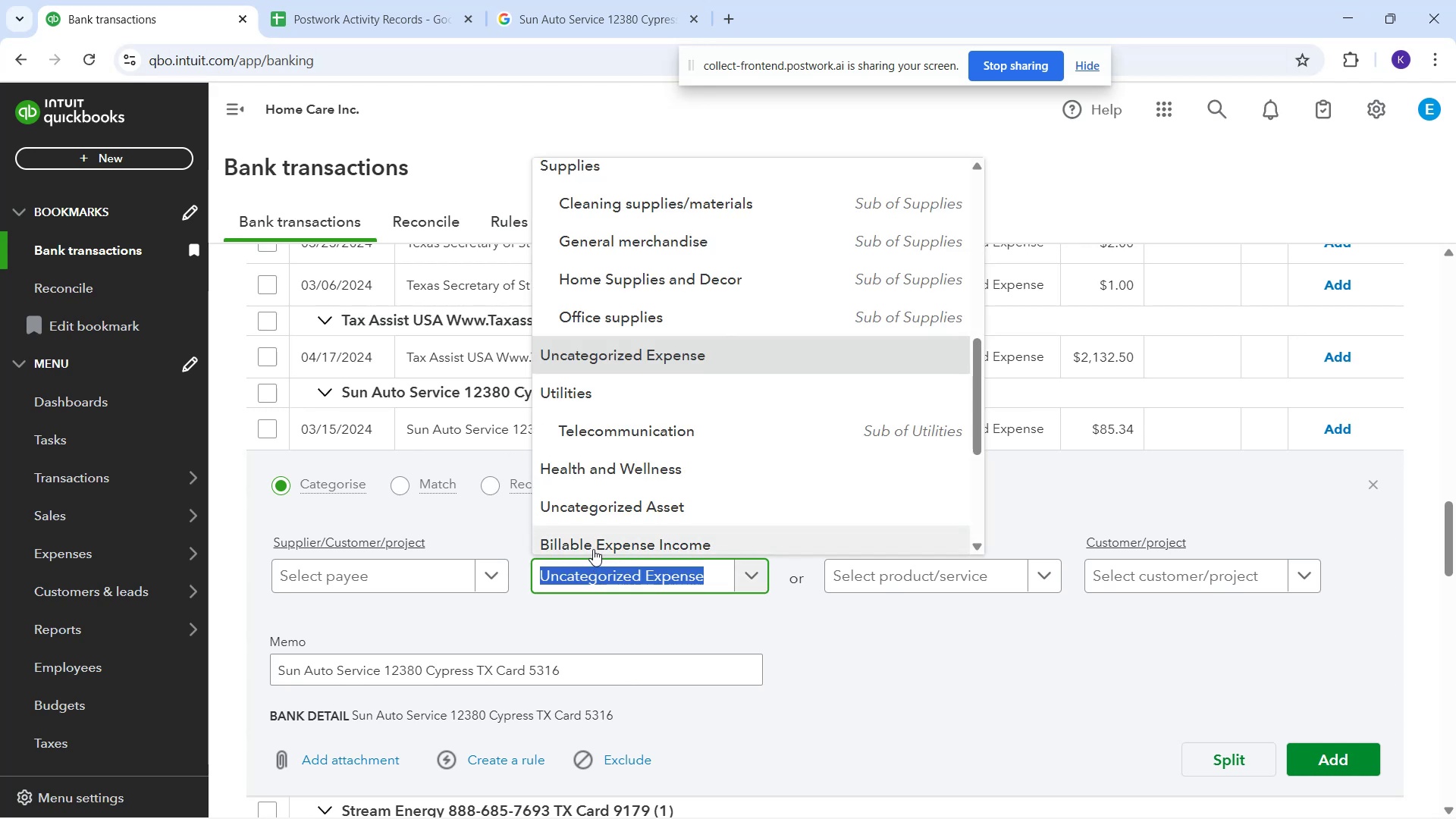 
type(au)
 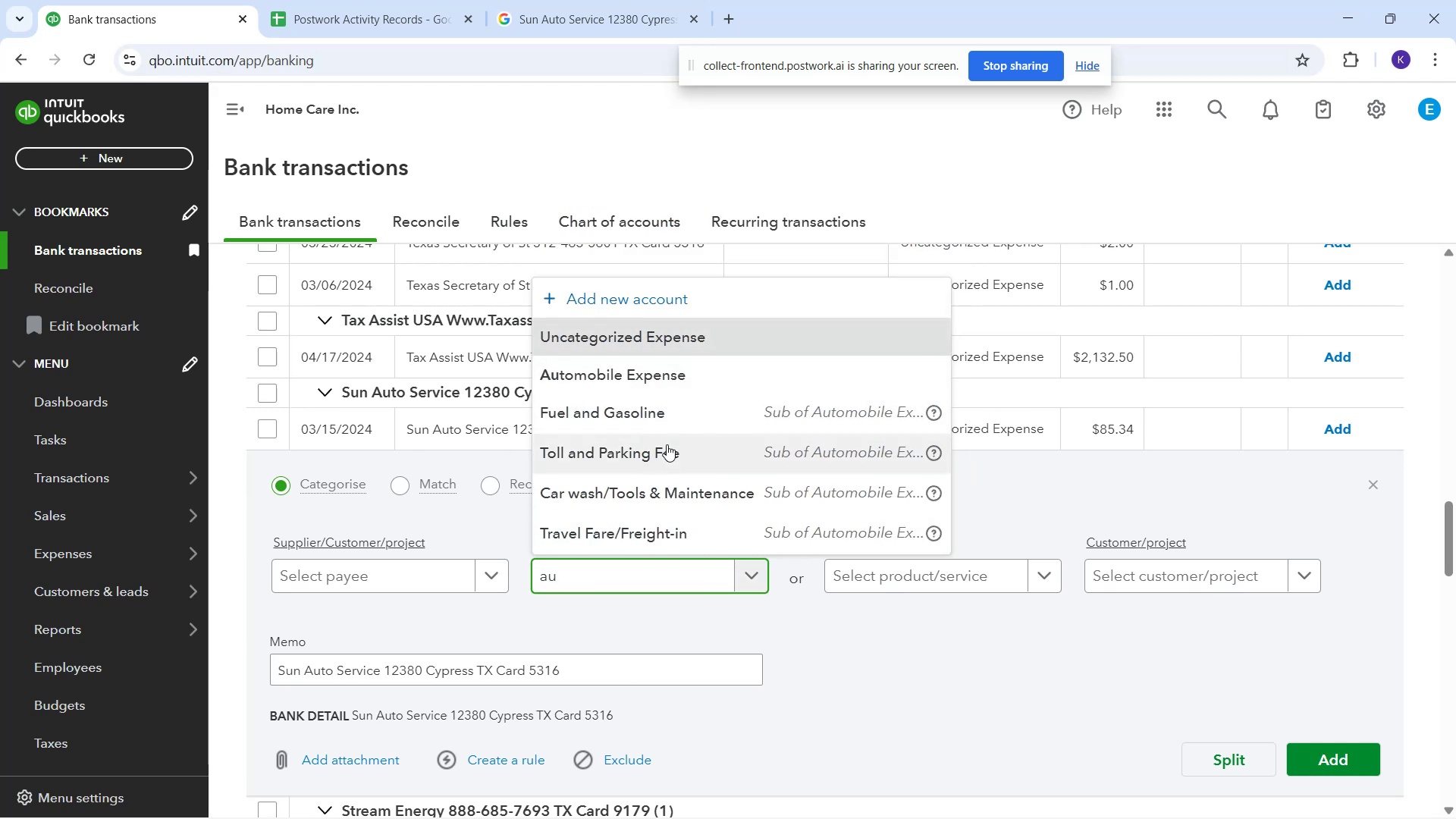 
left_click([678, 497])
 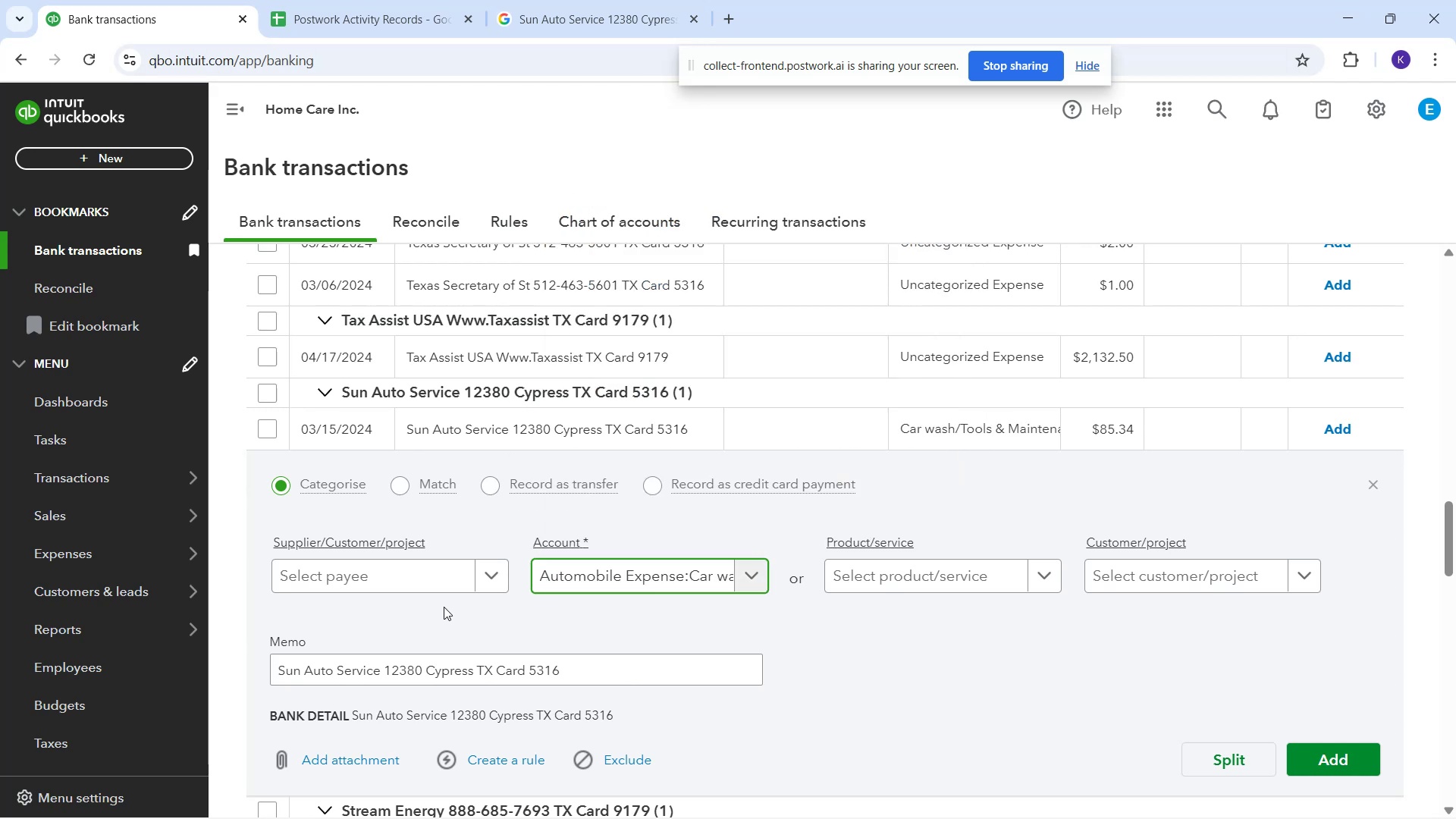 
left_click([420, 597])
 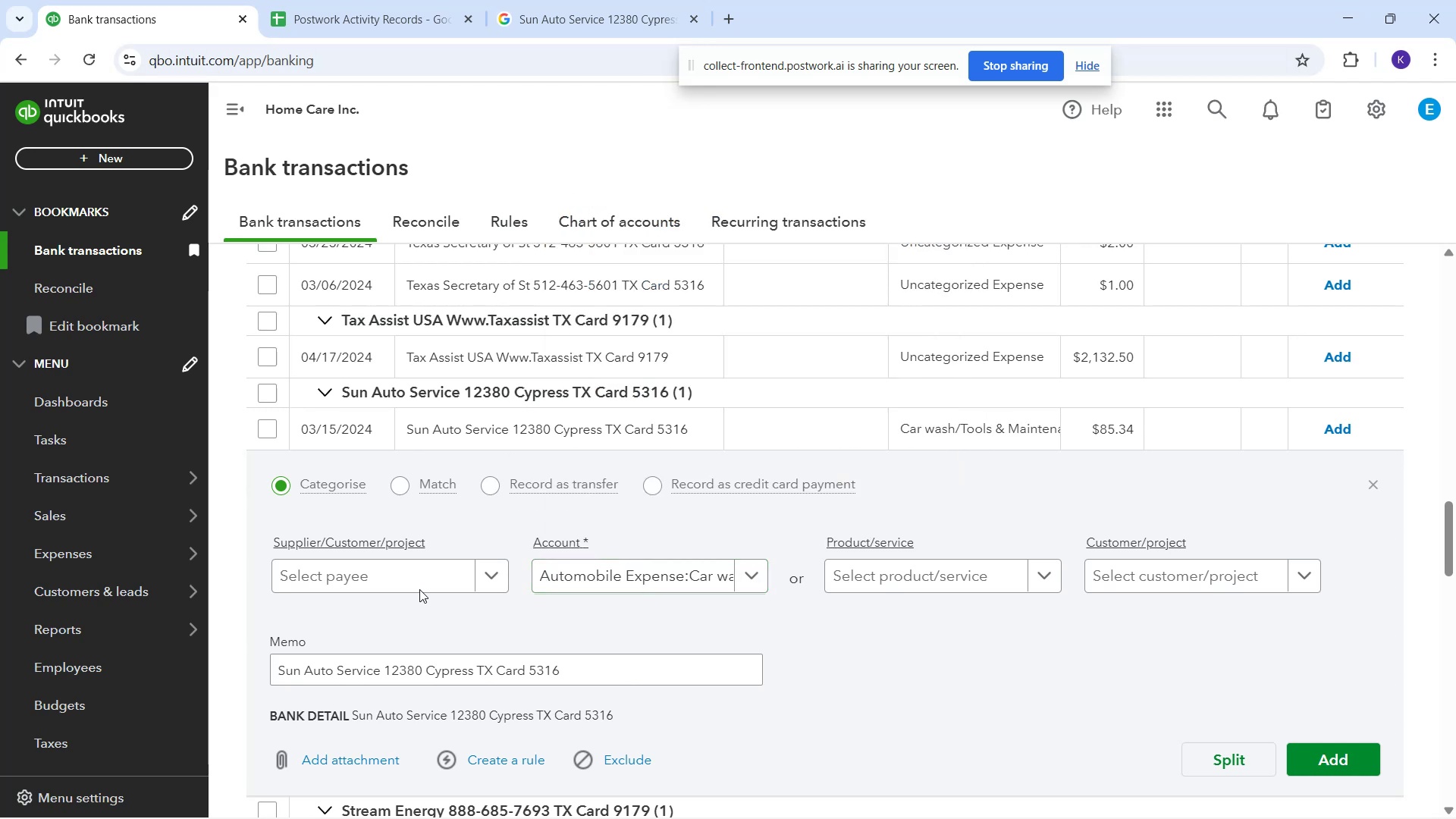 
left_click([400, 566])
 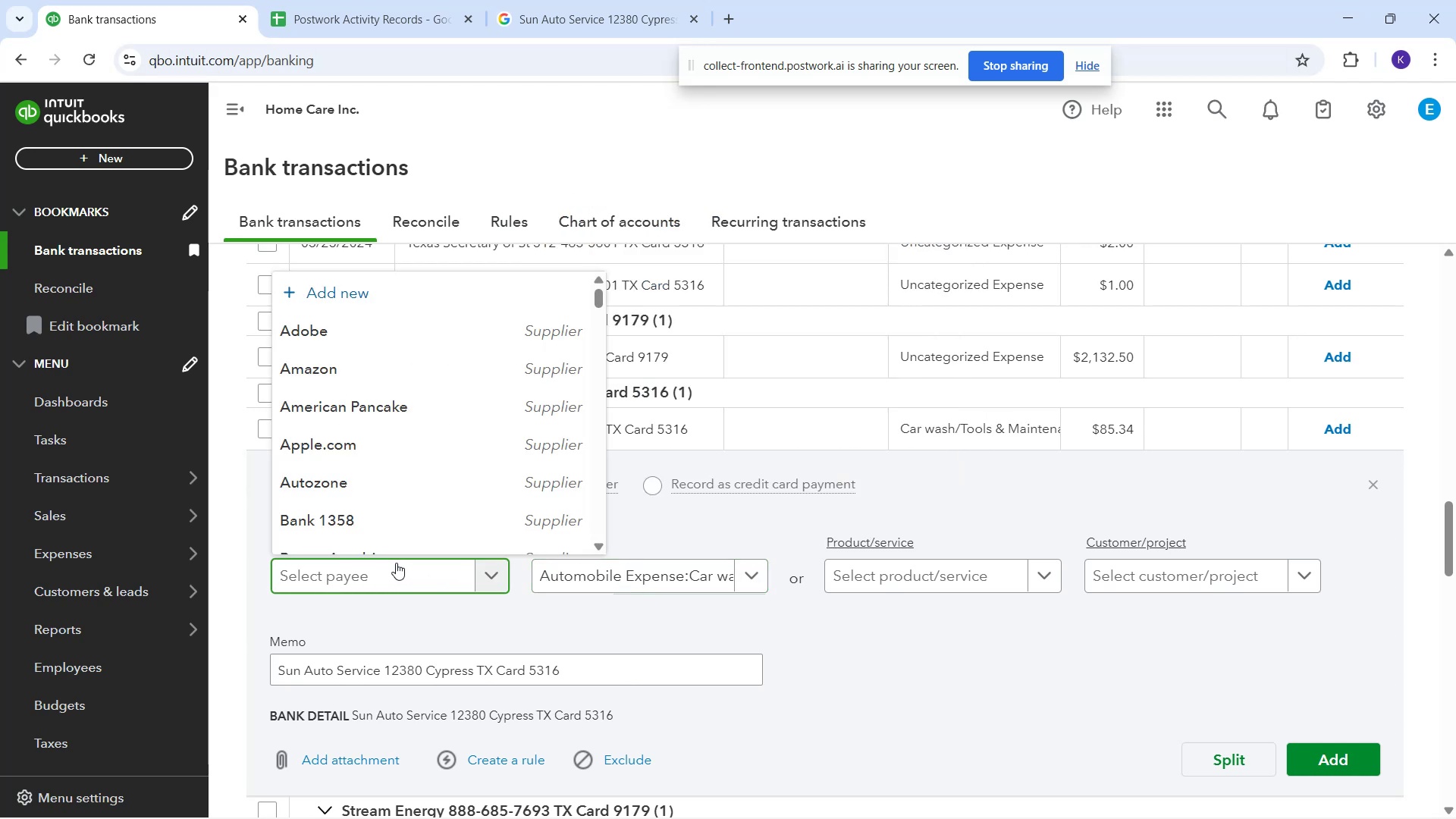 
type(Sun Auto Service)
 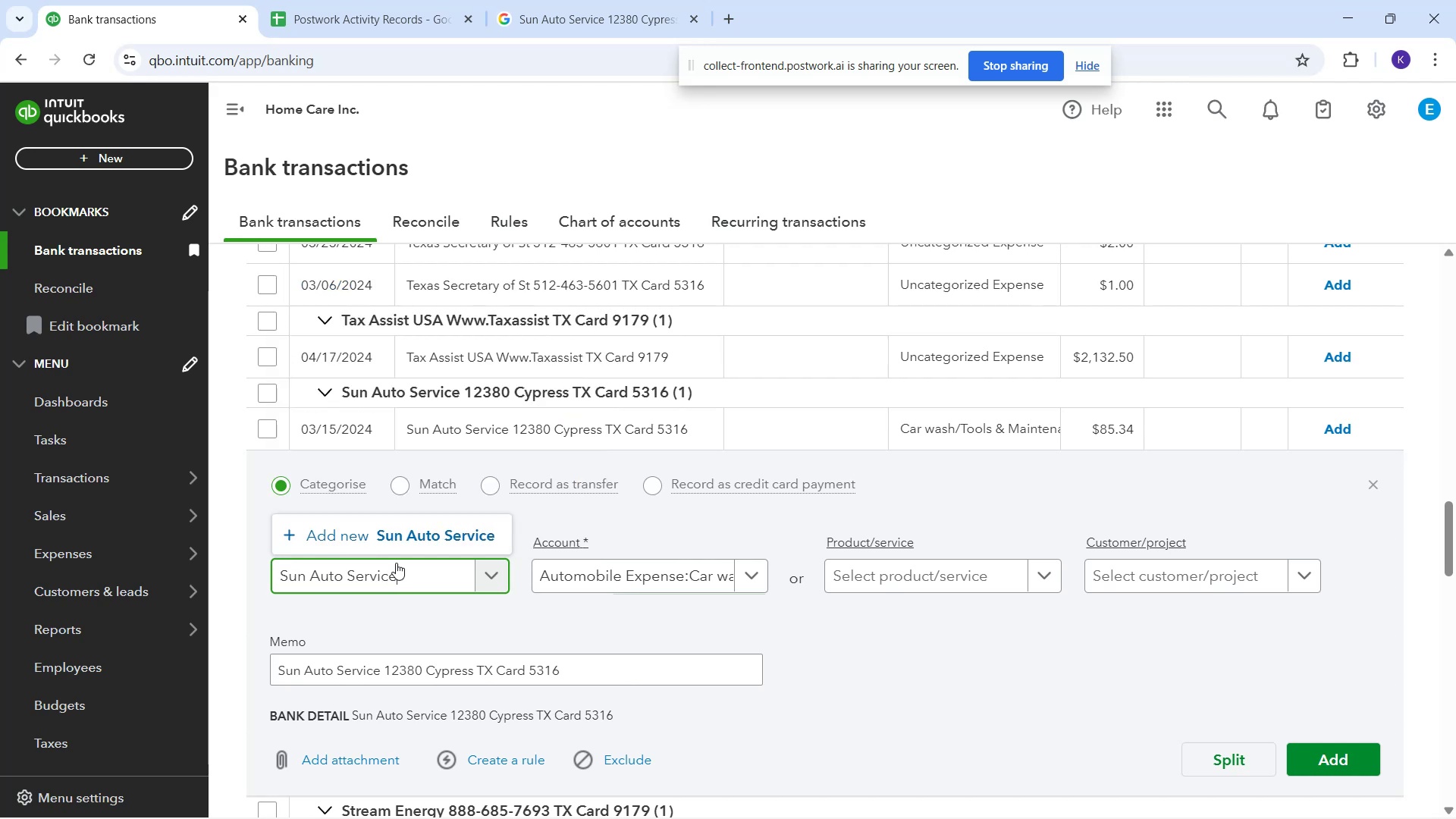 
left_click([477, 541])
 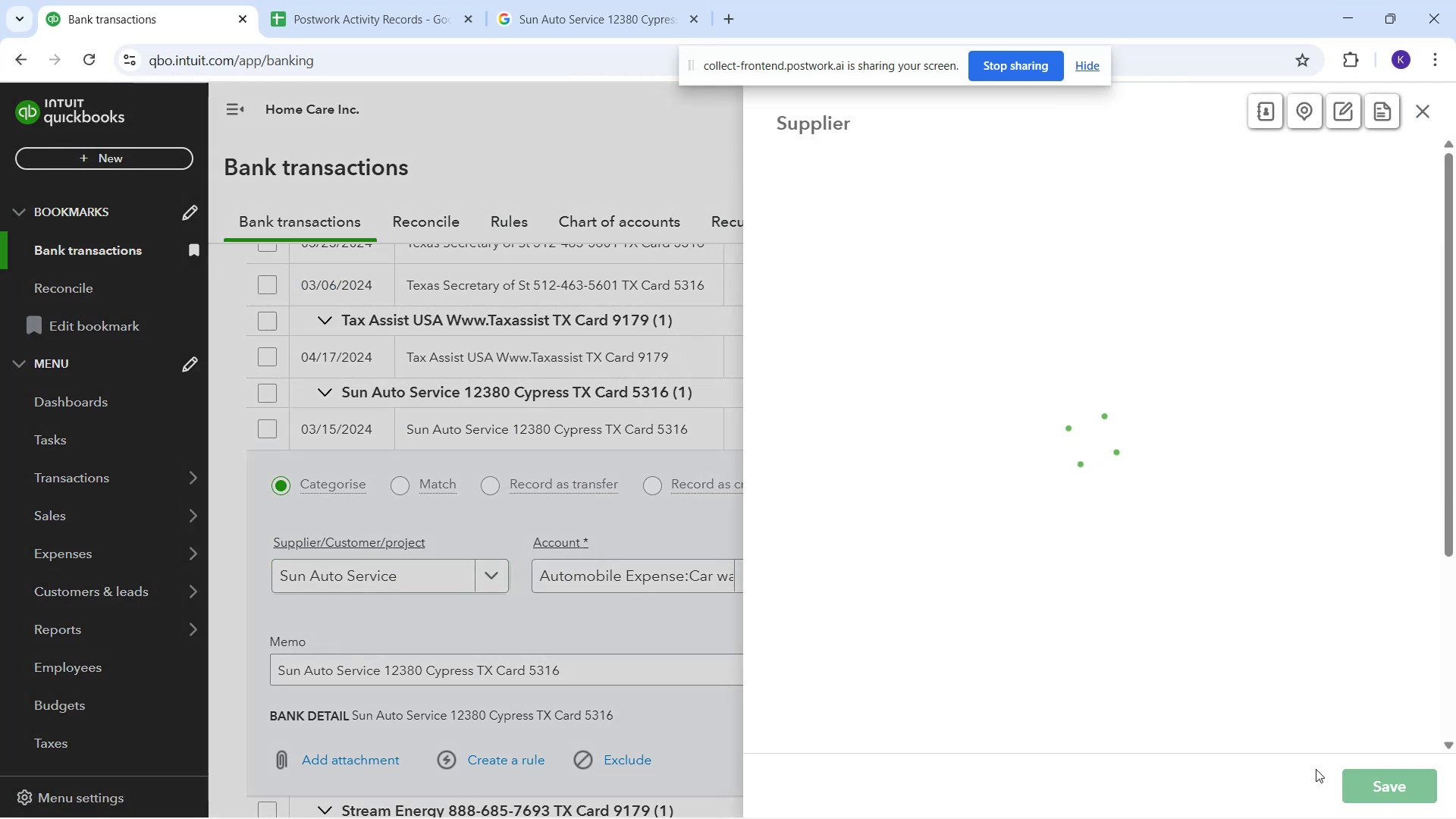 
left_click([1360, 774])
 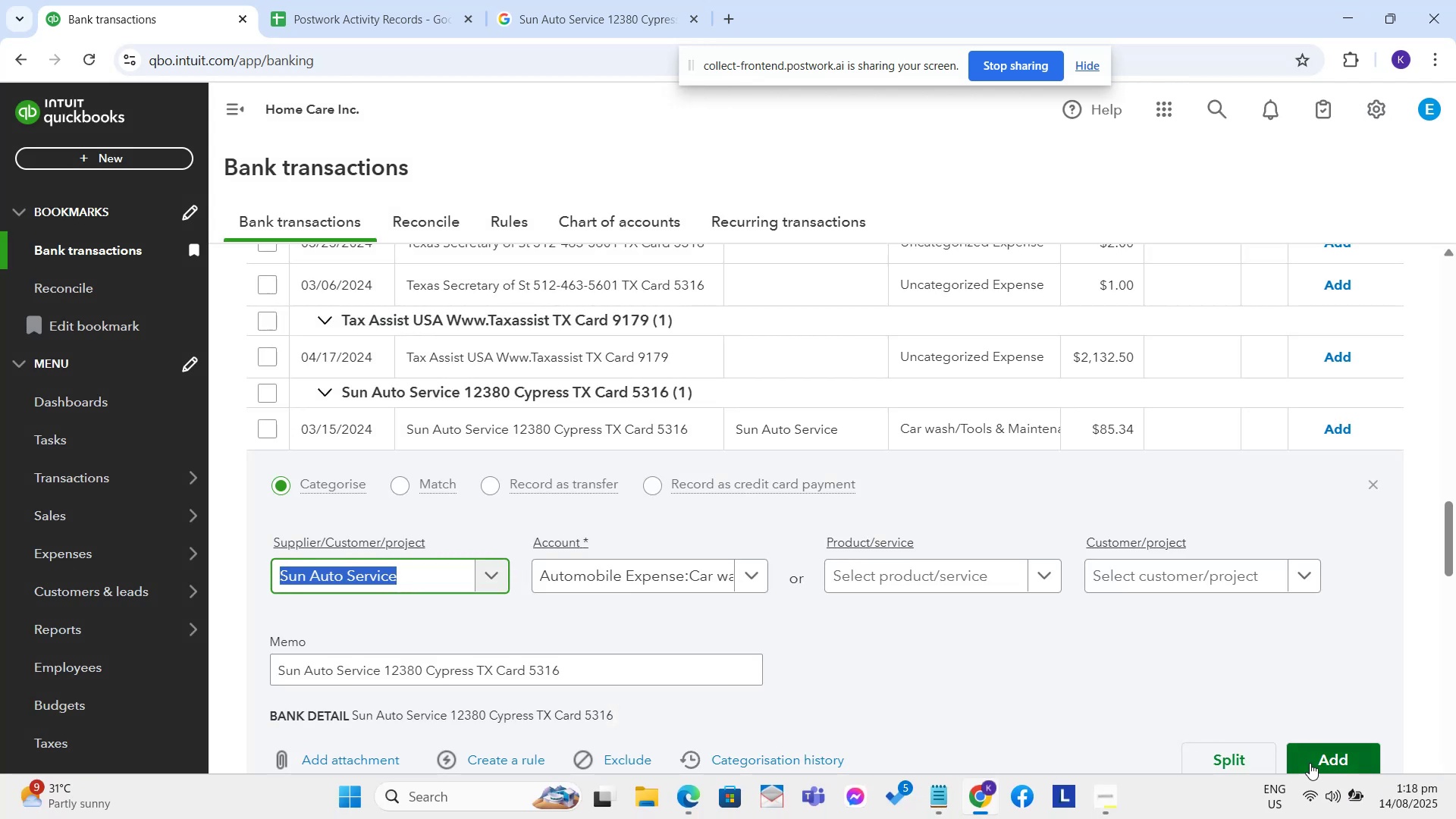 
left_click([1310, 763])
 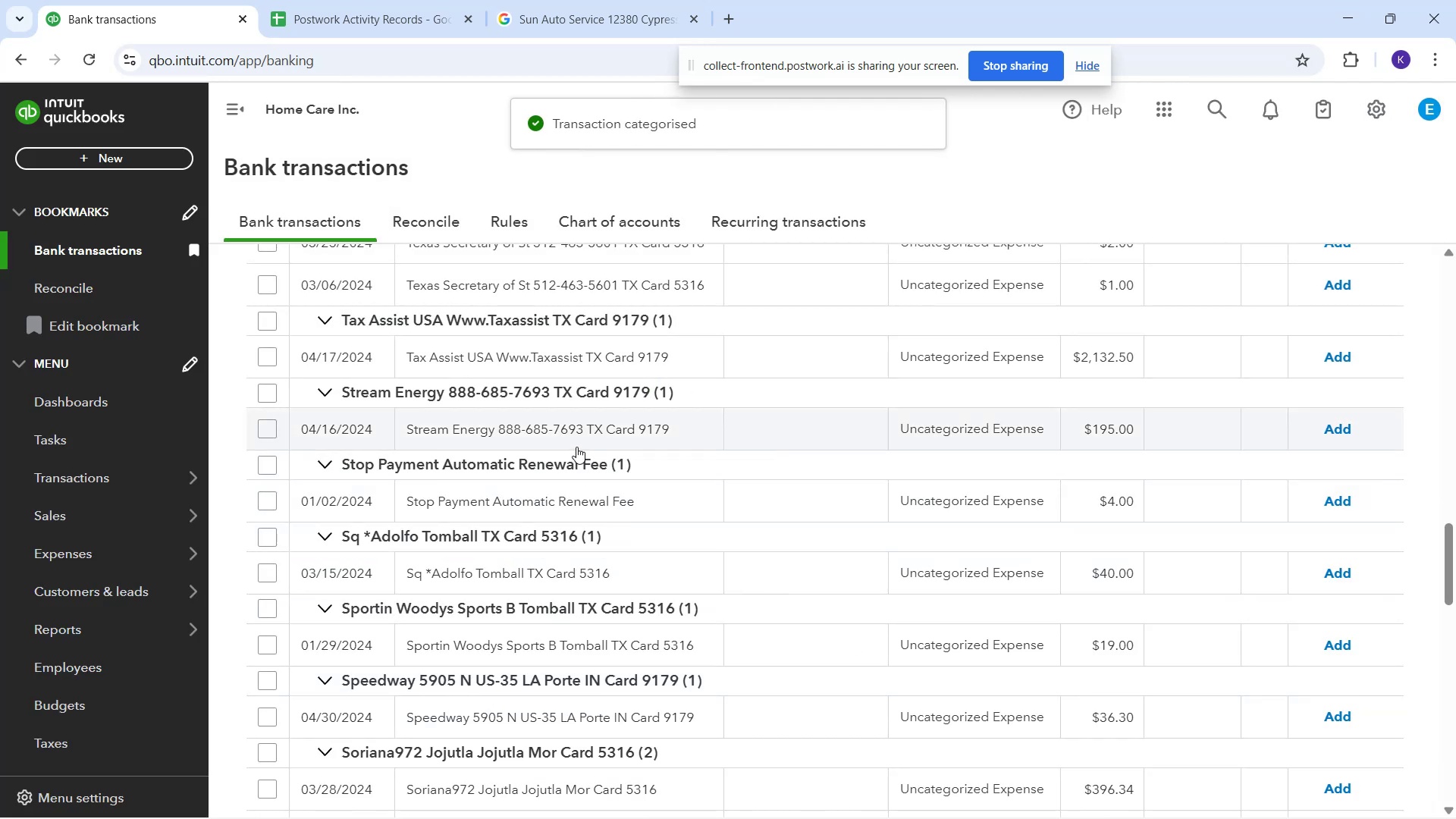 
wait(6.24)
 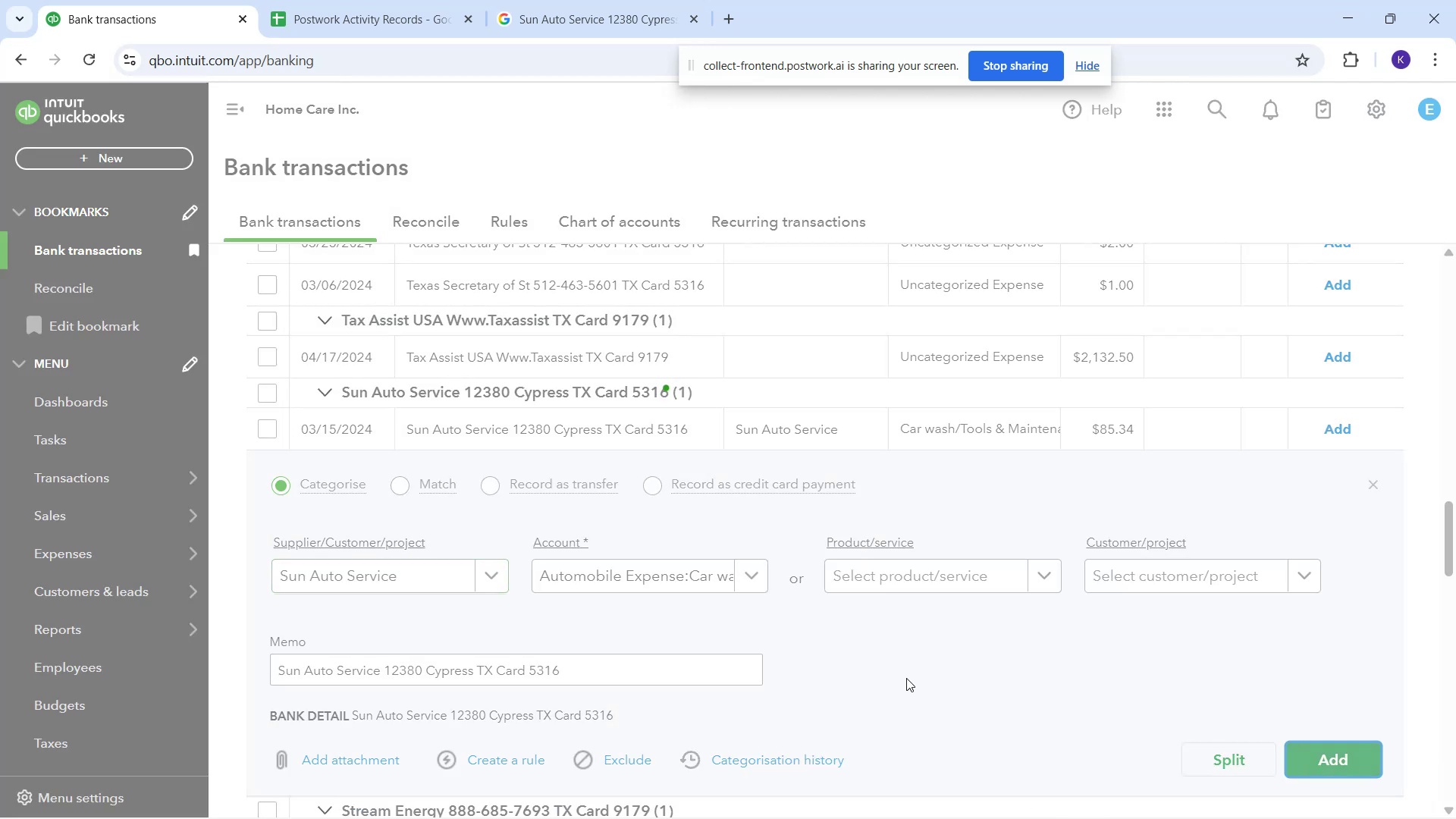 
left_click_drag(start_coordinate=[397, 428], to_coordinate=[505, 432])
 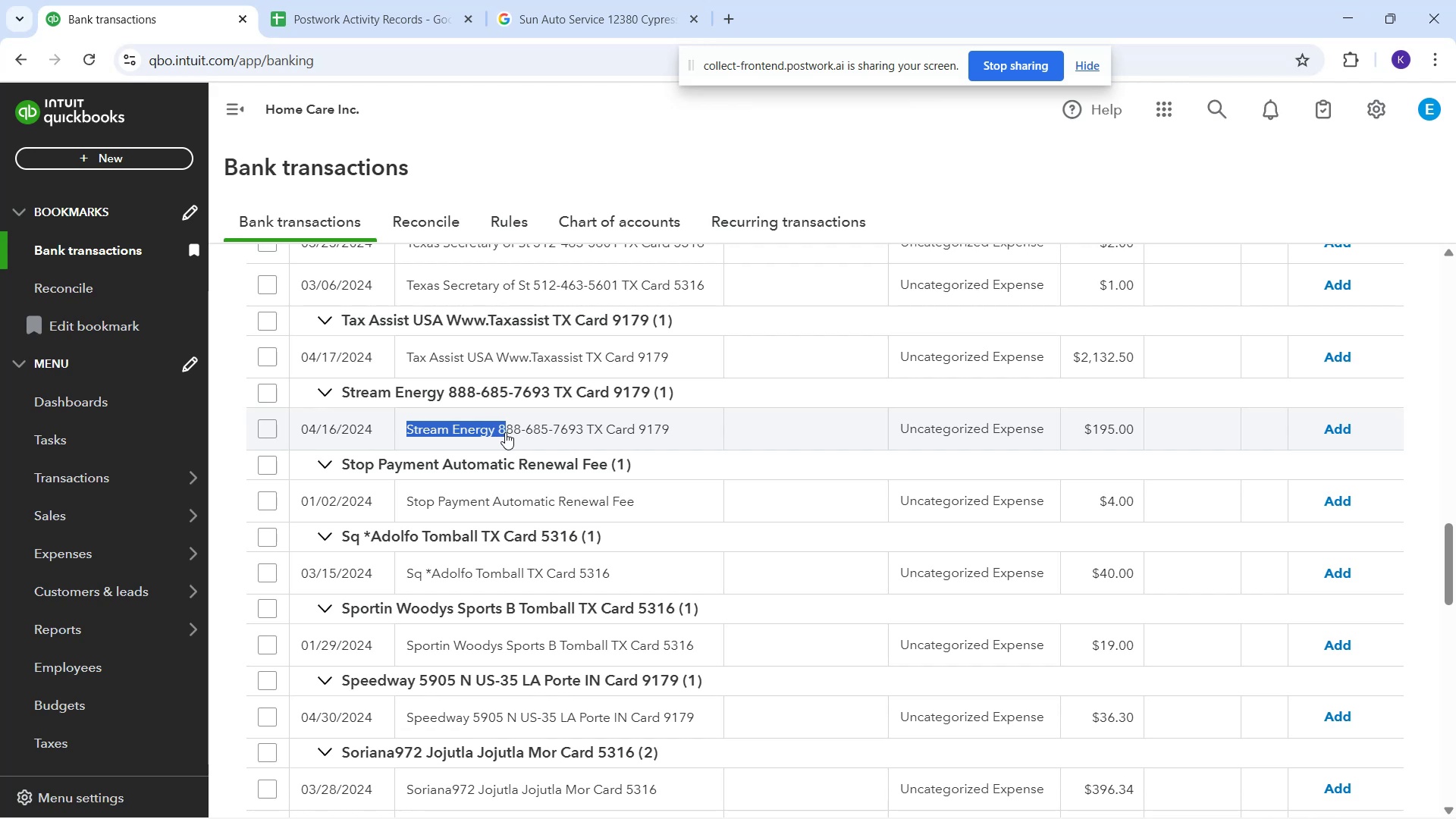 
key(Control+C)
 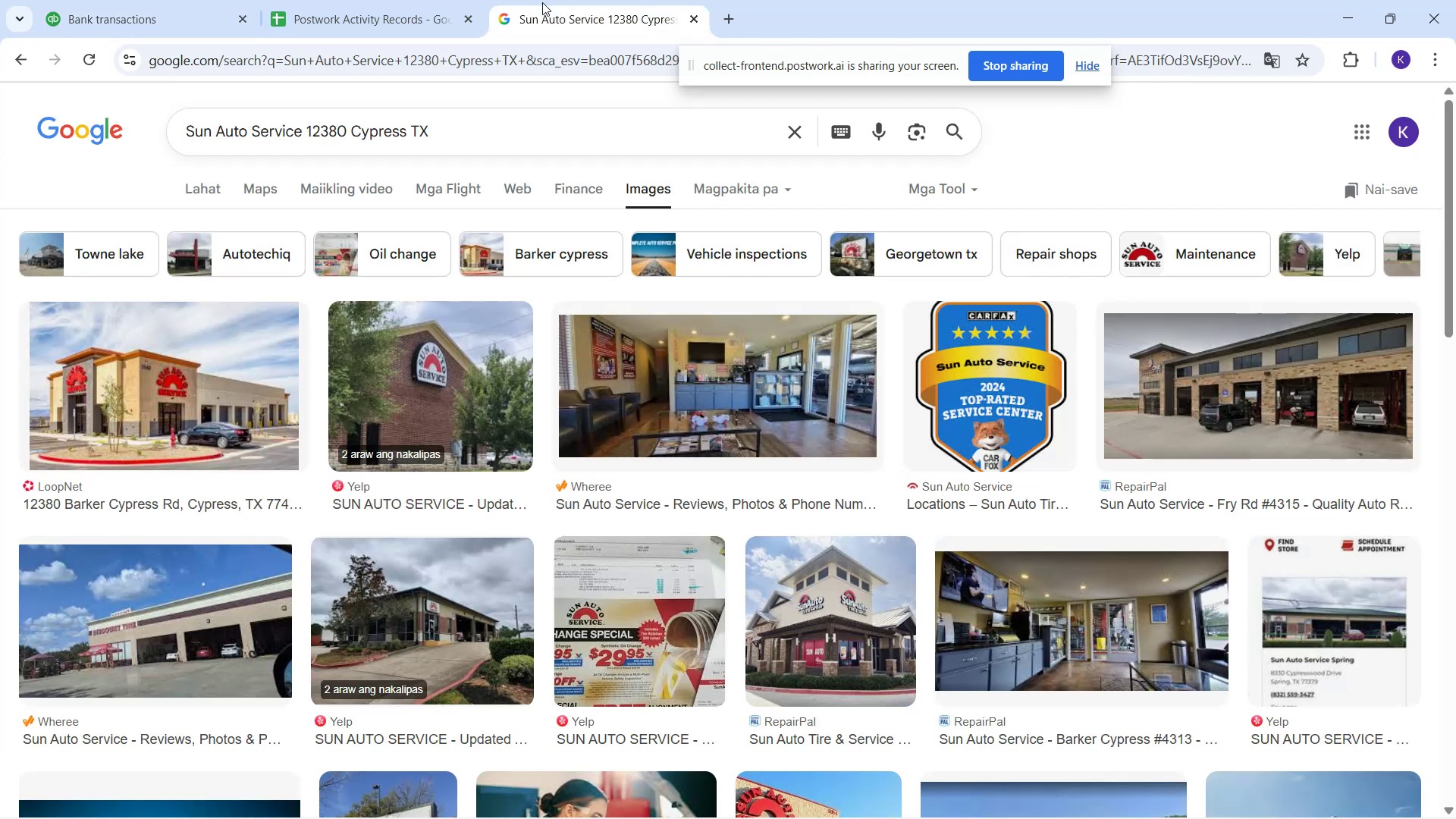 
left_click_drag(start_coordinate=[504, 121], to_coordinate=[93, 196])
 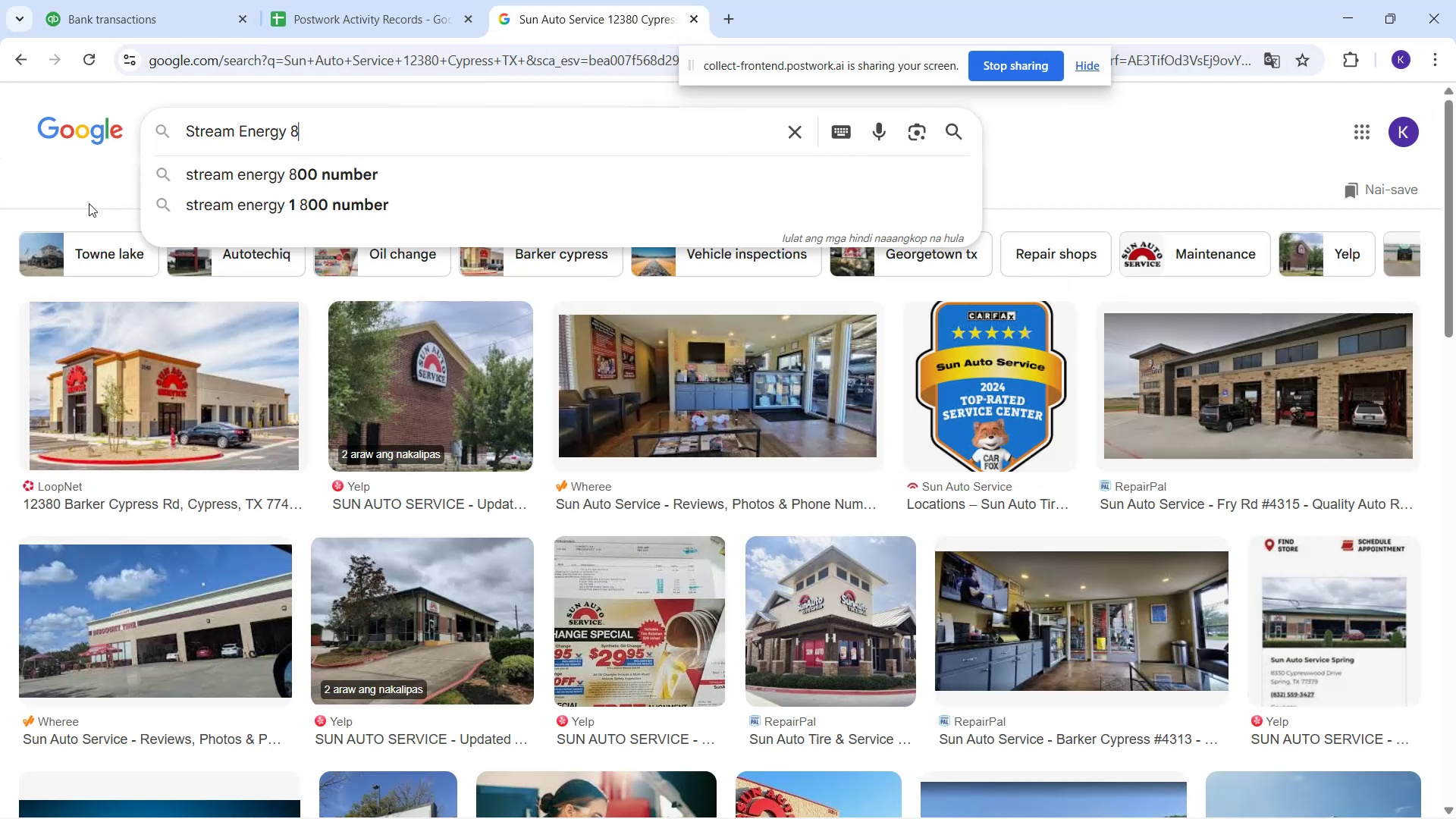 
key(Control+V)
 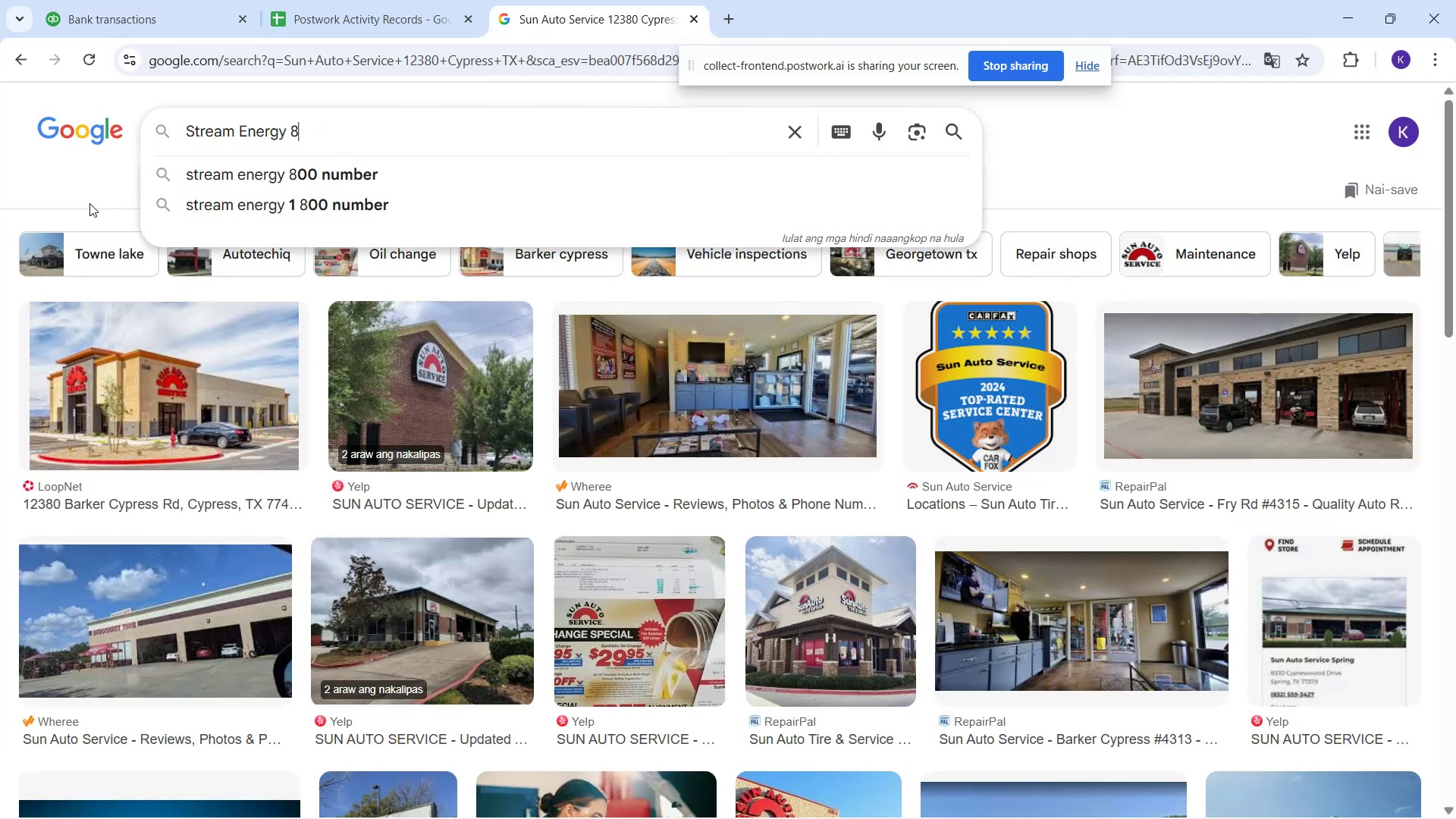 
key(Enter)
 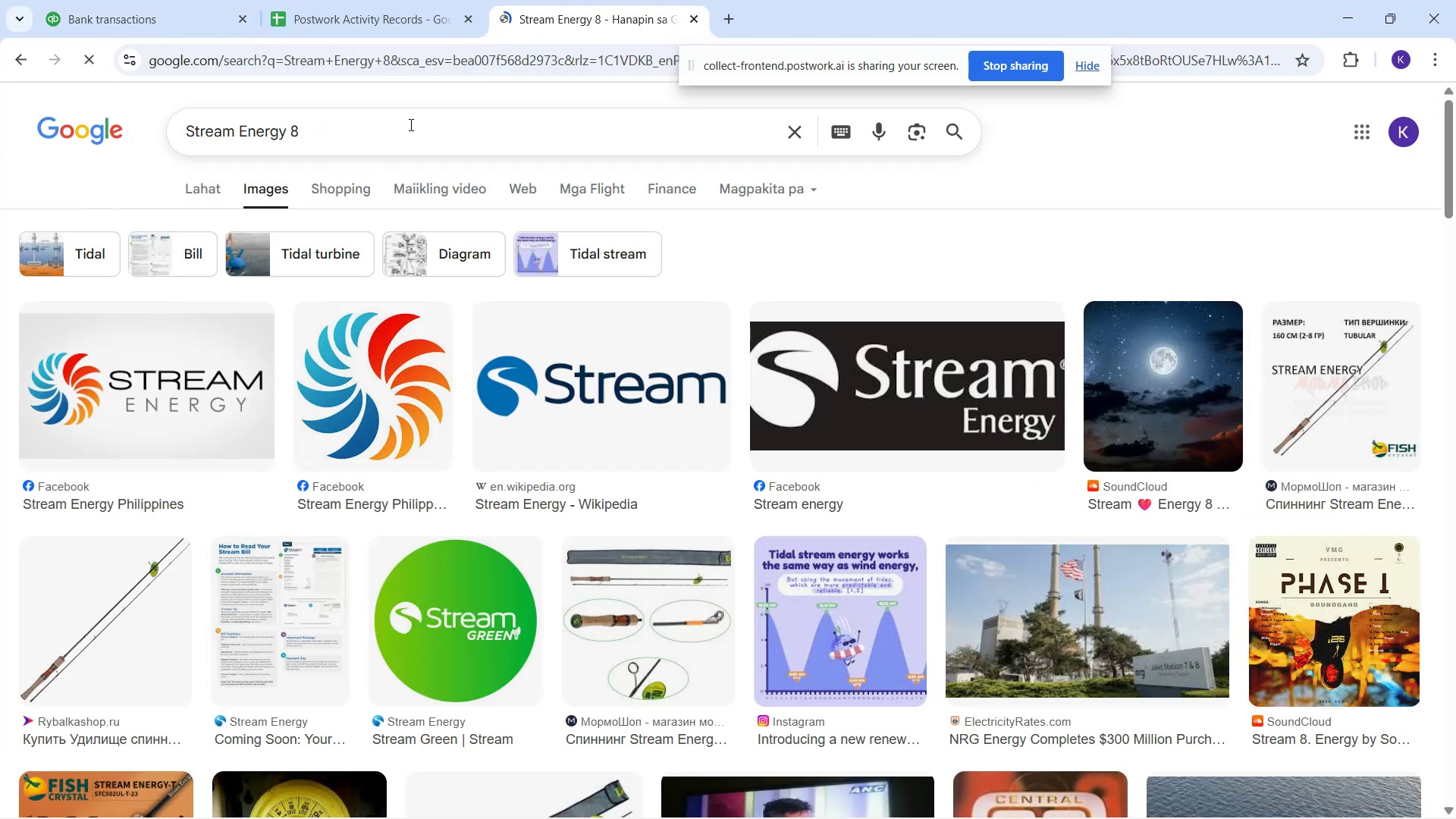 
left_click([410, 124])
 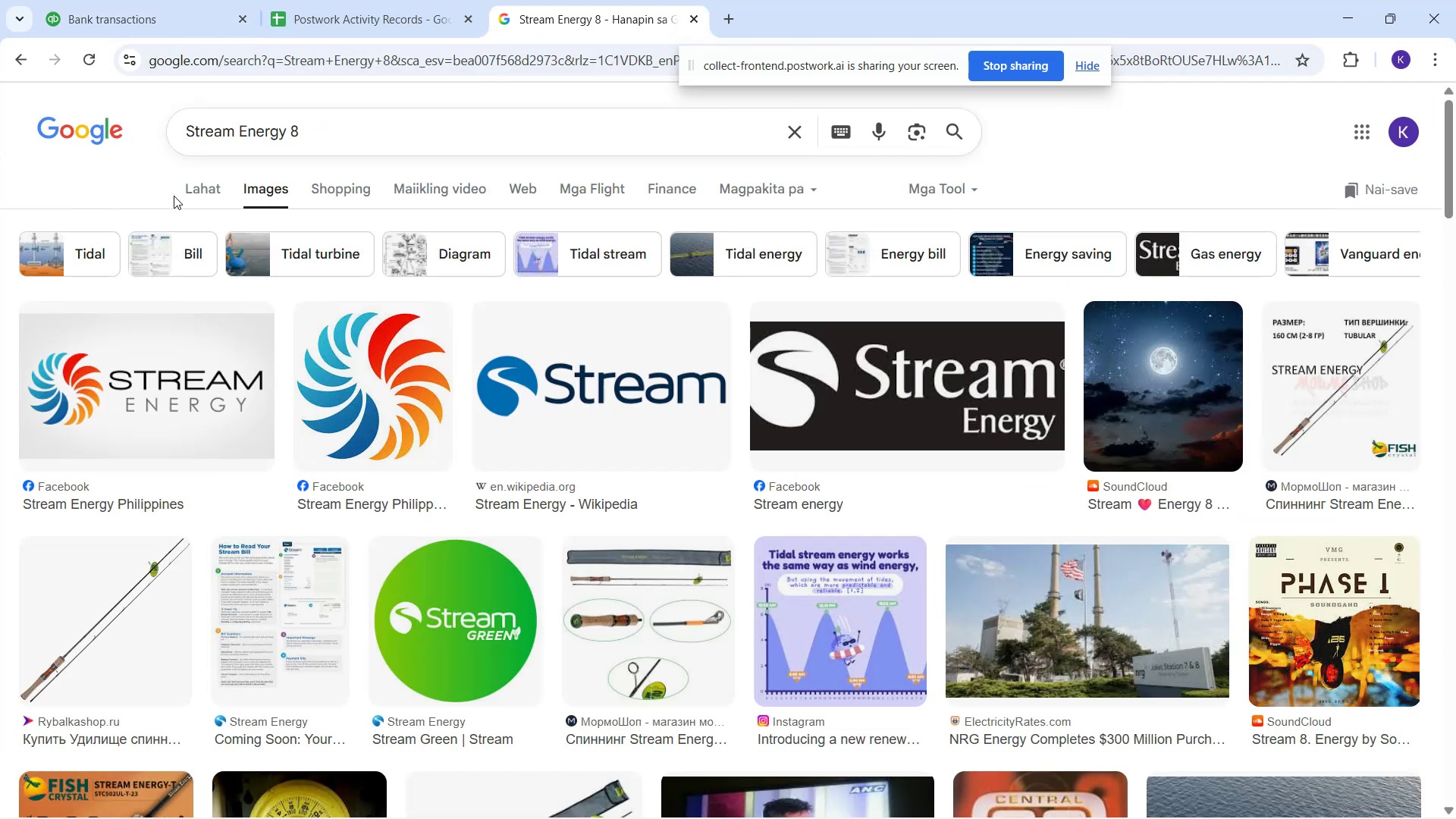 
left_click([340, 127])
 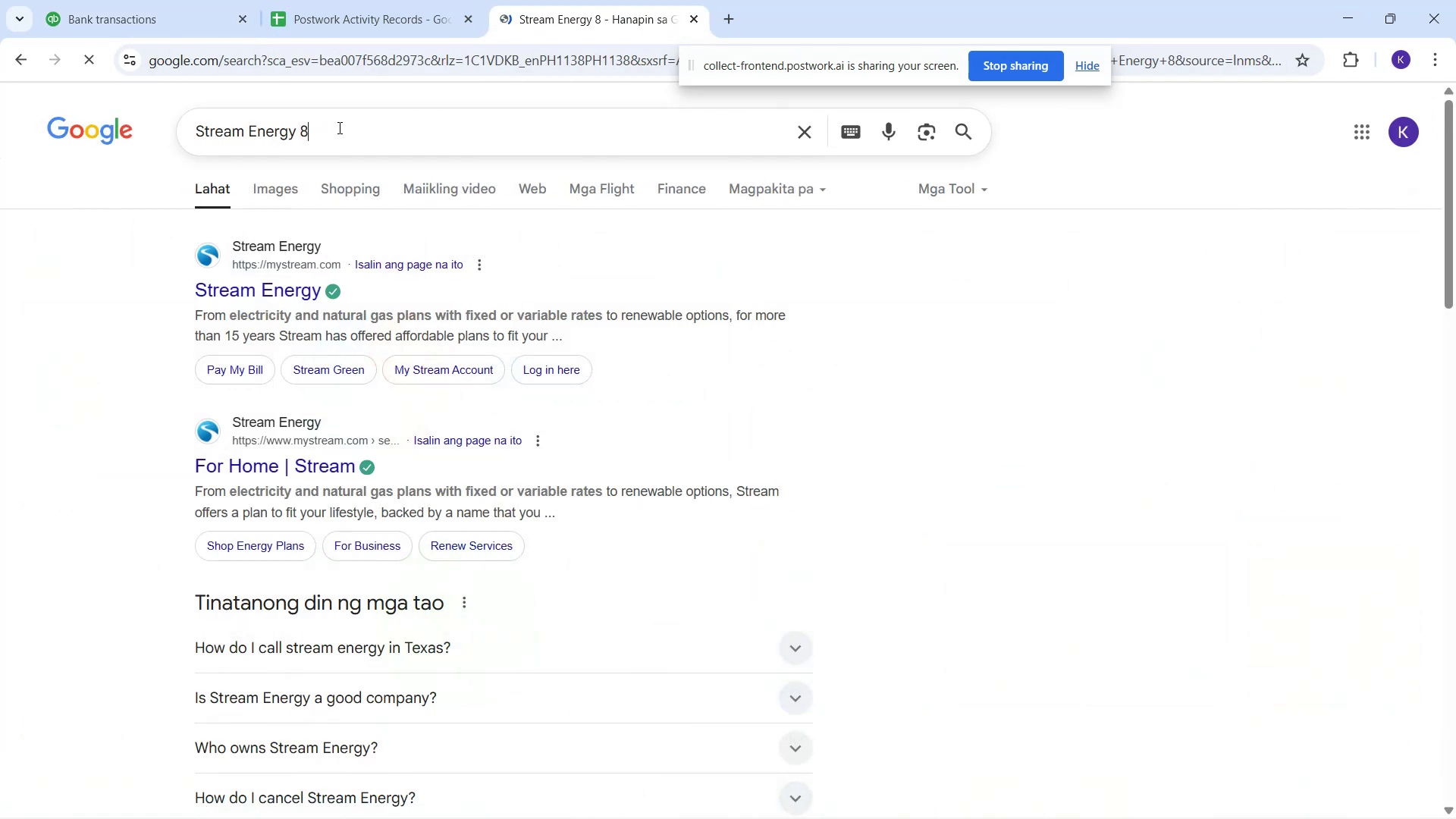 
key(Backspace)
 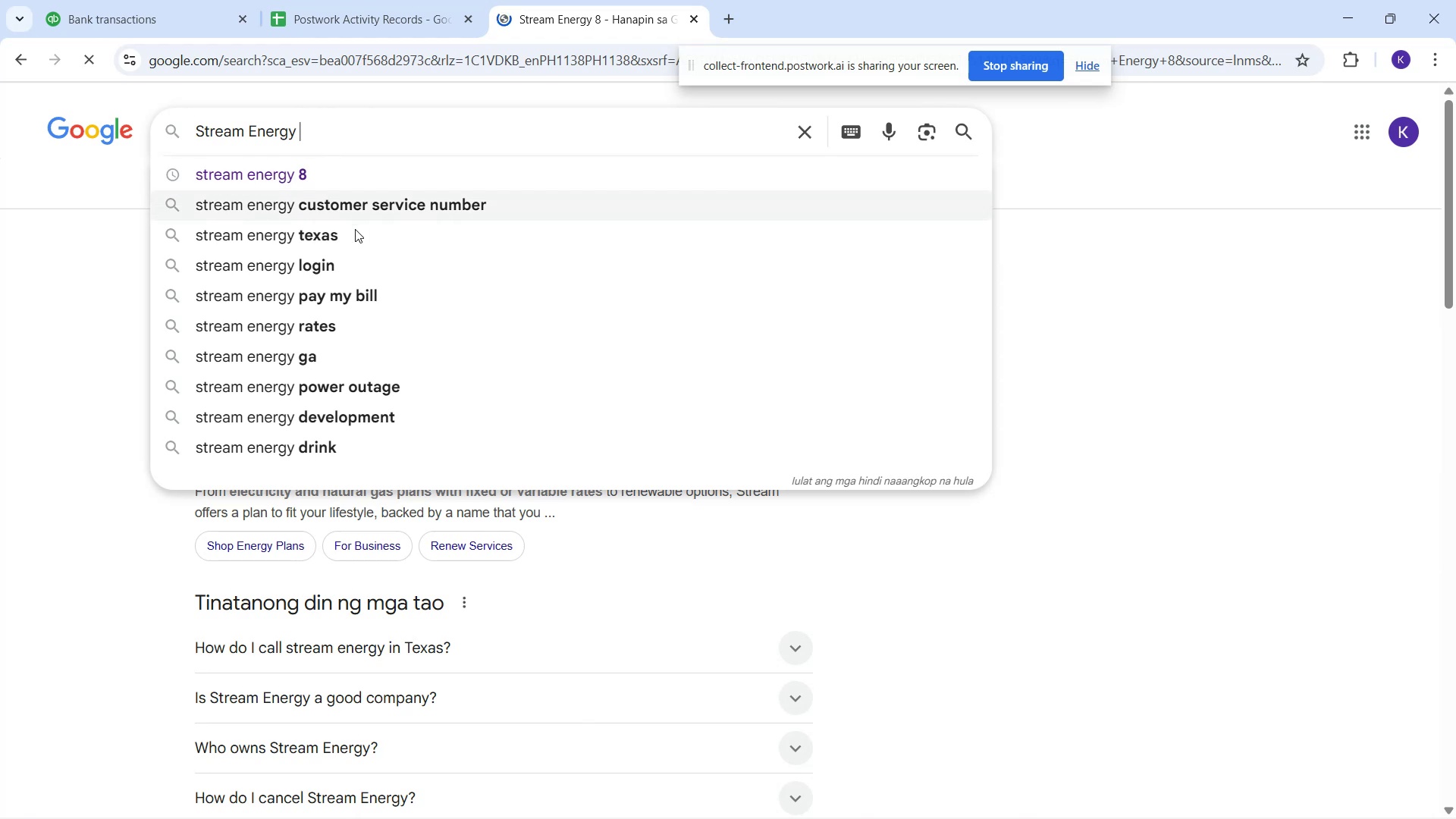 
key(Enter)
 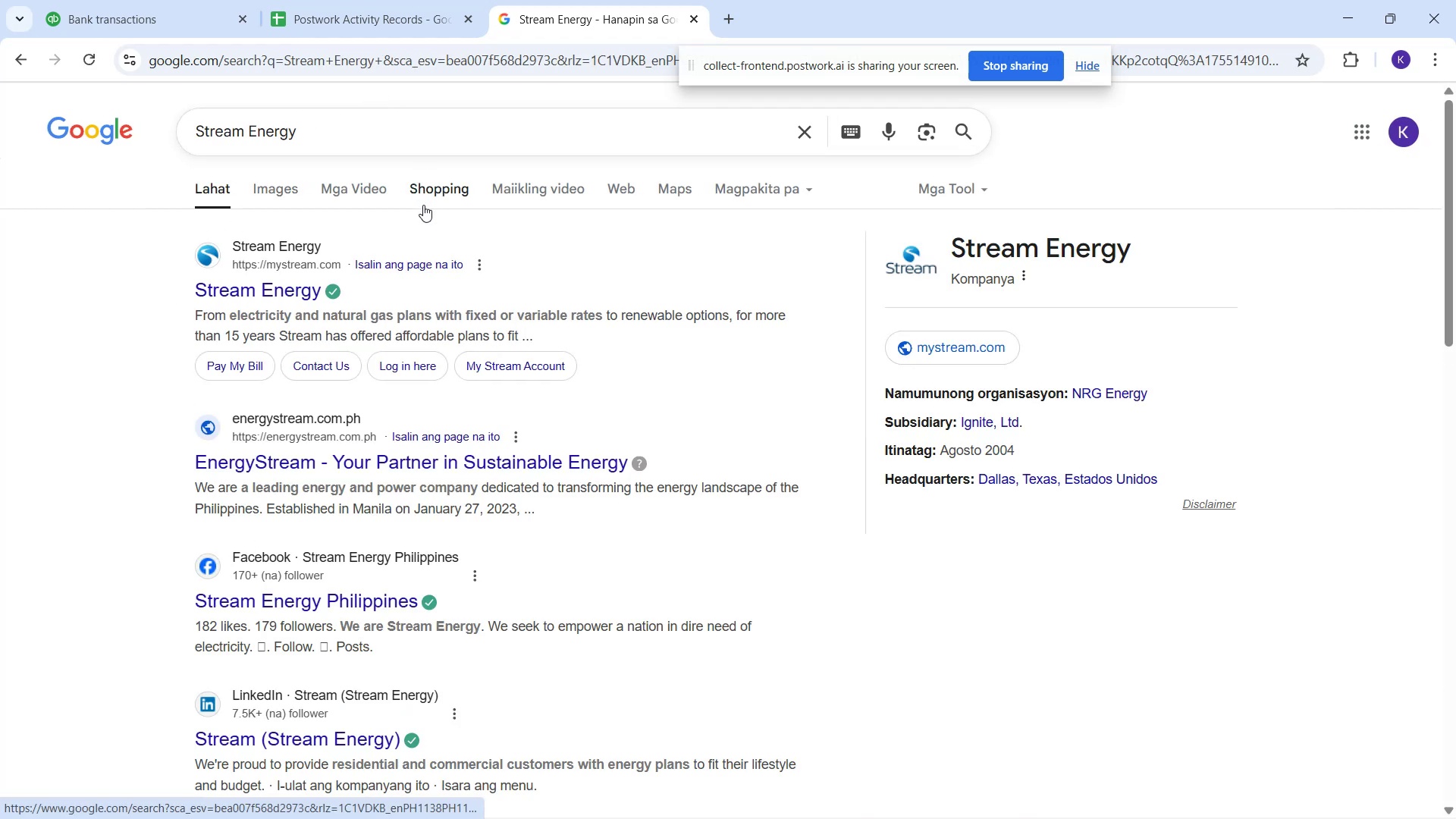 
wait(9.51)
 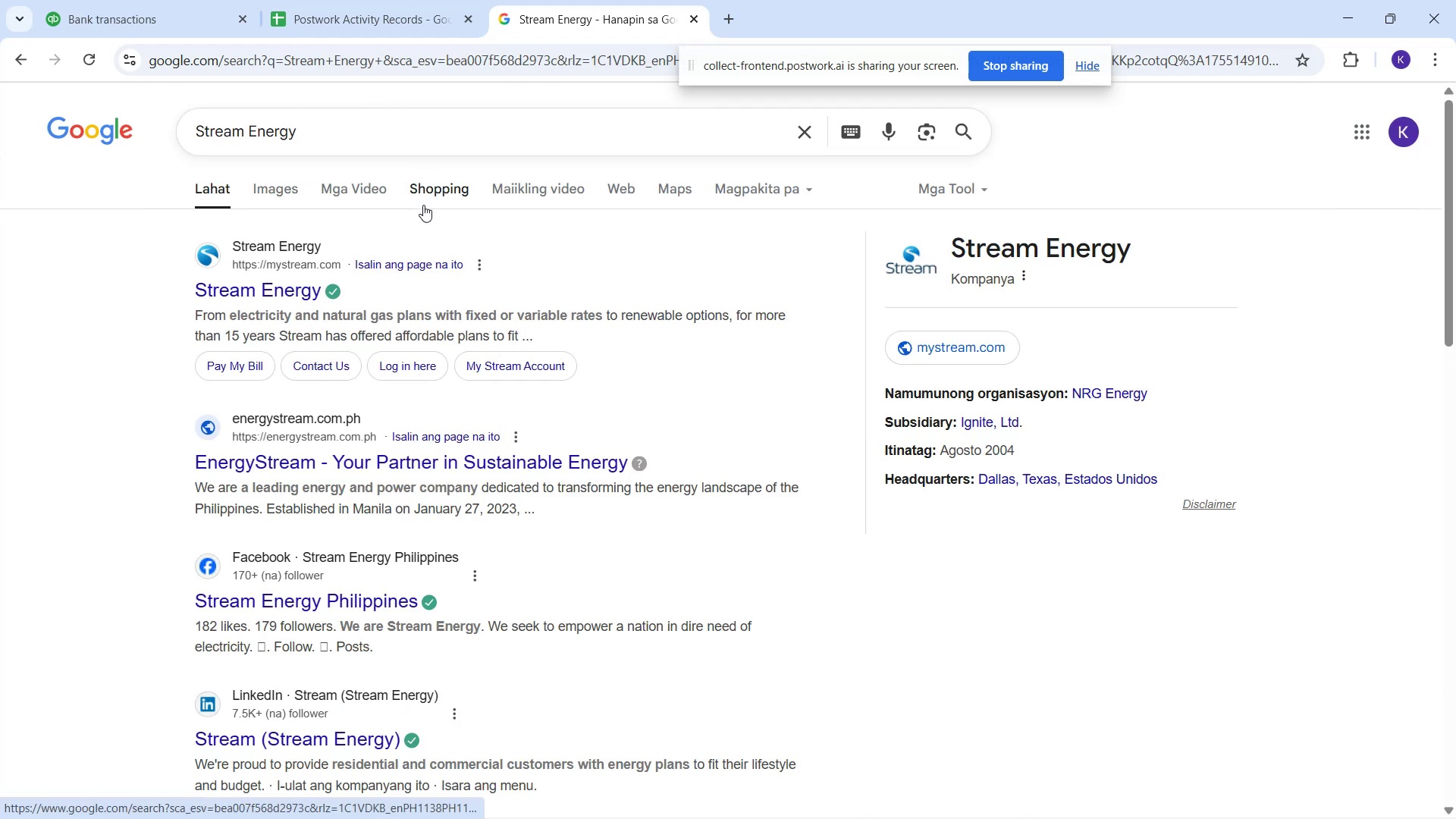 
mouse_move([18, 71])
 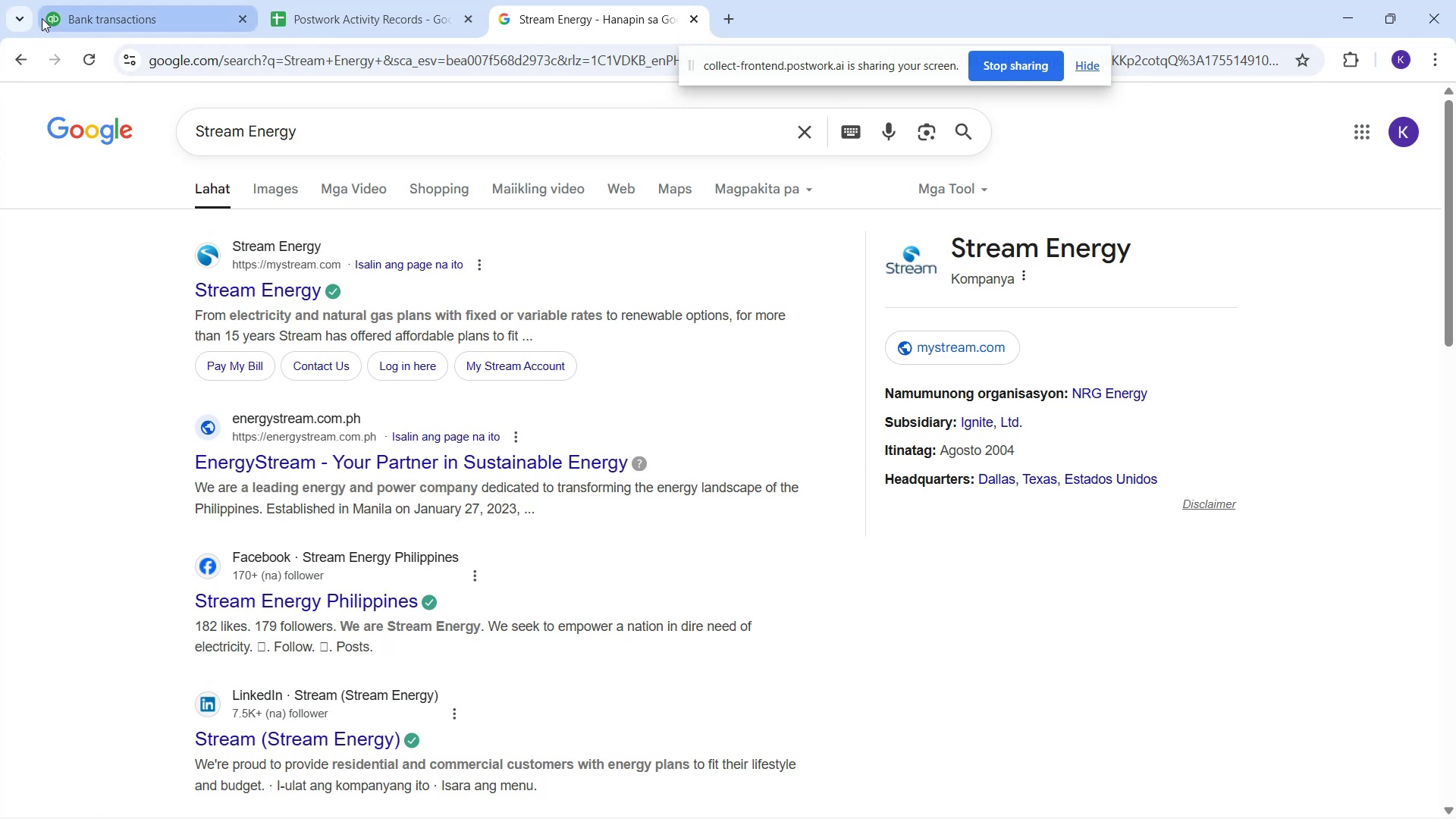 
left_click([144, 0])
 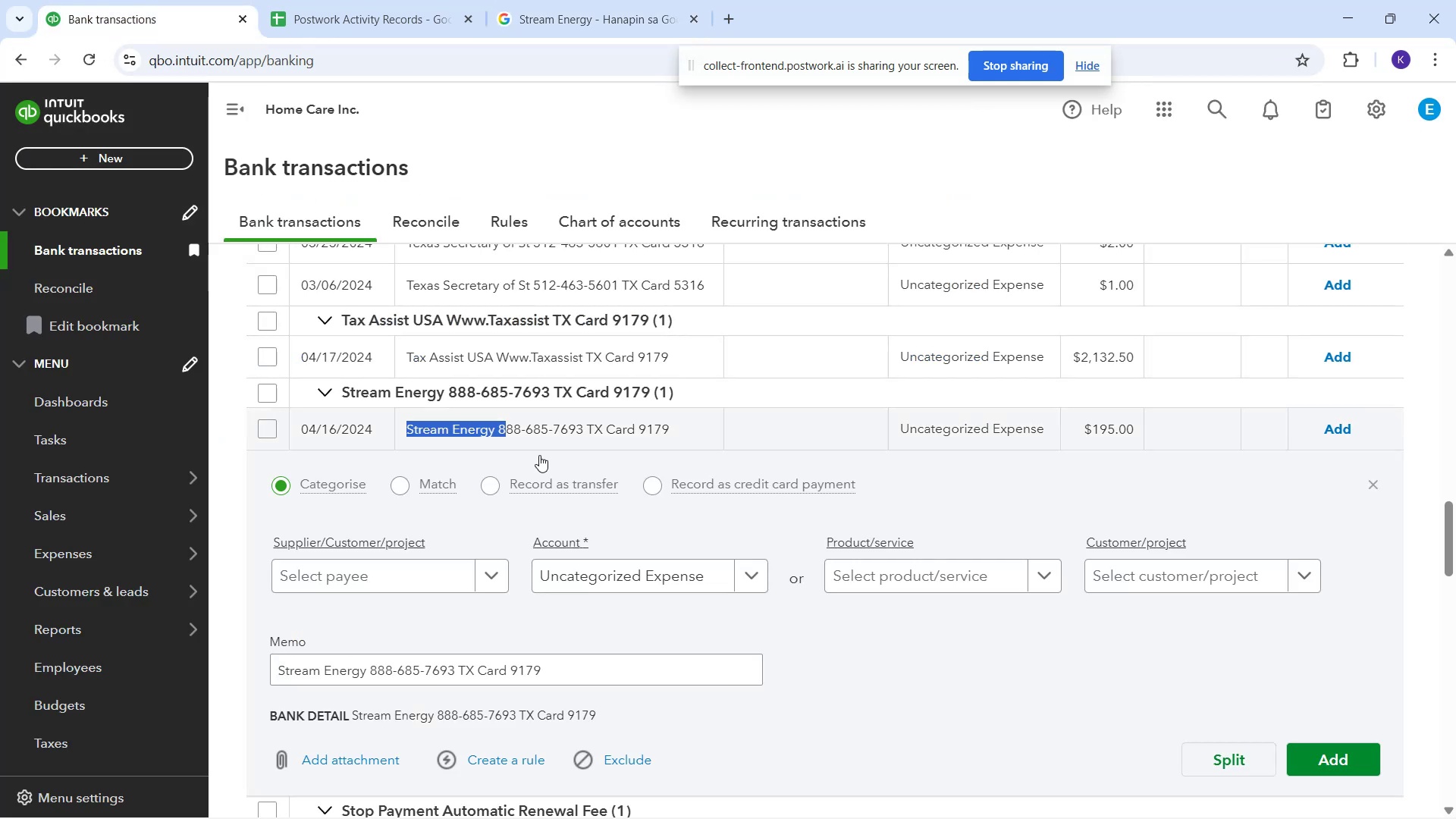 
left_click_drag(start_coordinate=[582, 596], to_coordinate=[579, 592])
 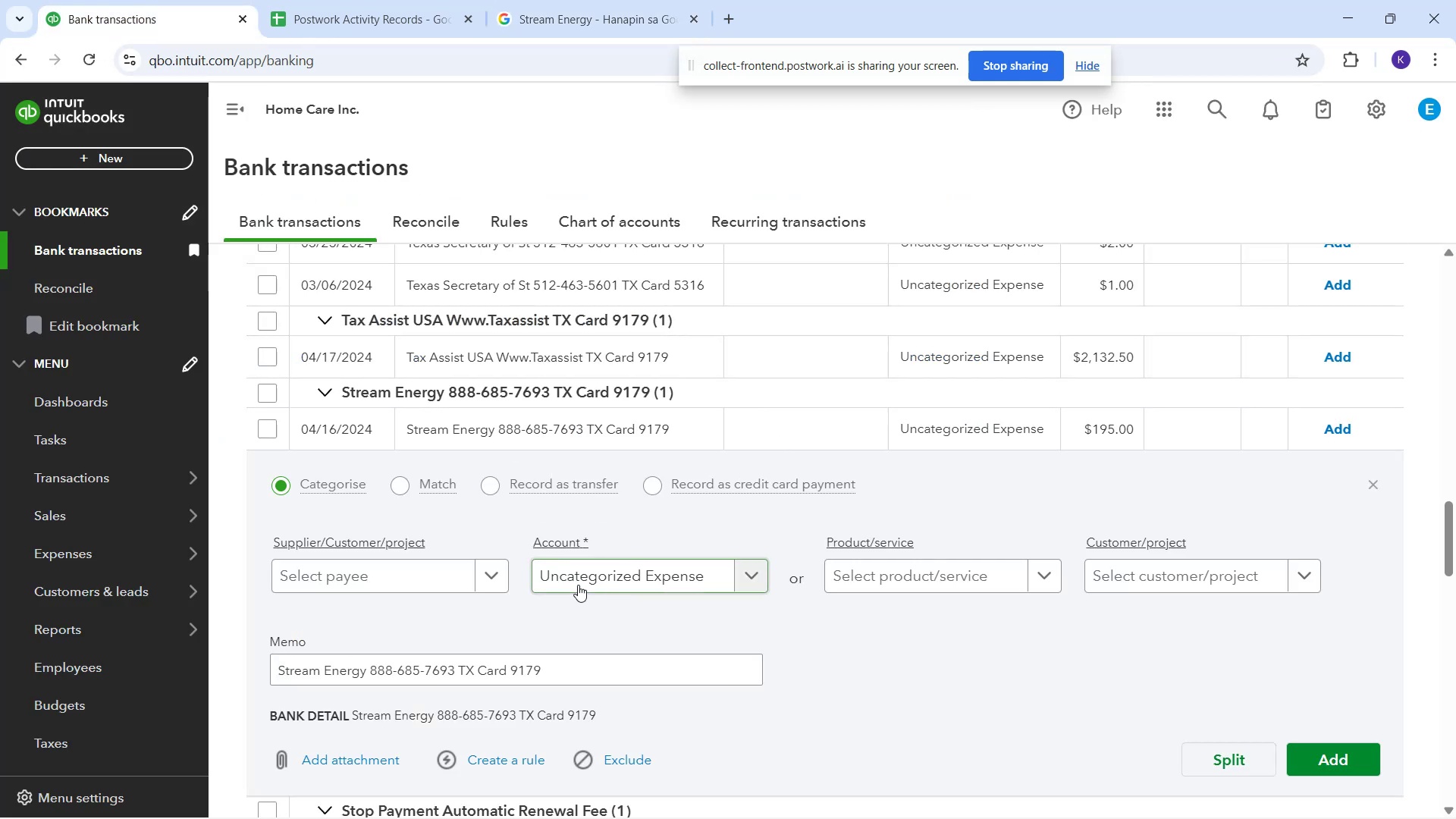 
double_click([578, 585])
 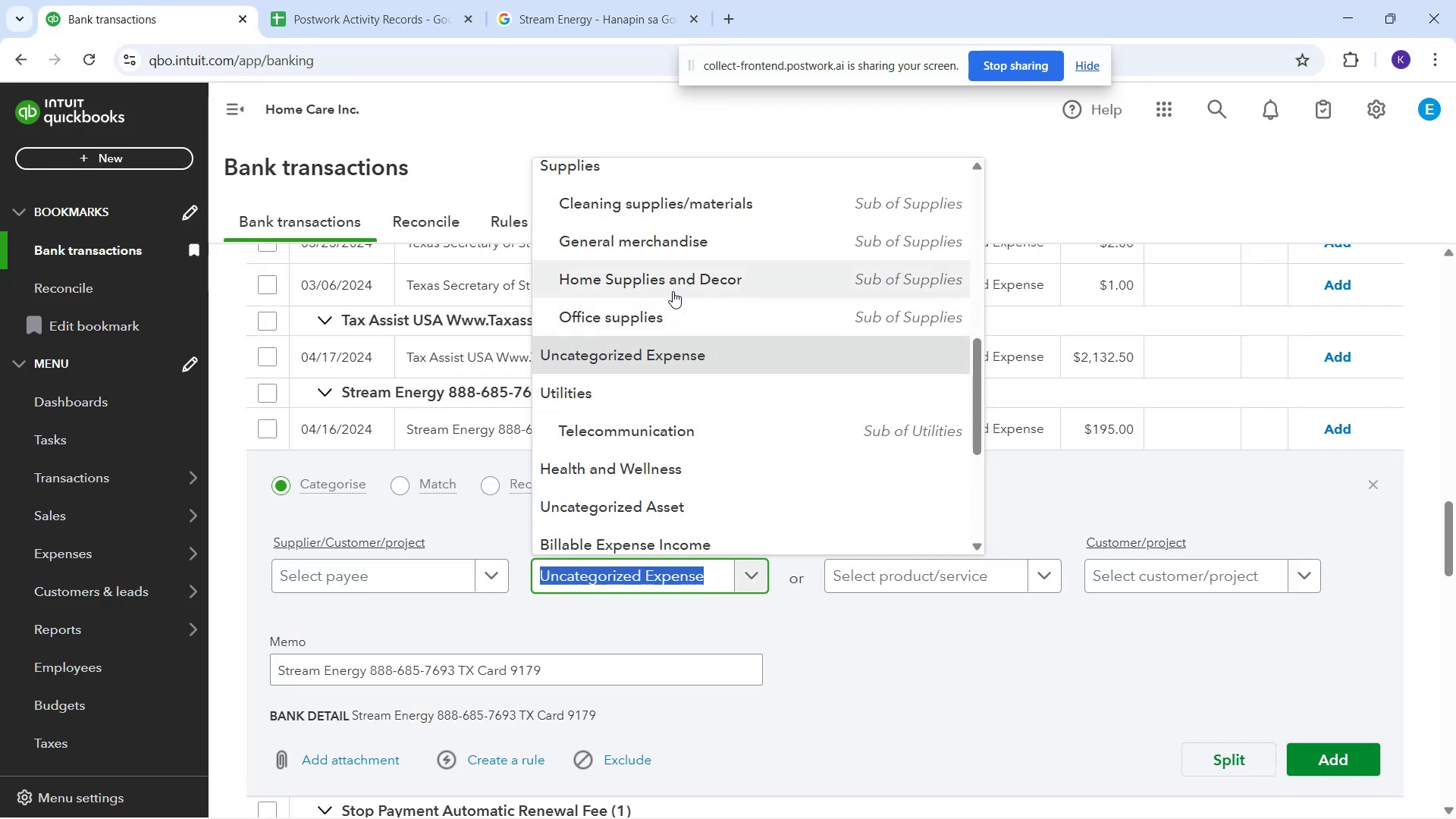 
scroll: coordinate [677, 298], scroll_direction: down, amount: 4.0
 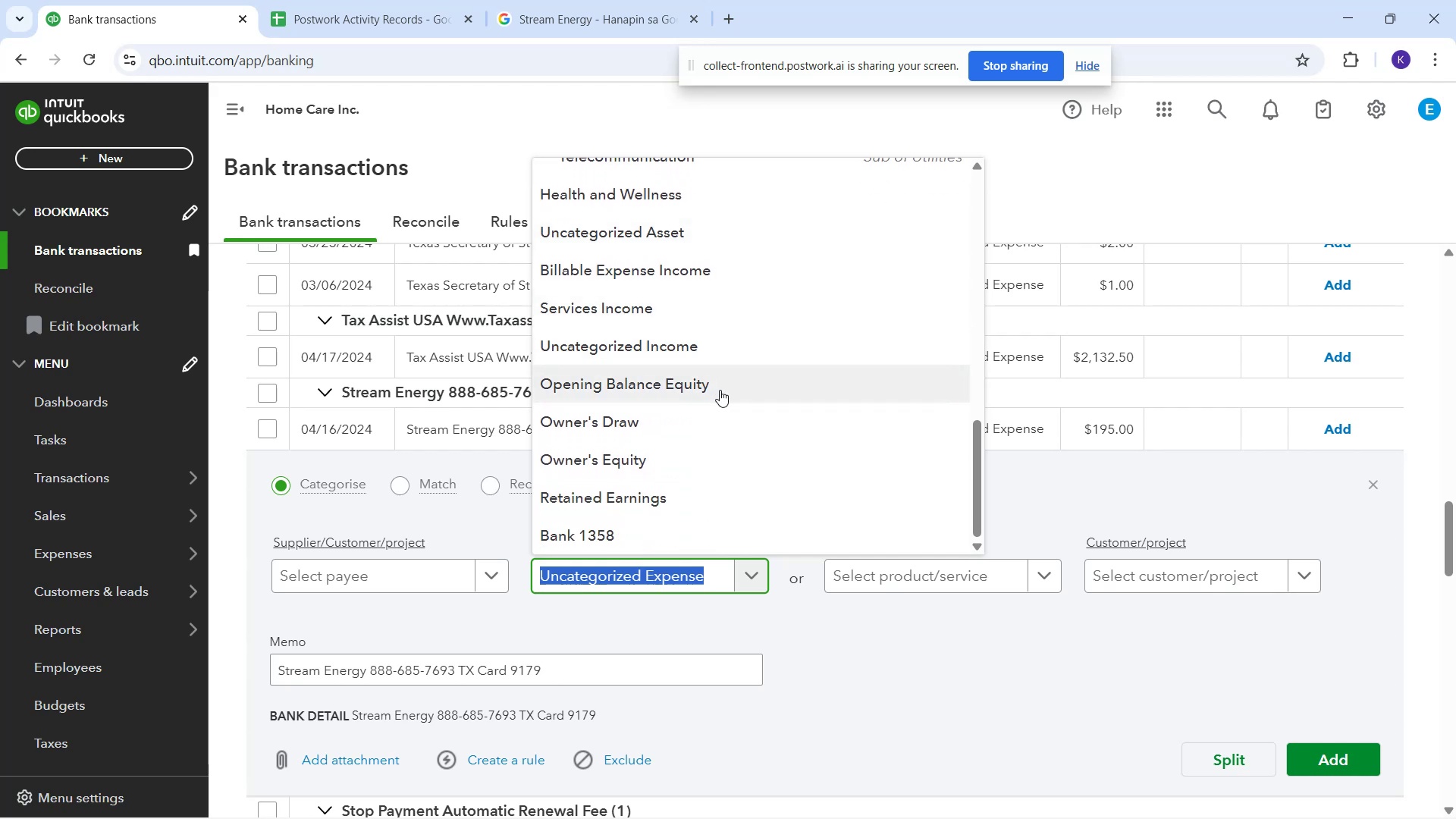 
scroll: coordinate [705, 359], scroll_direction: up, amount: 2.0
 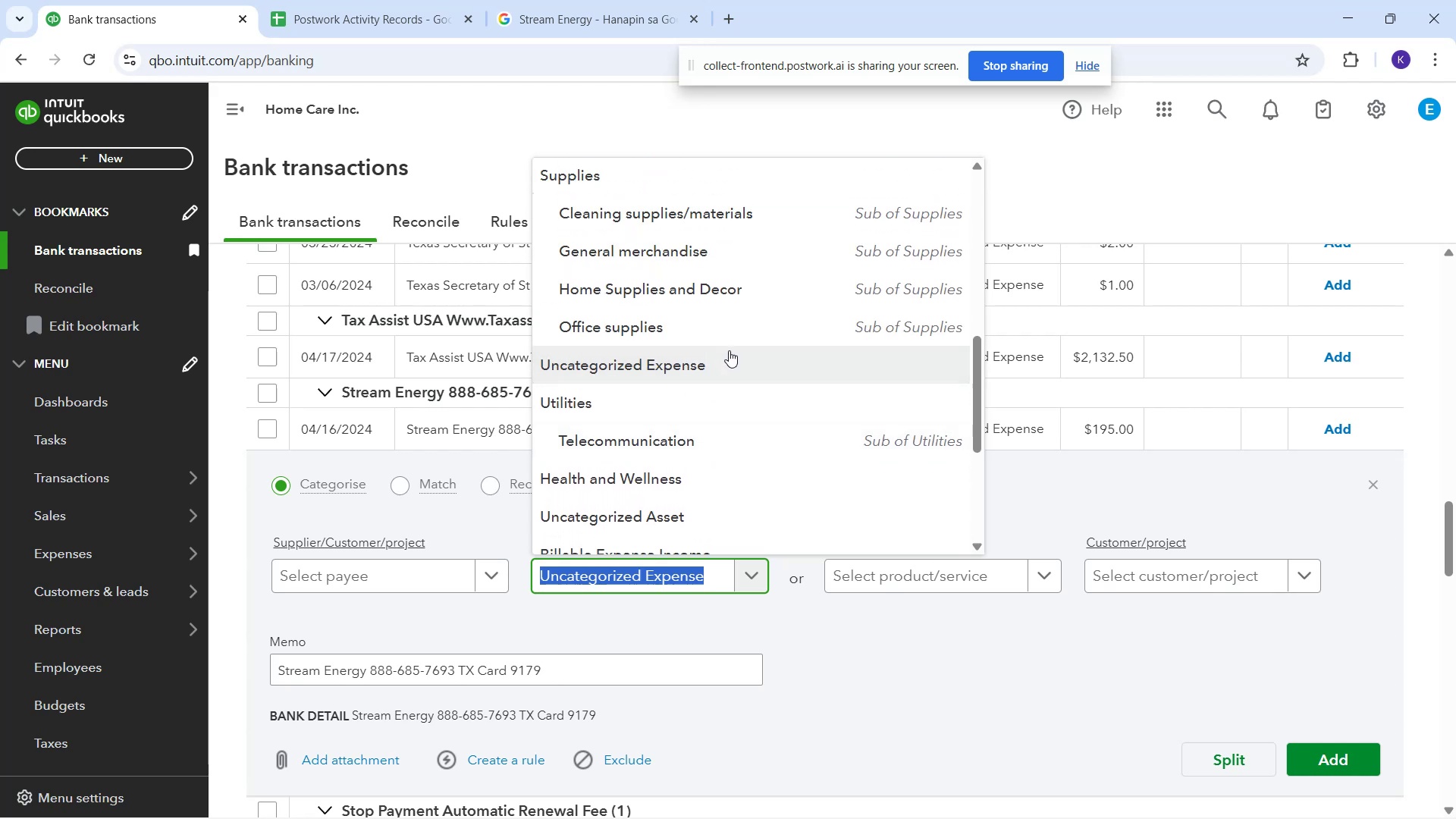 
wait(5.26)
 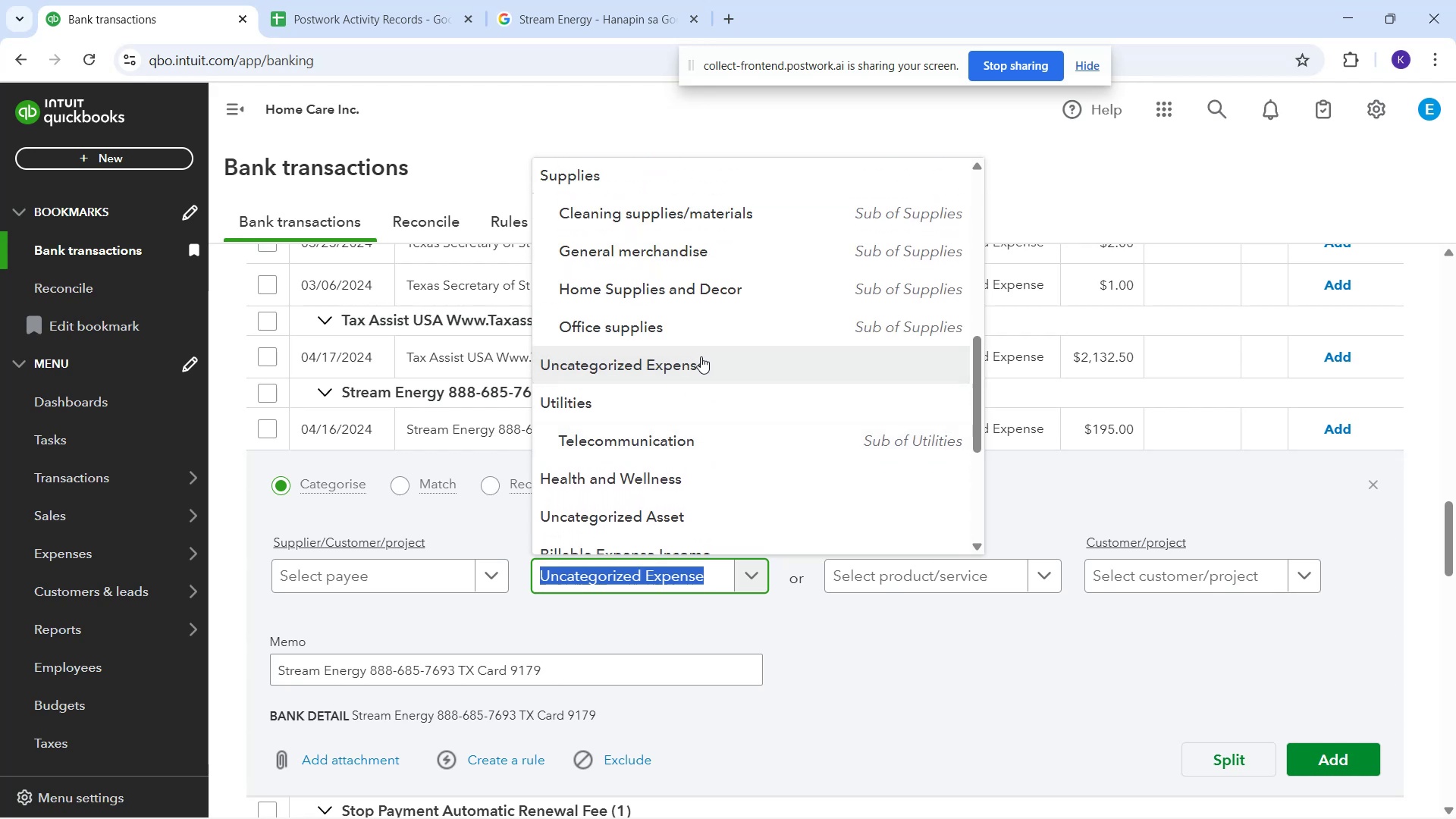 
scroll: coordinate [720, 343], scroll_direction: up, amount: 5.0
 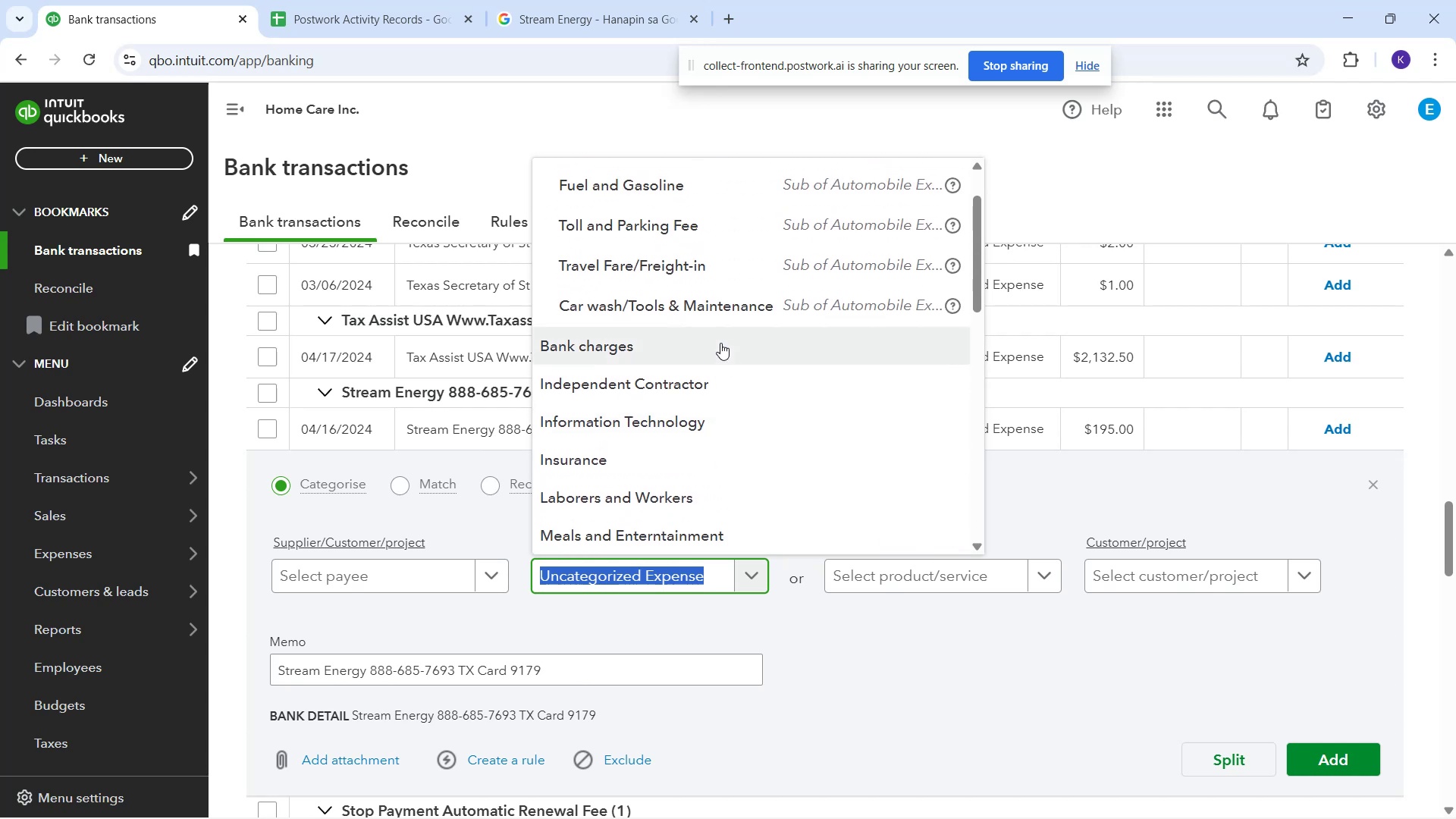 
scroll: coordinate [716, 341], scroll_direction: up, amount: 2.0
 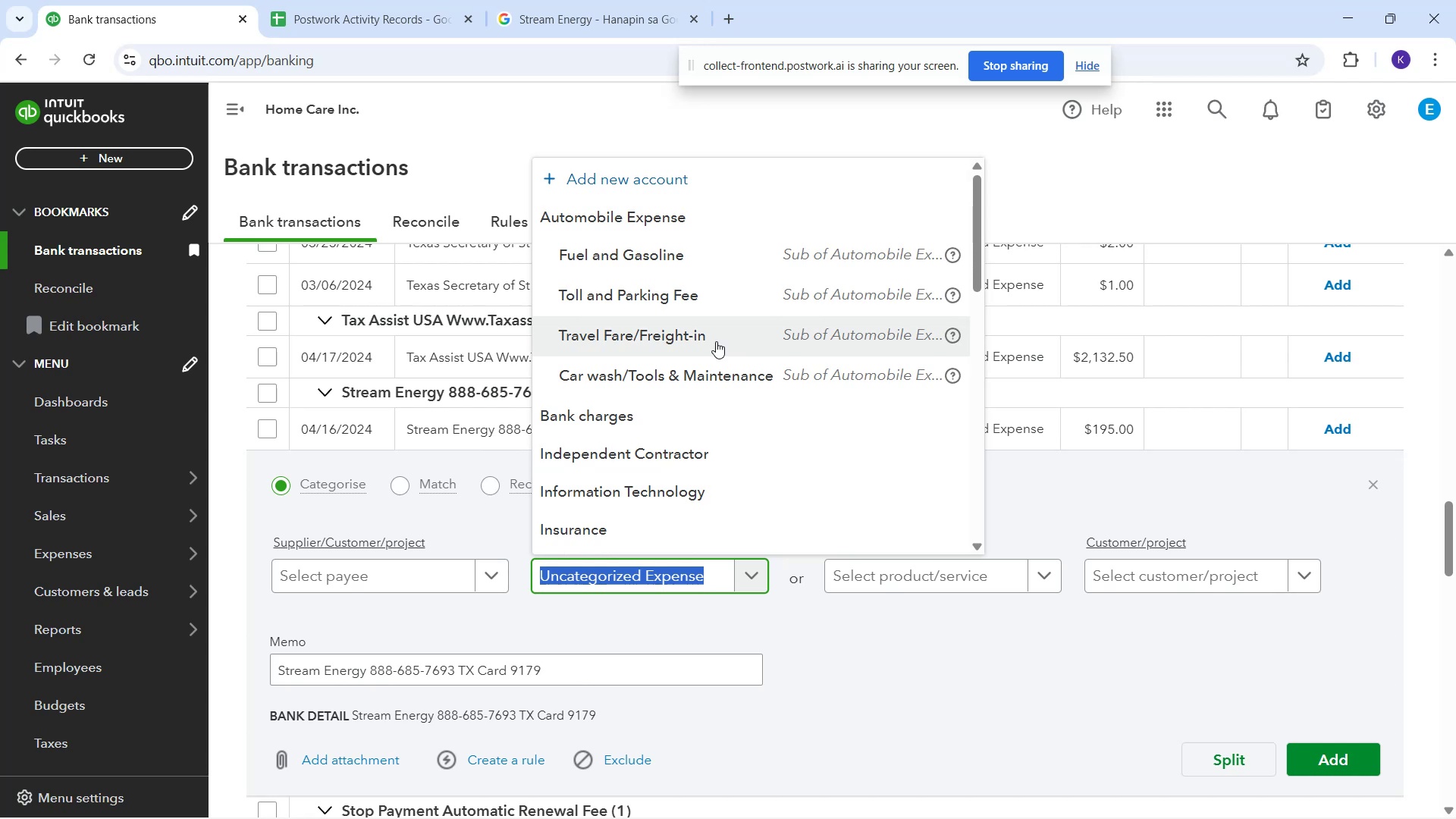 
scroll: coordinate [1085, 559], scroll_direction: down, amount: 10.0
 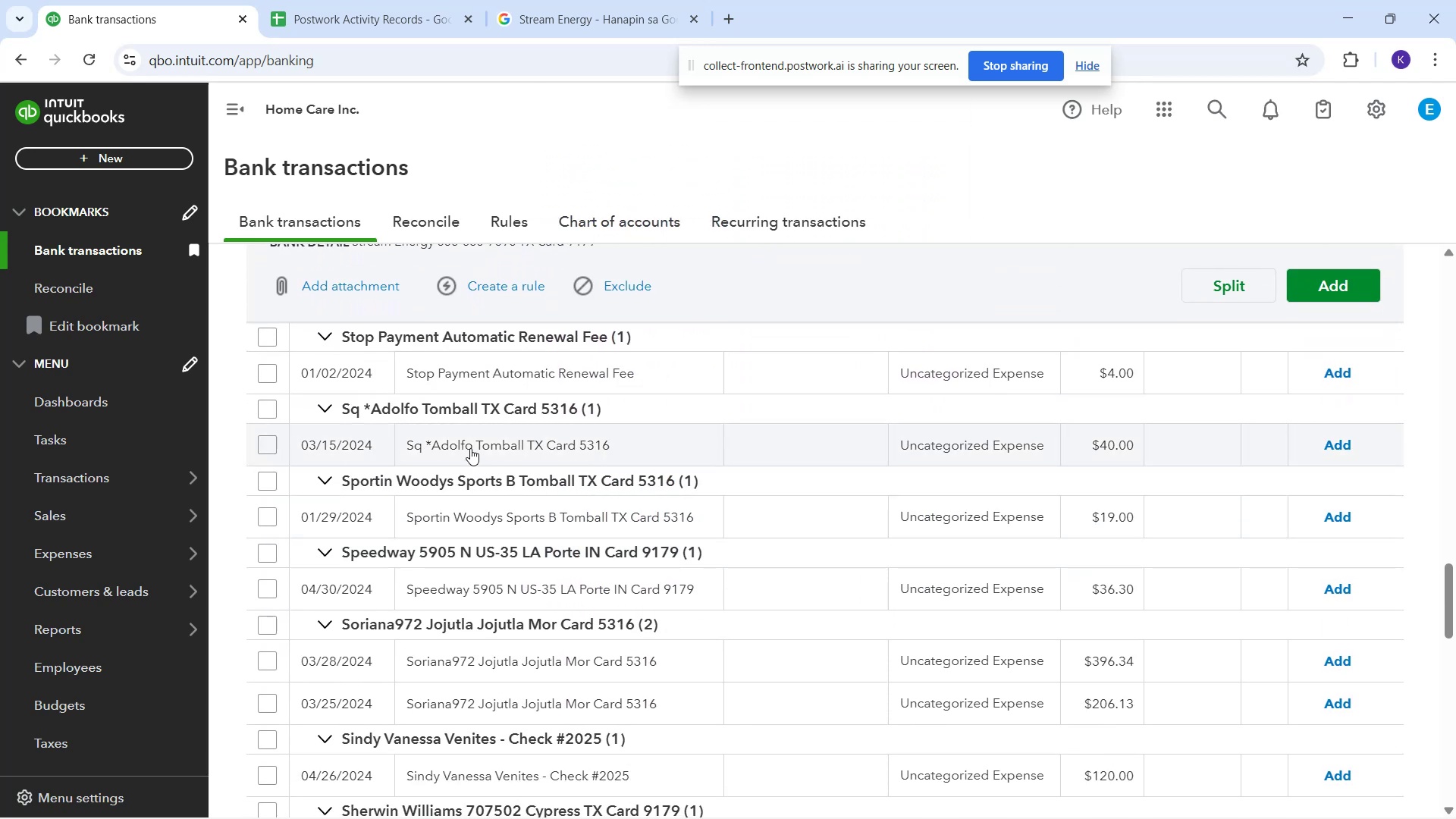 
wait(5.42)
 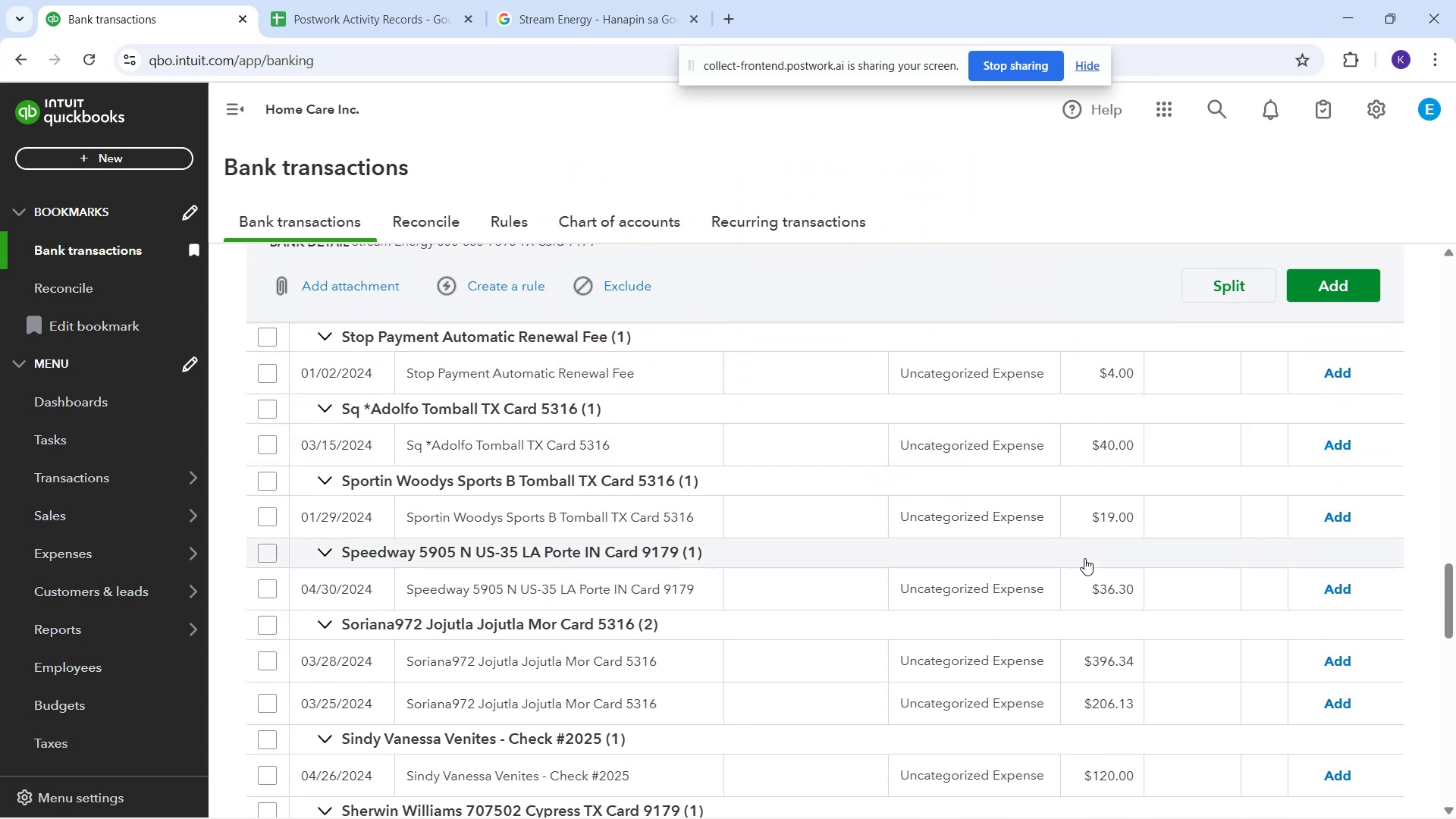 
left_click_drag(start_coordinate=[432, 444], to_coordinate=[576, 448])
 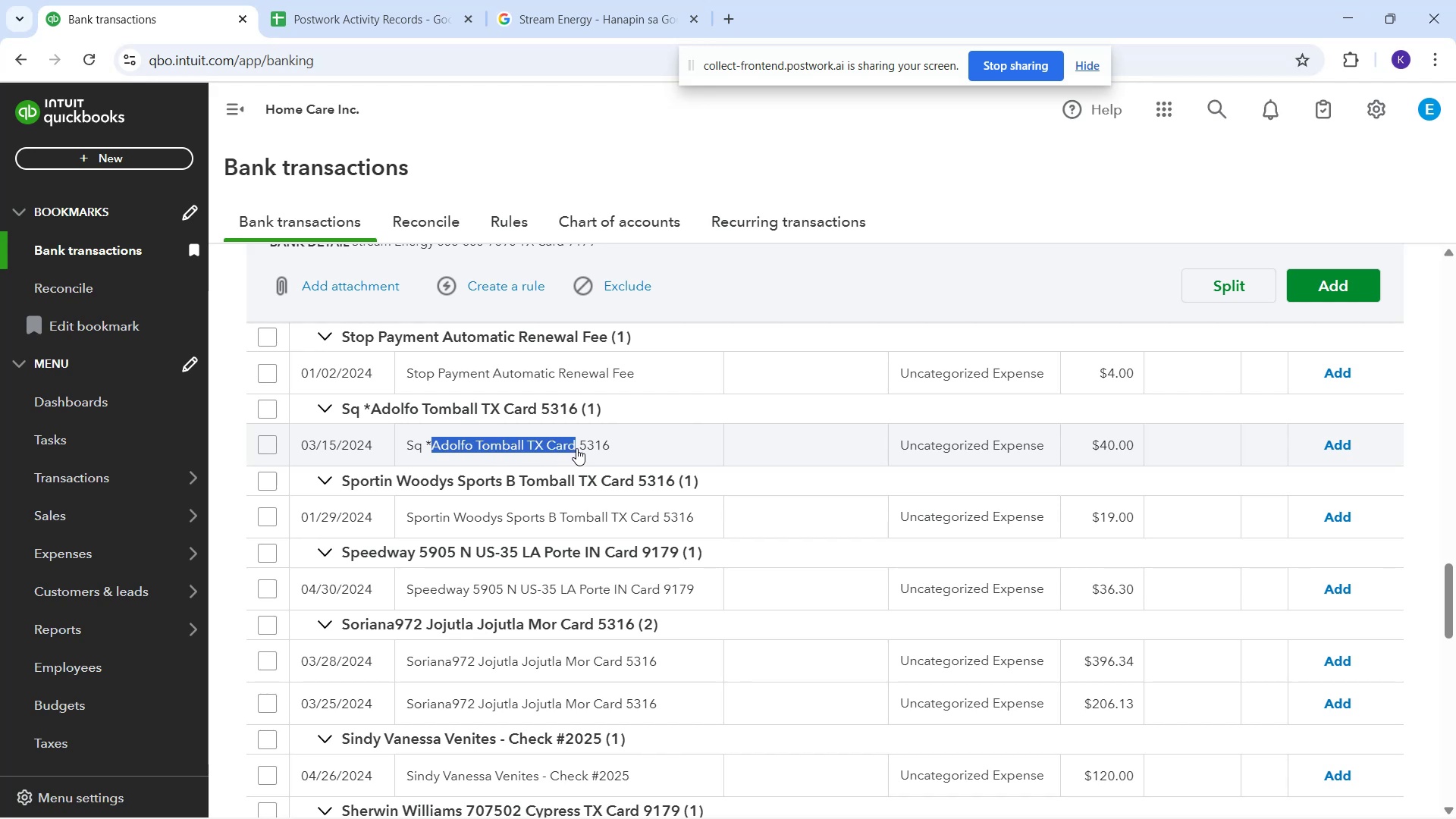 
key(Control+C)
 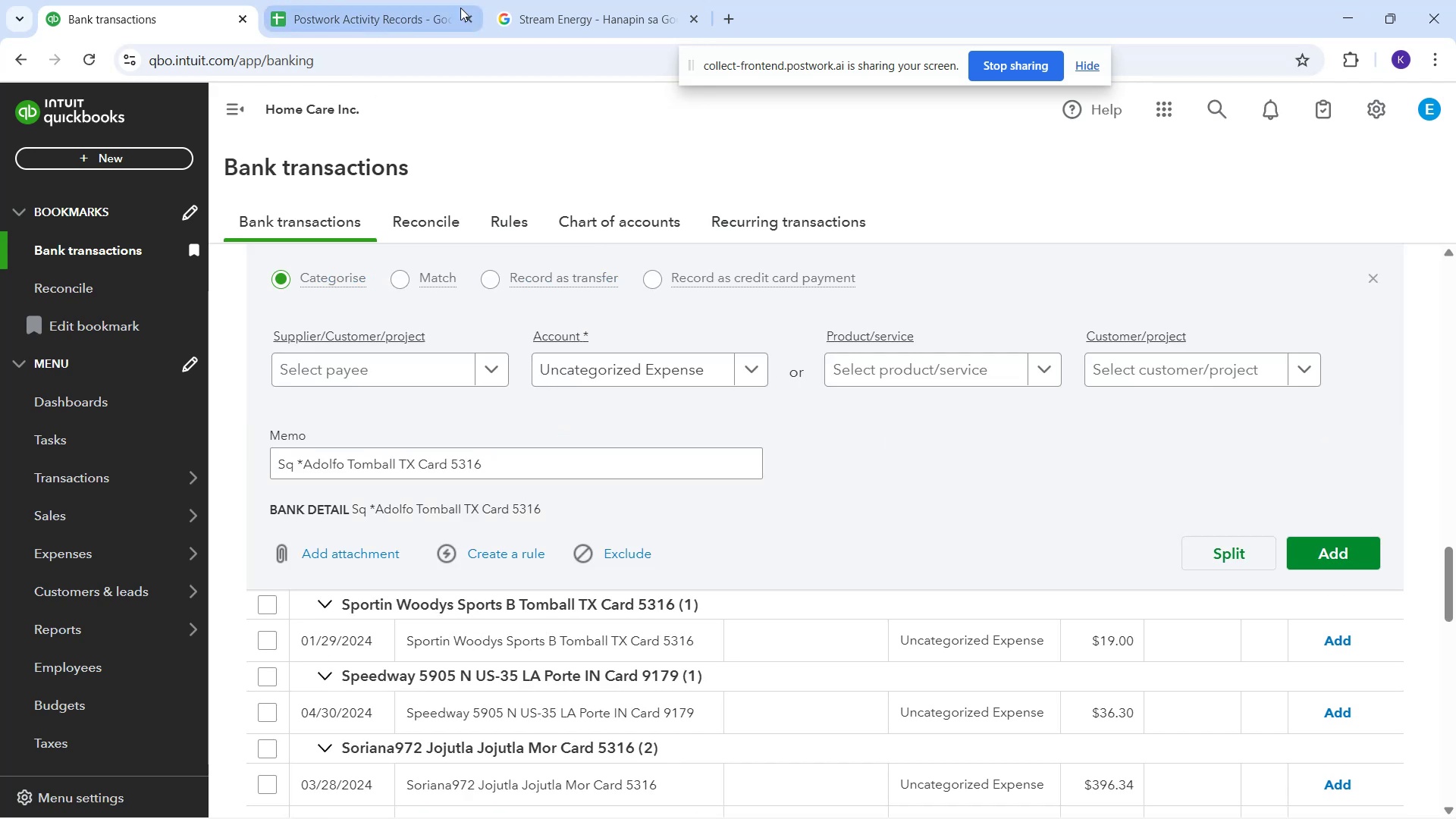 
left_click([527, 7])
 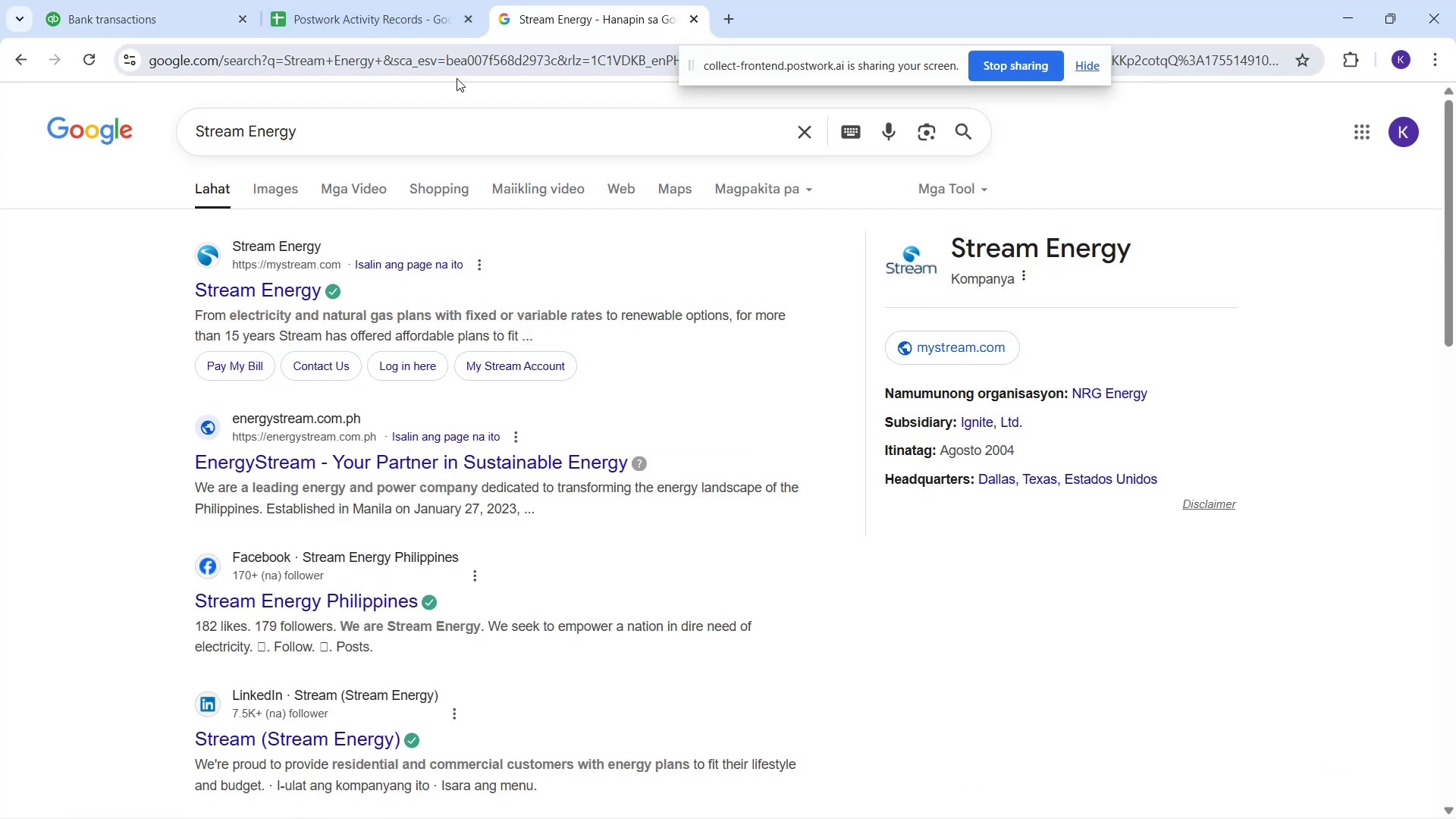 
left_click_drag(start_coordinate=[454, 132], to_coordinate=[169, 140])
 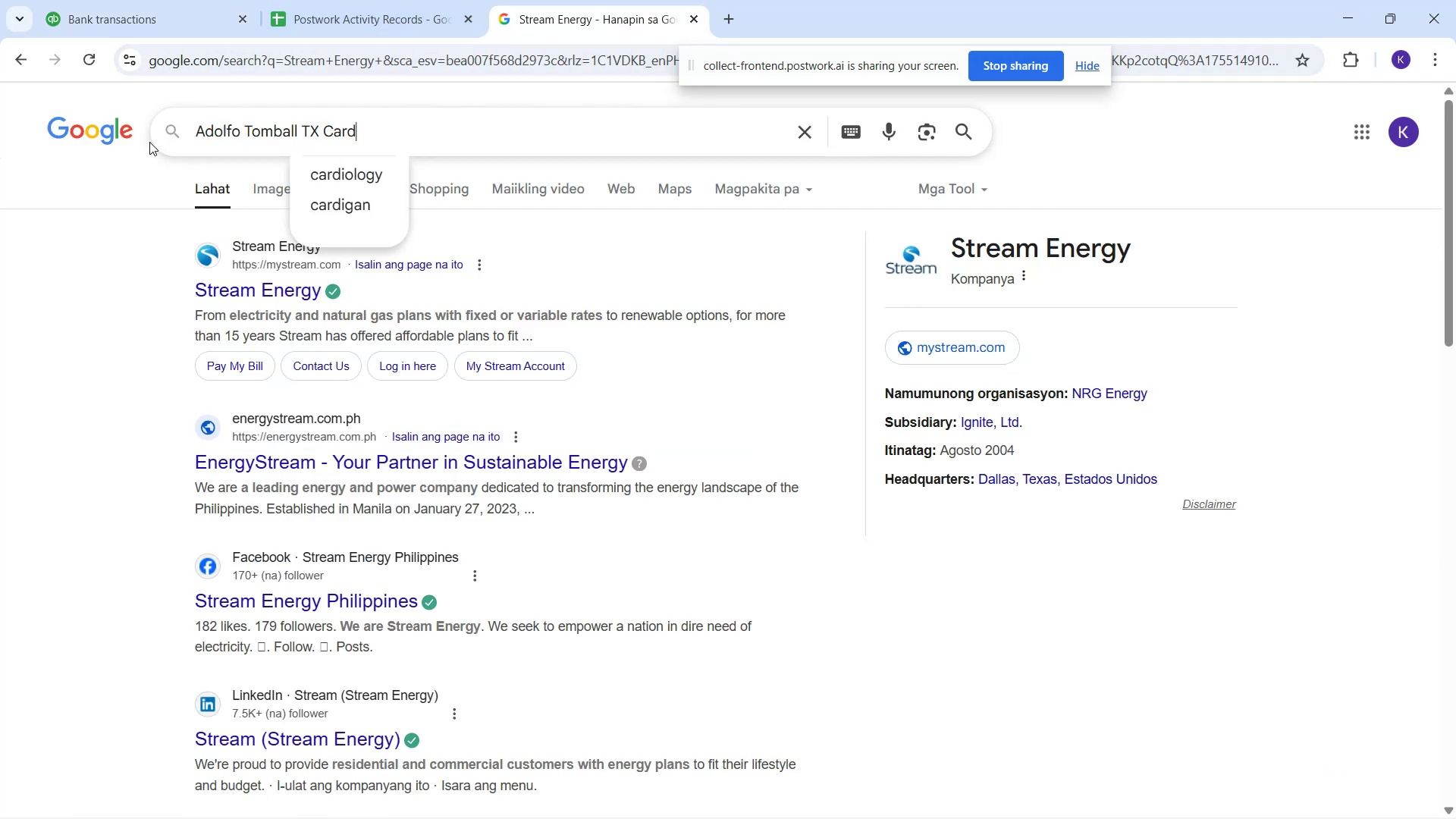 
key(Control+V)
 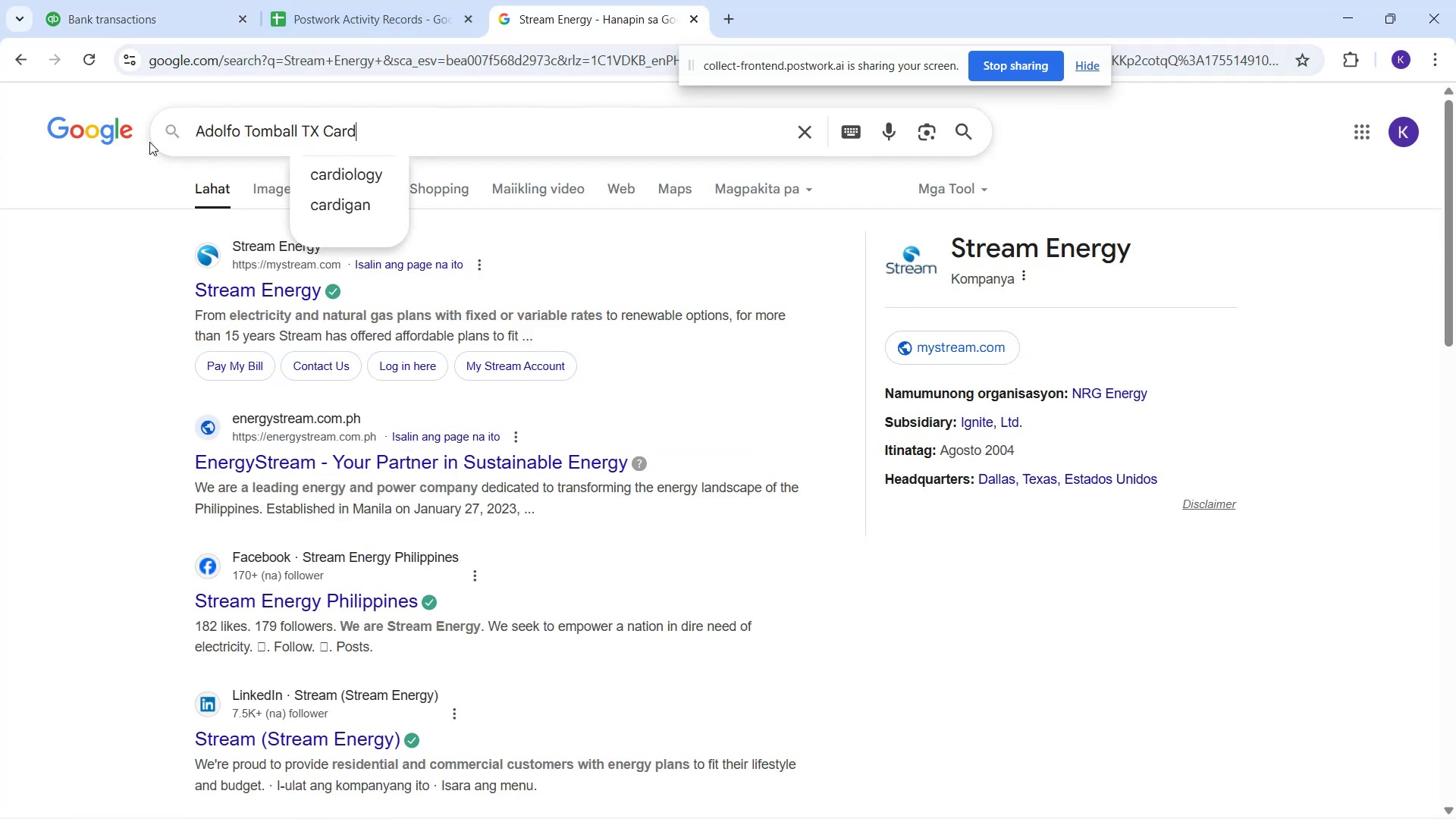 
key(Enter)
 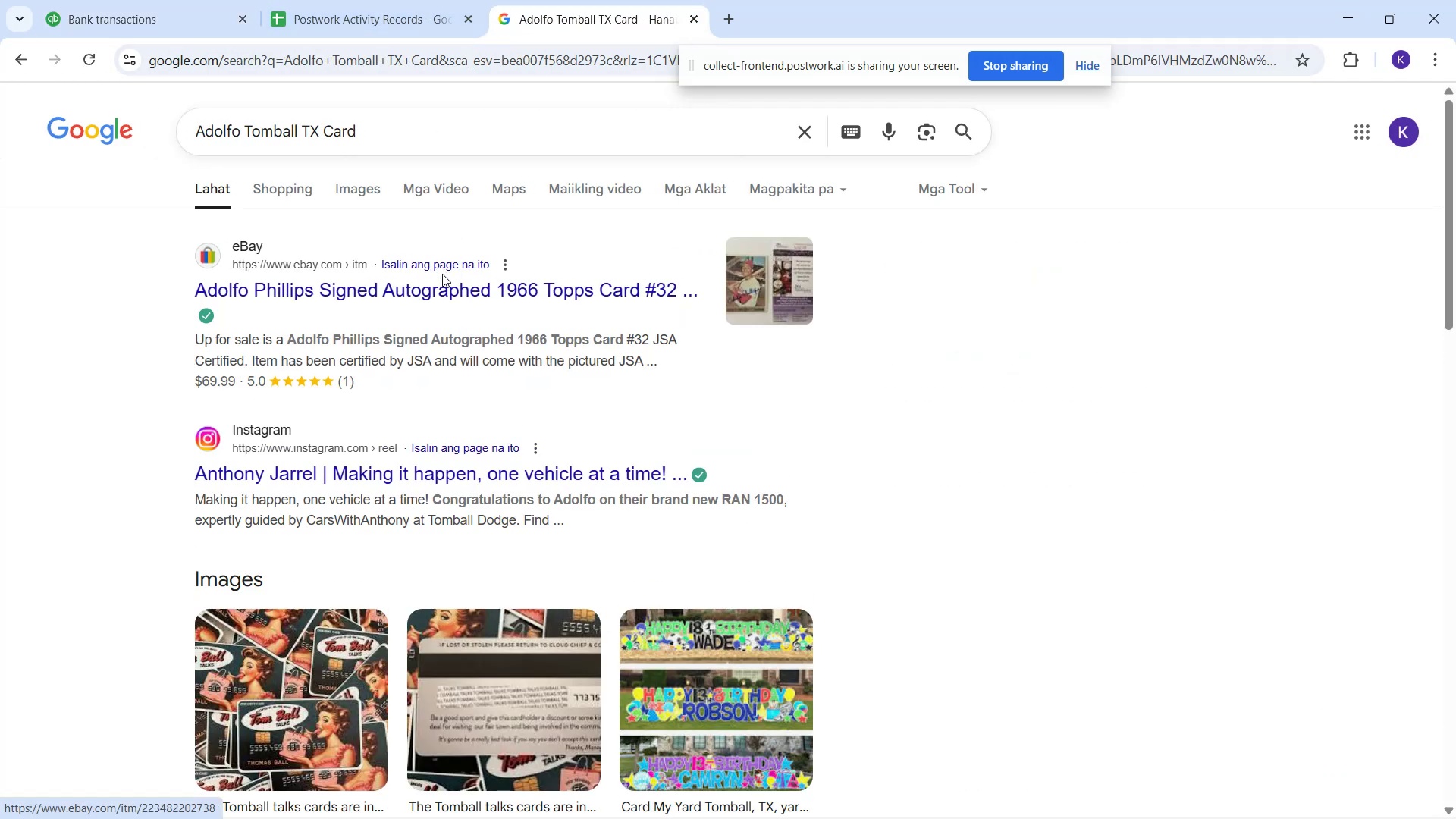 
wait(8.06)
 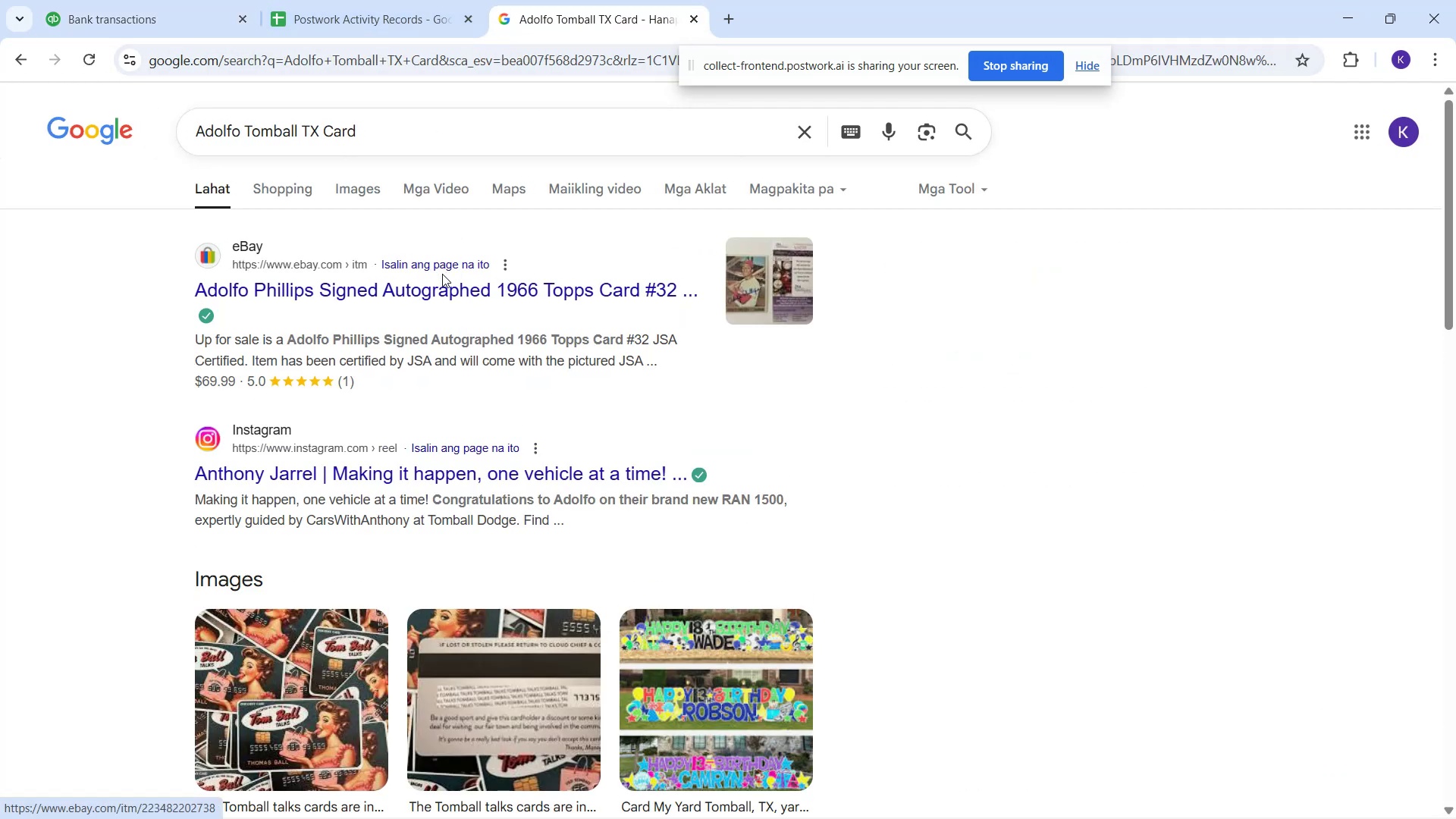 
left_click([350, 193])
 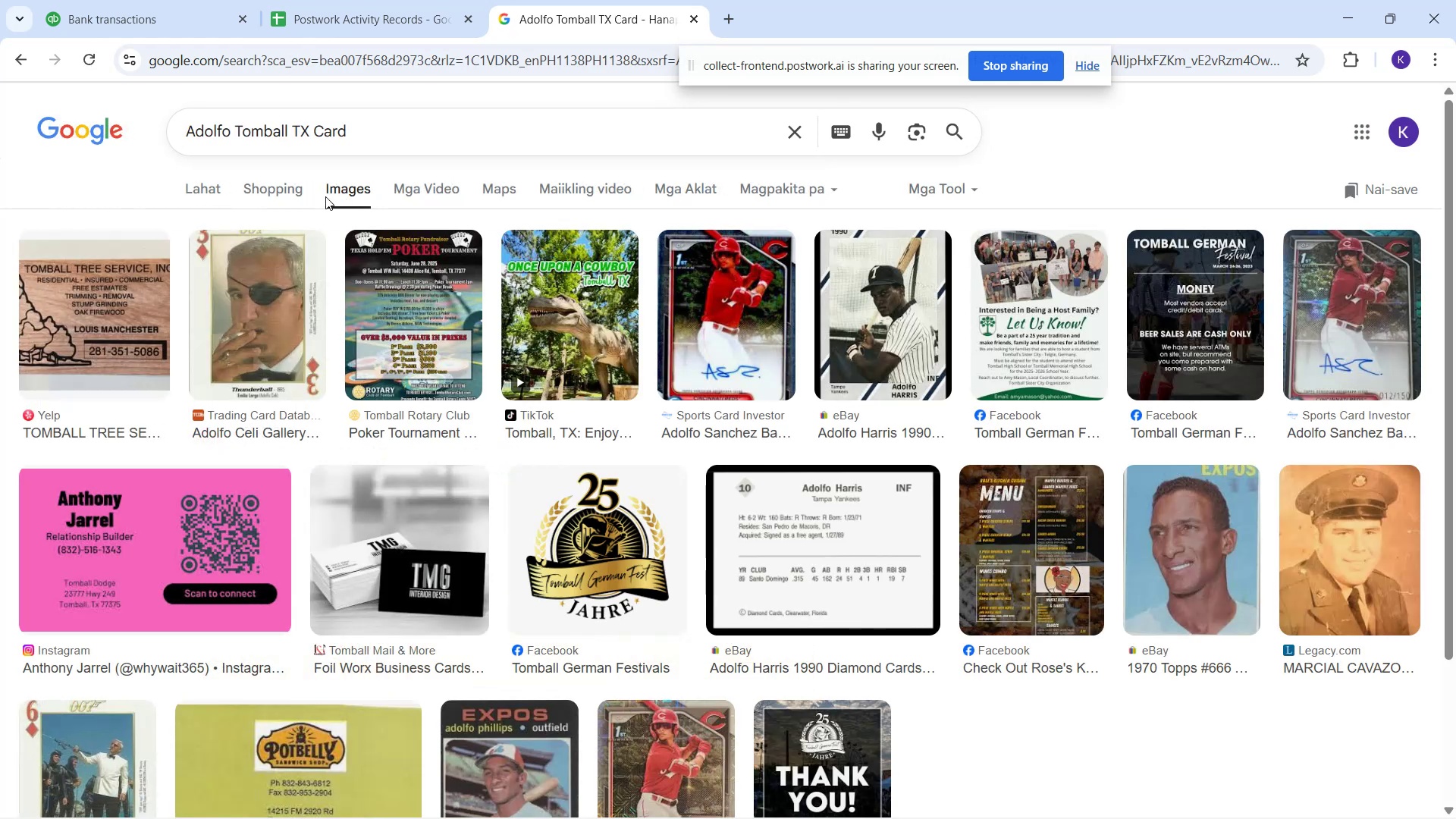 
left_click_drag(start_coordinate=[155, 21], to_coordinate=[156, 26])
 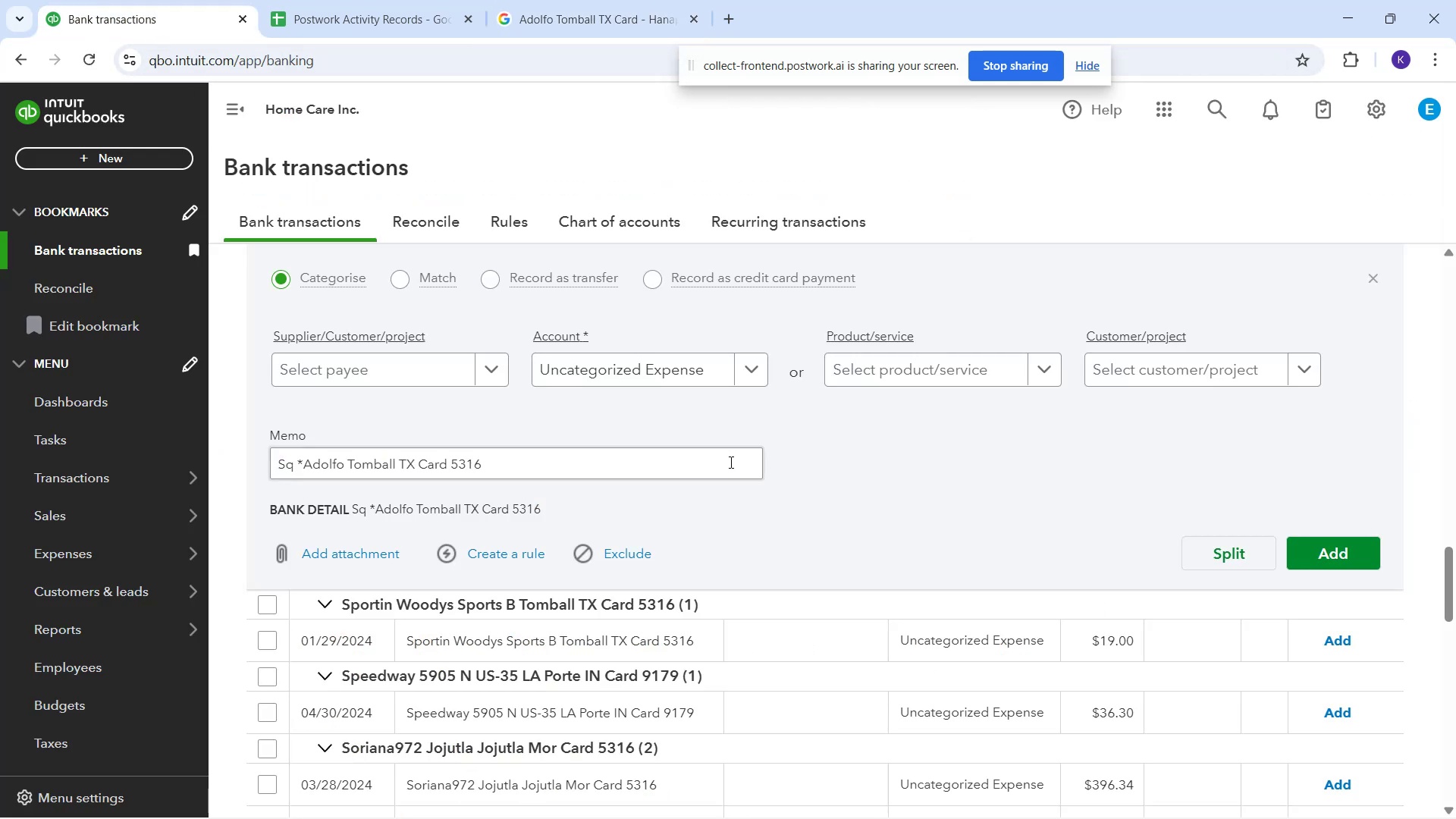 
scroll: coordinate [821, 548], scroll_direction: down, amount: 2.0
 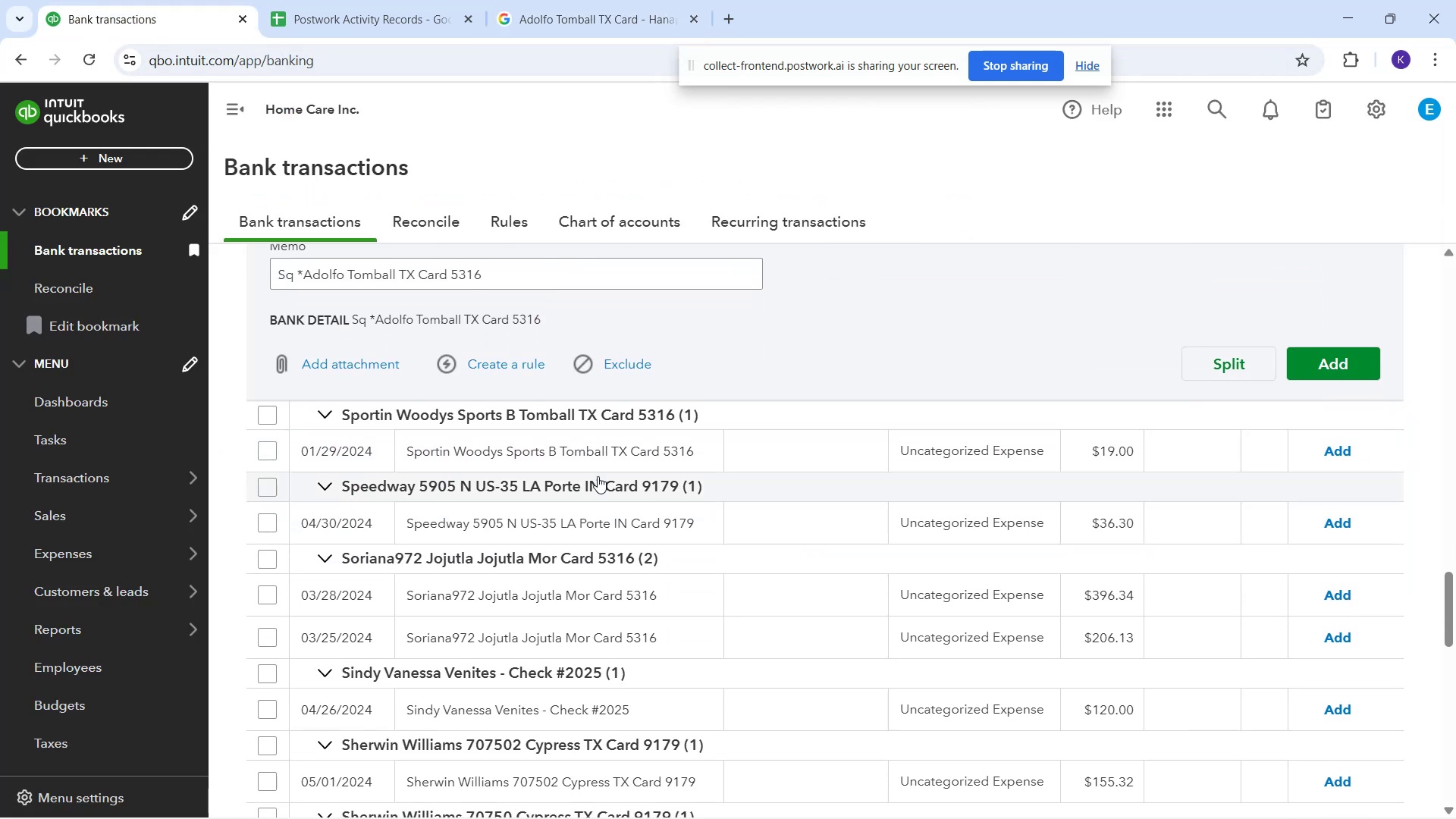 
left_click_drag(start_coordinate=[395, 453], to_coordinate=[696, 451])
 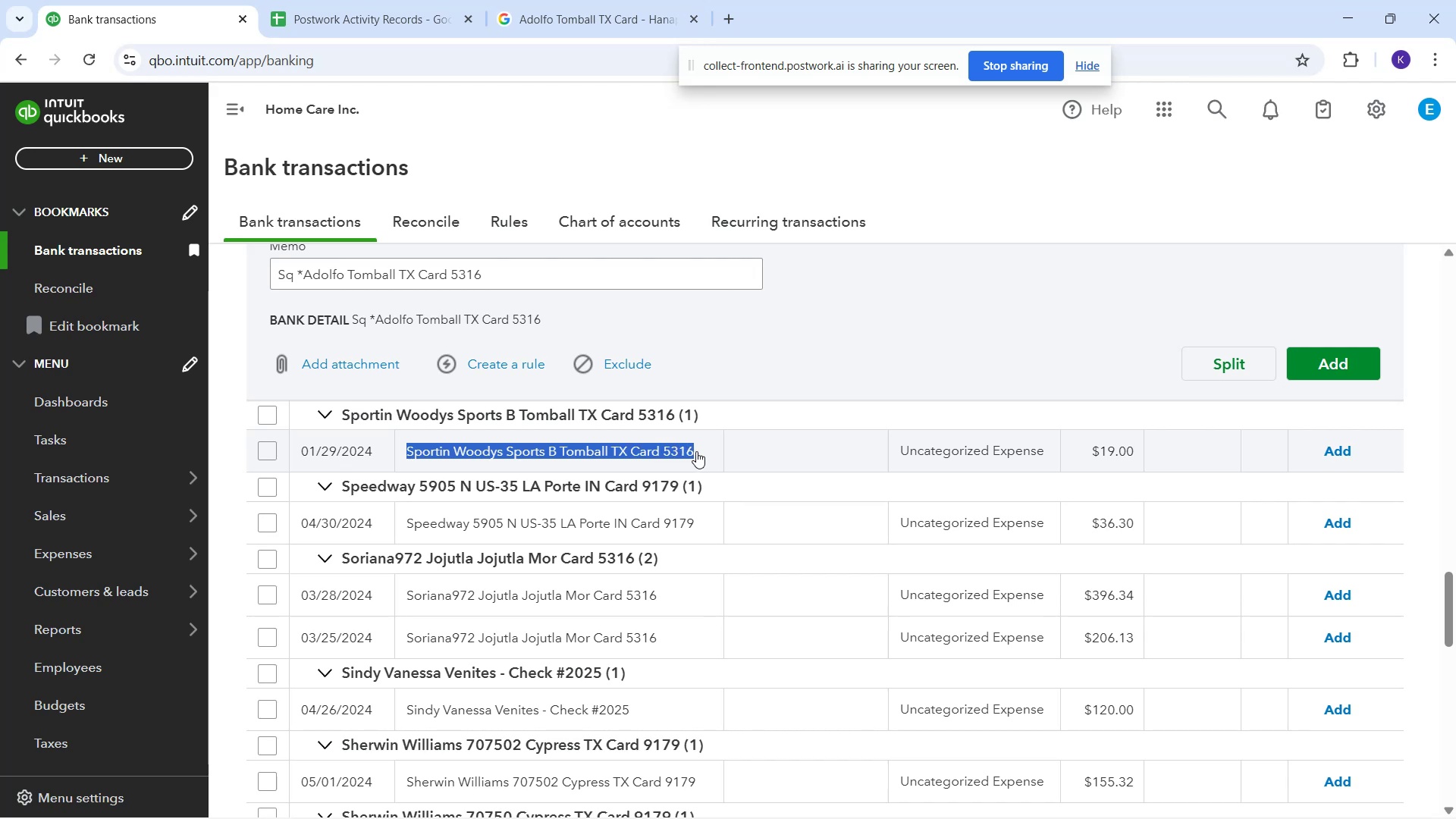 
key(Control+C)
 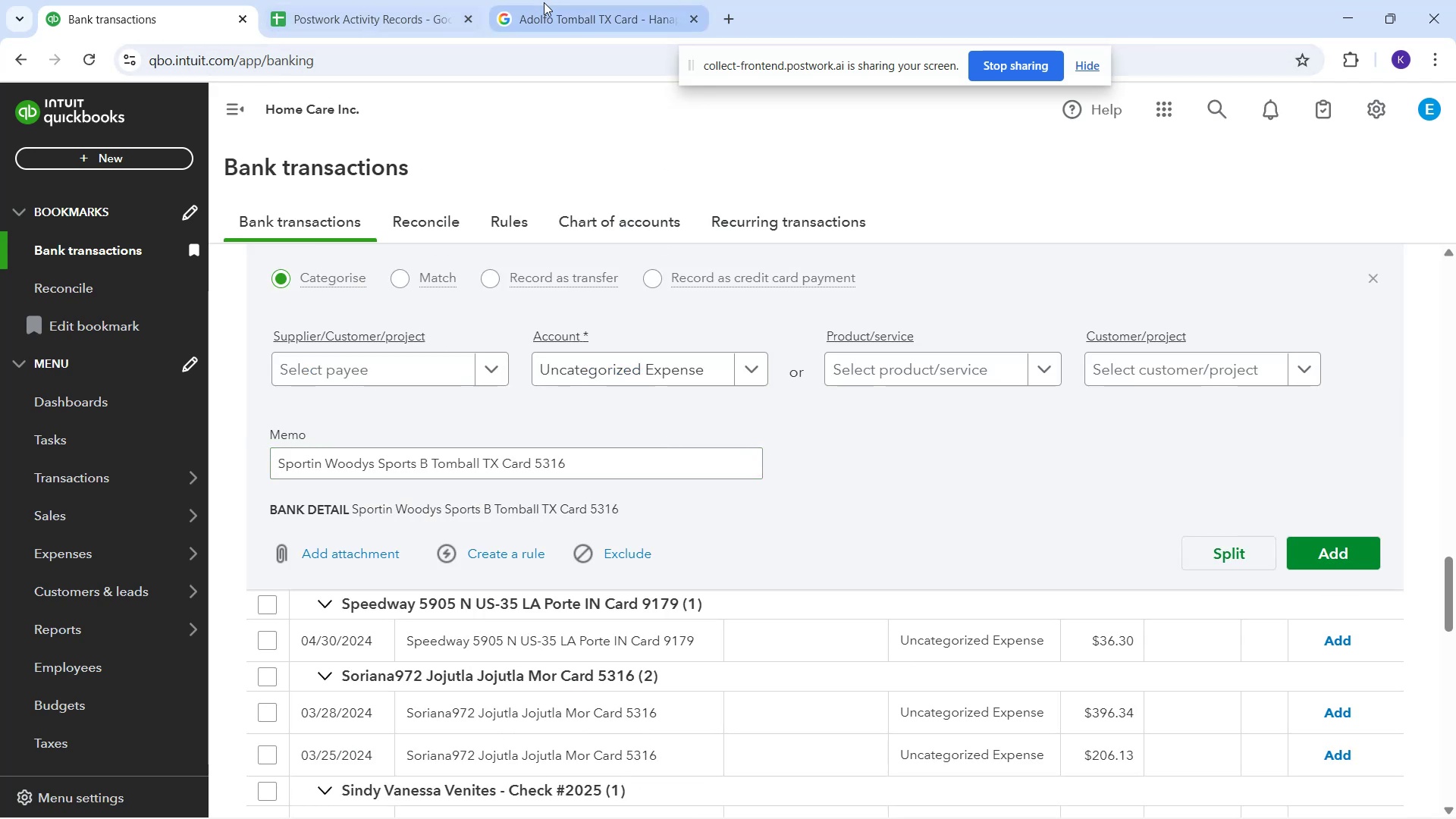 
left_click_drag(start_coordinate=[547, 138], to_coordinate=[39, 166])
 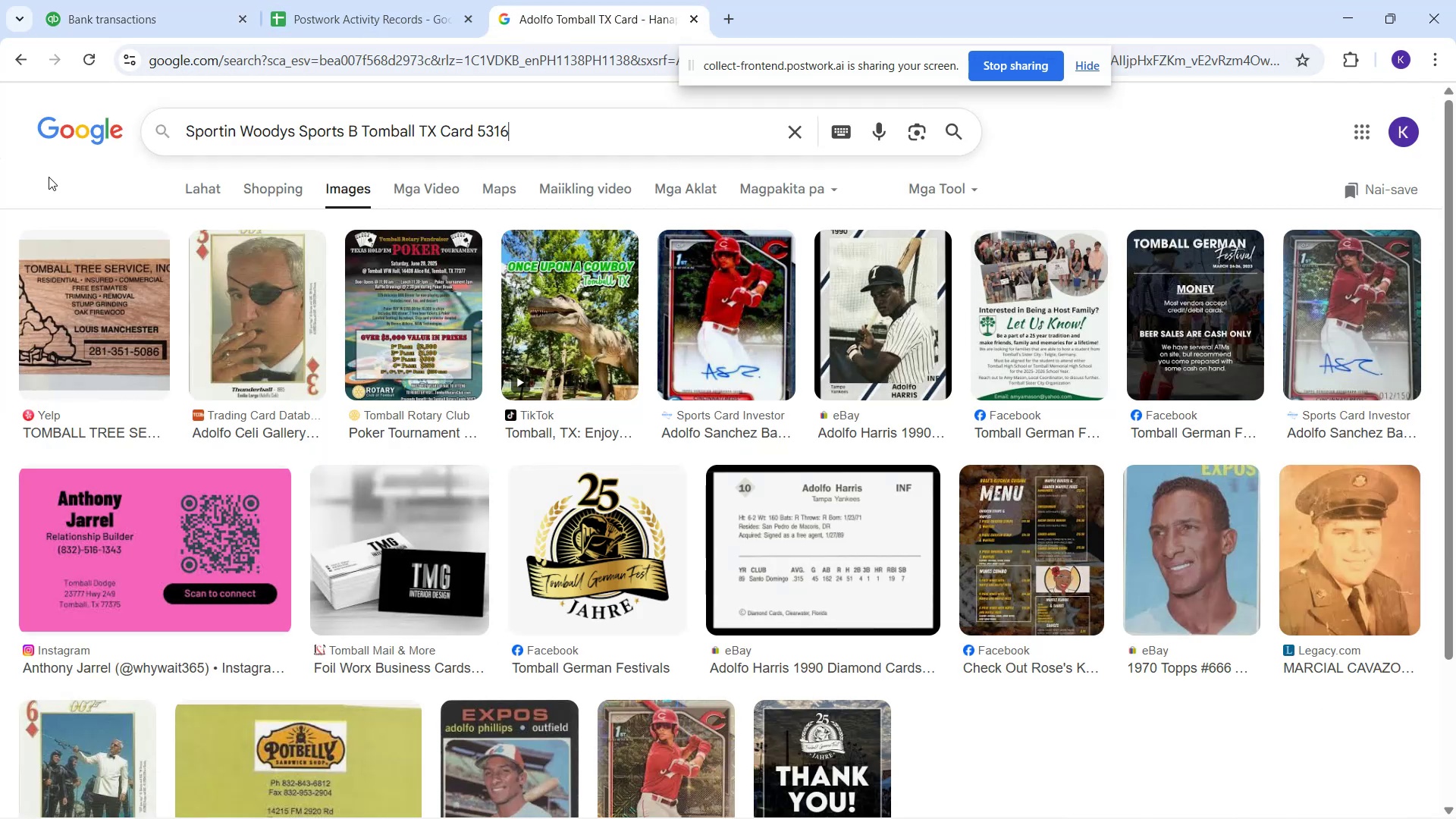 
key(Control+V)
 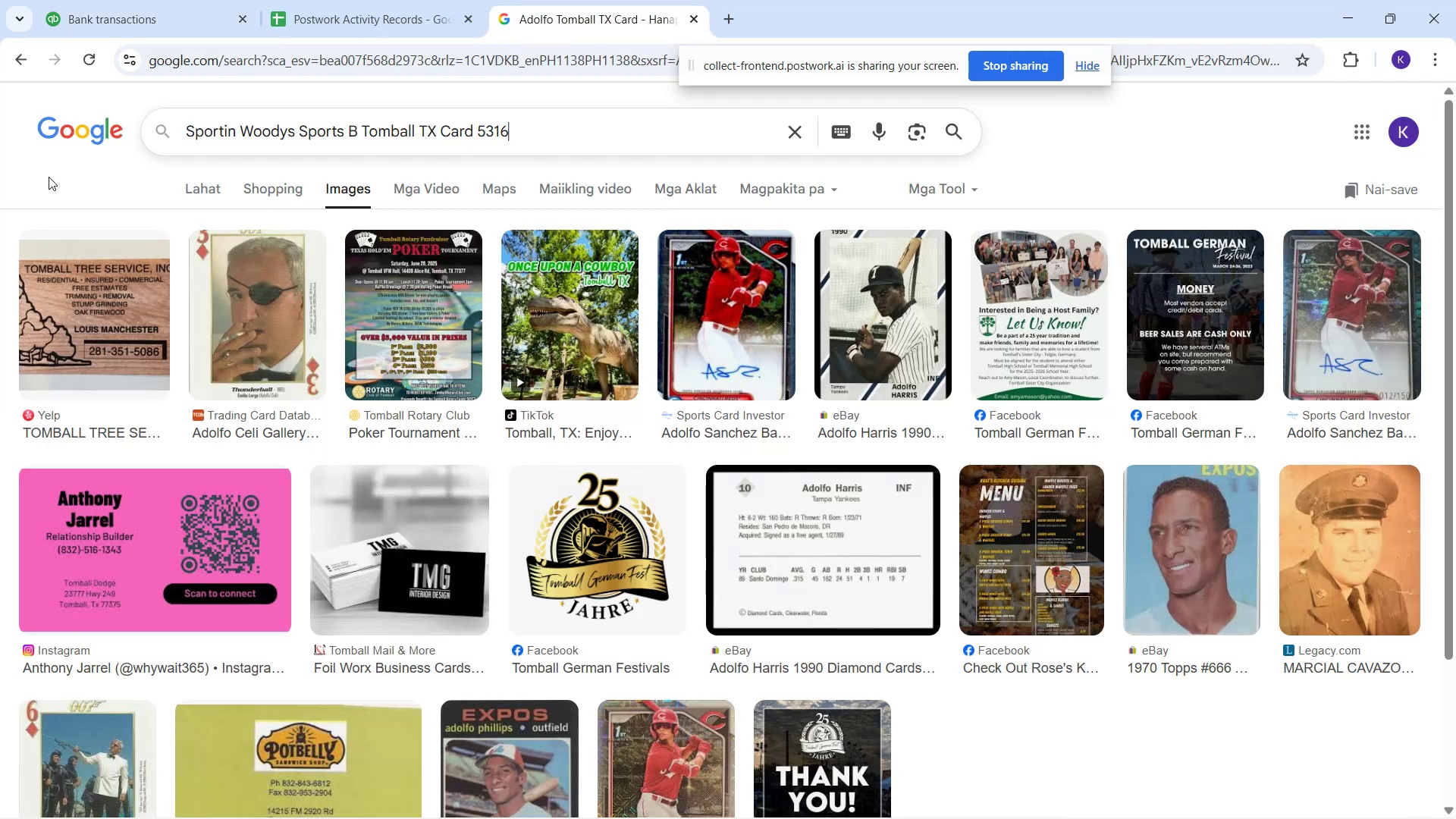 
key(Enter)
 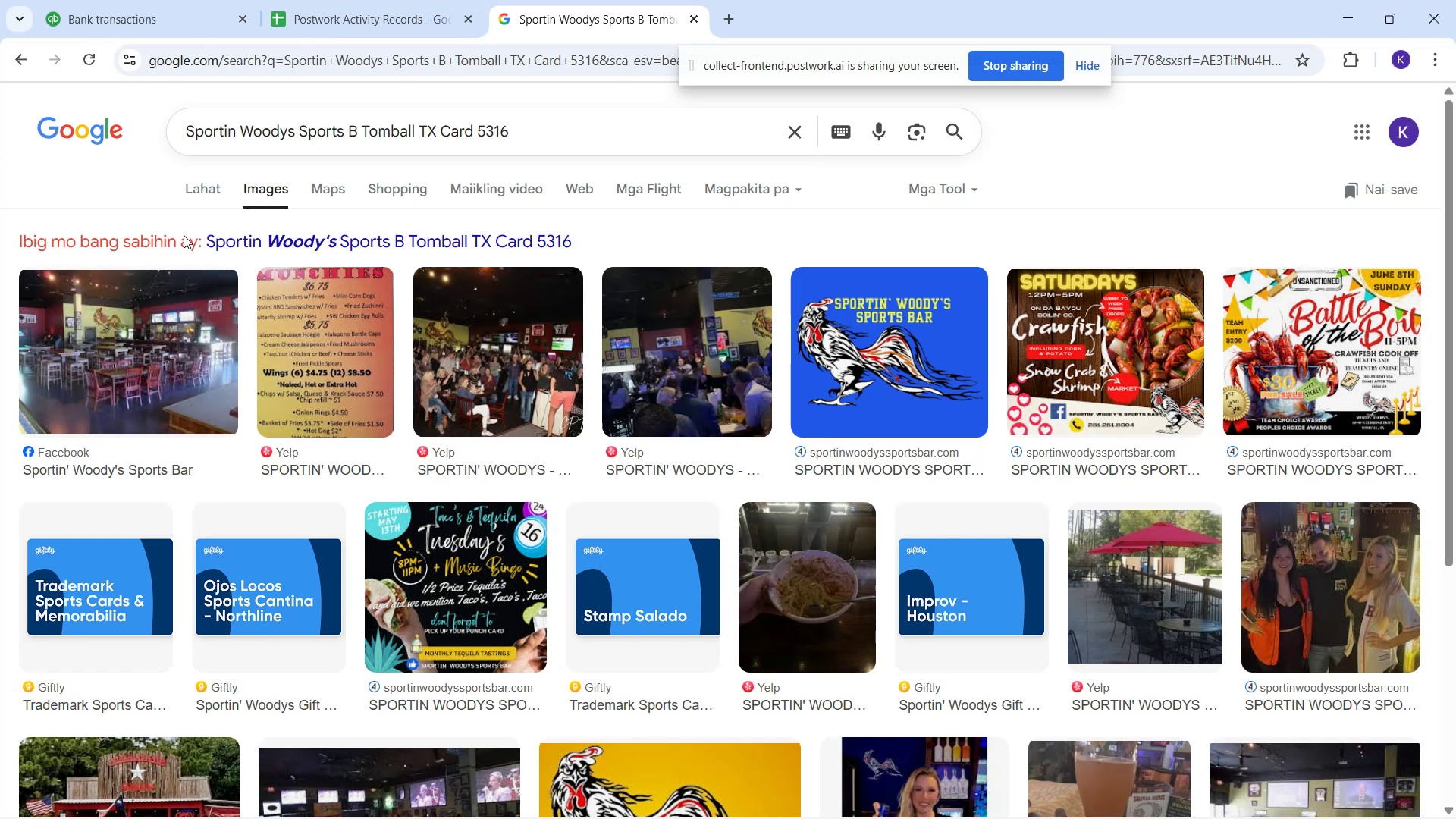 
wait(11.14)
 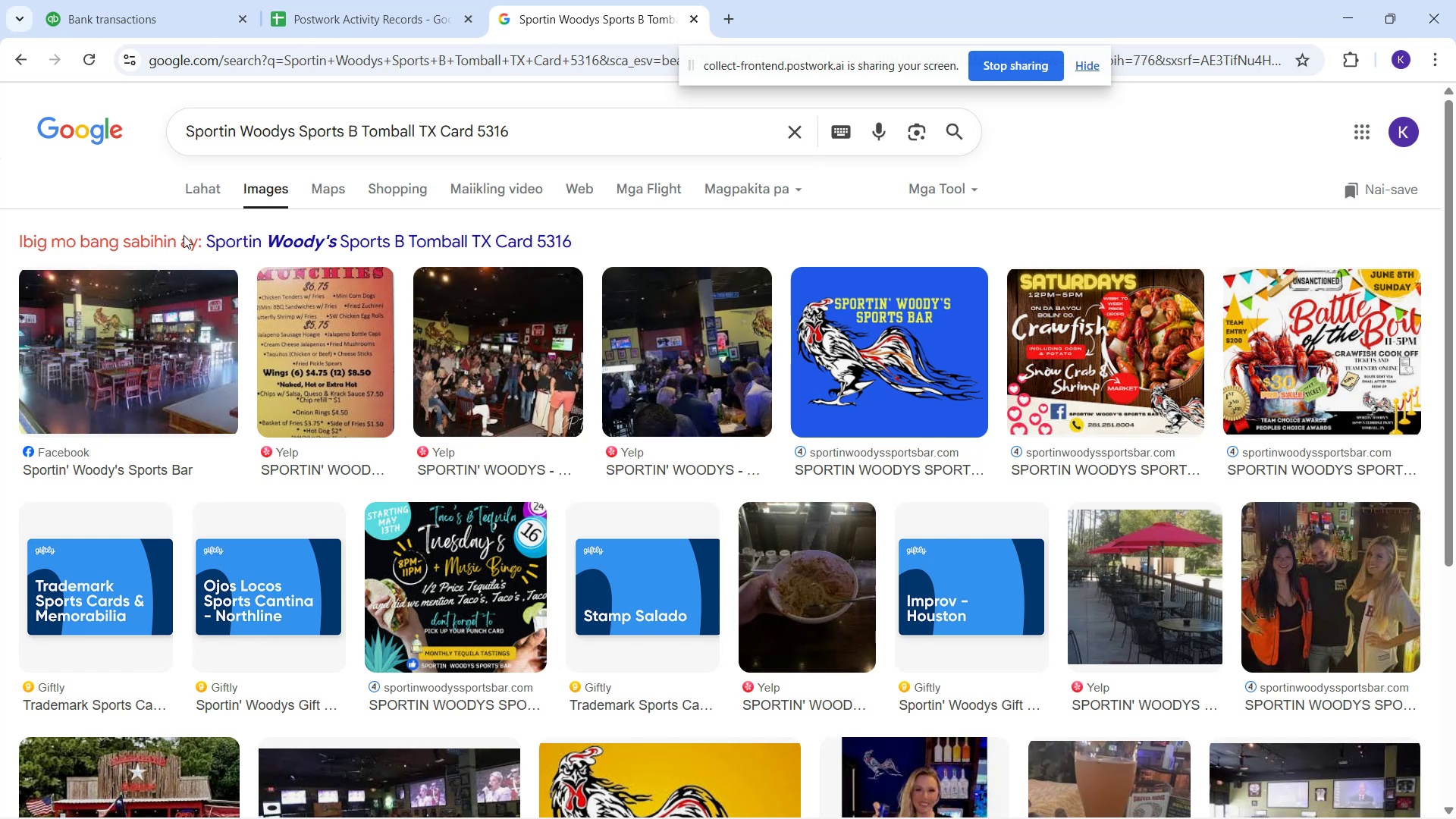 
left_click([214, 193])
 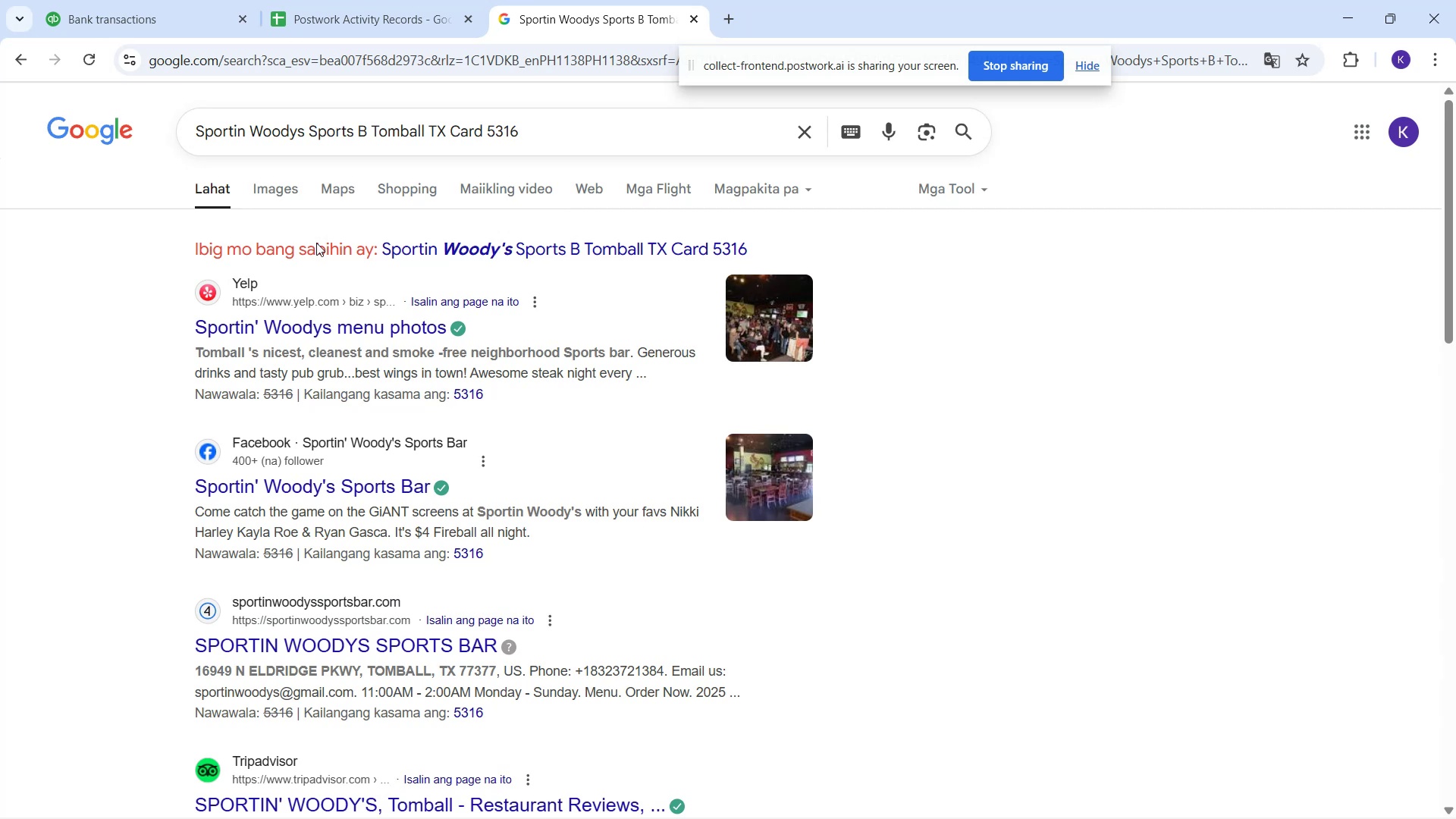 
wait(10.02)
 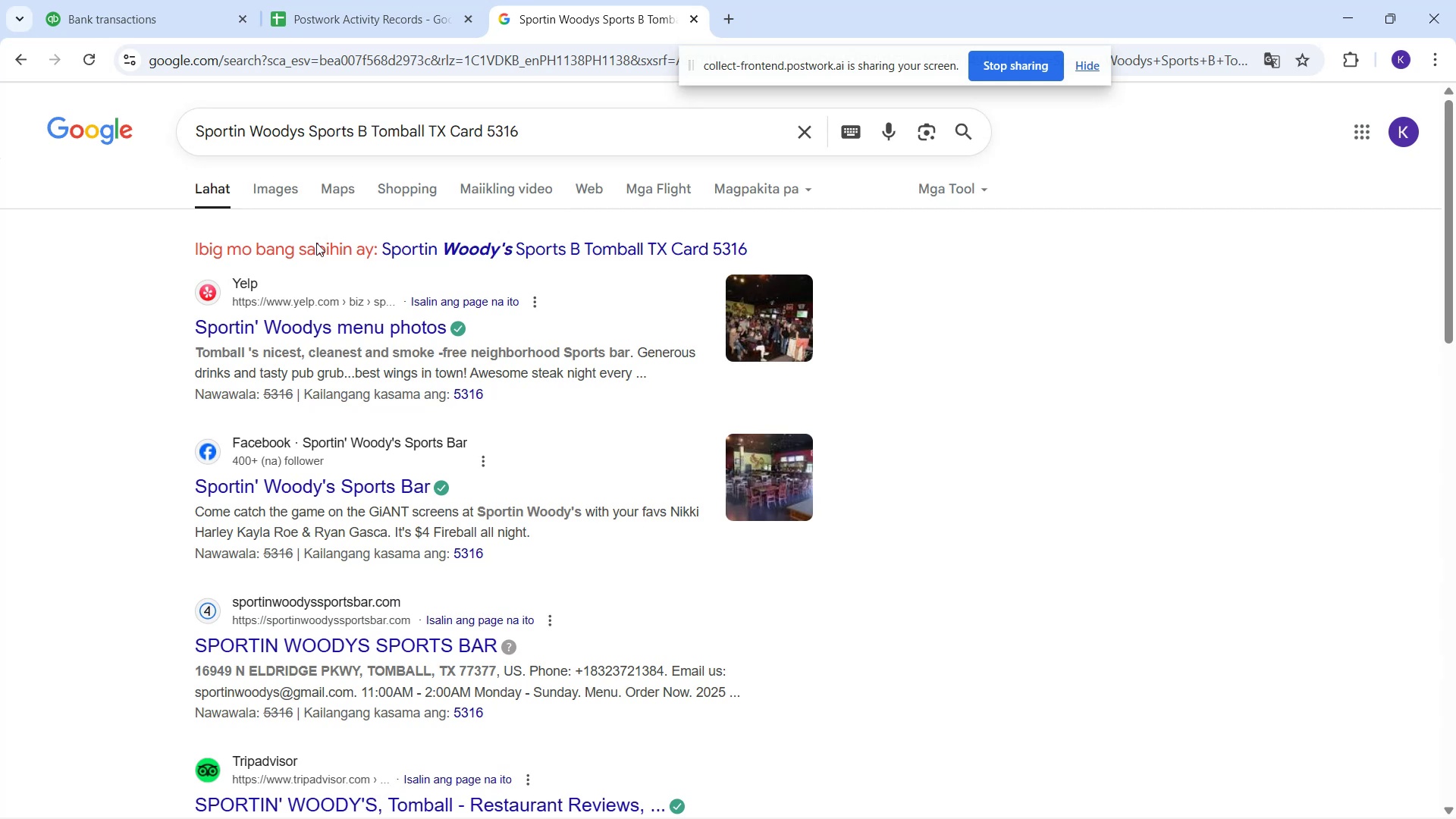 
left_click([159, 29])
 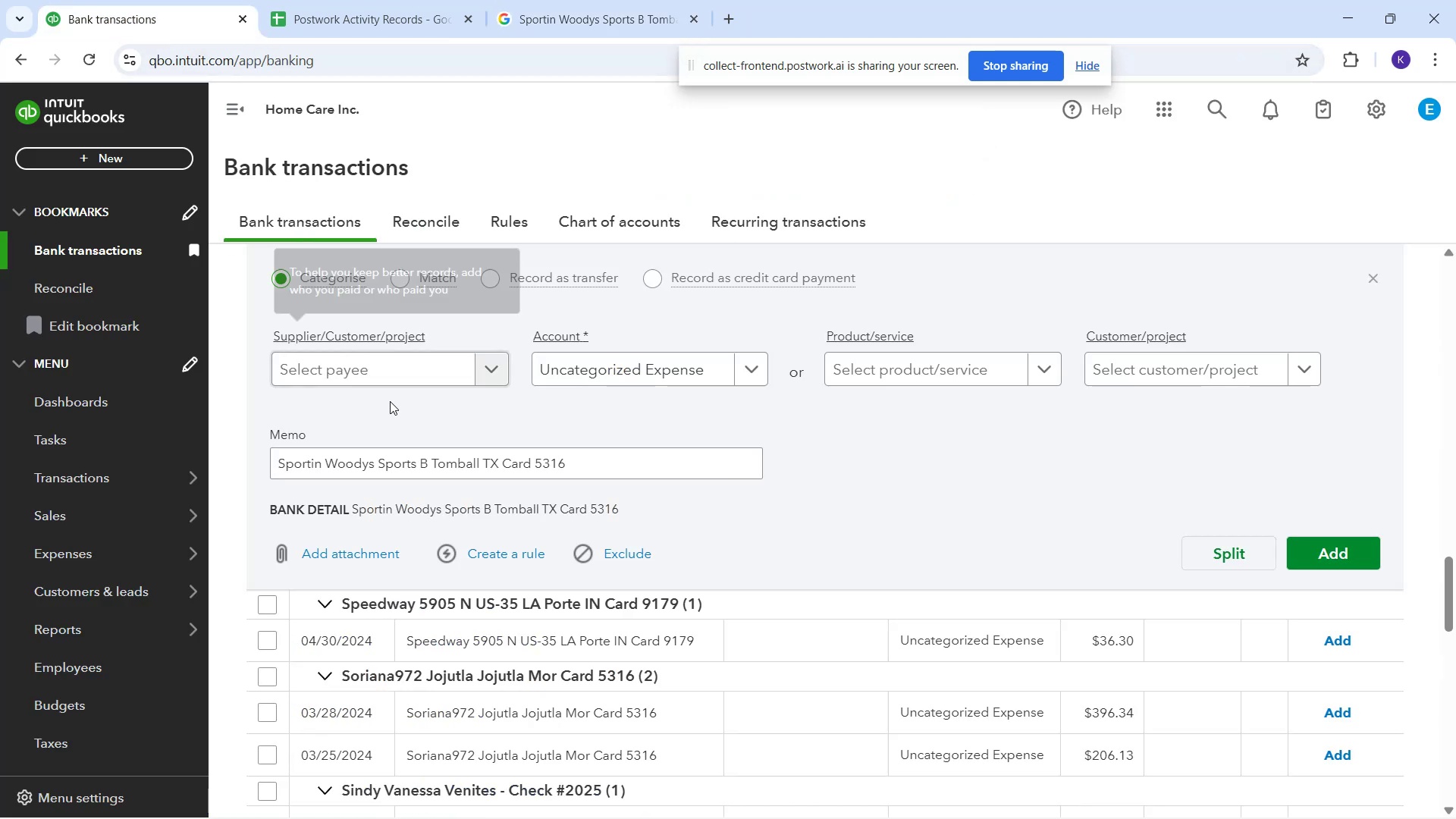 
mouse_move([616, 399])
 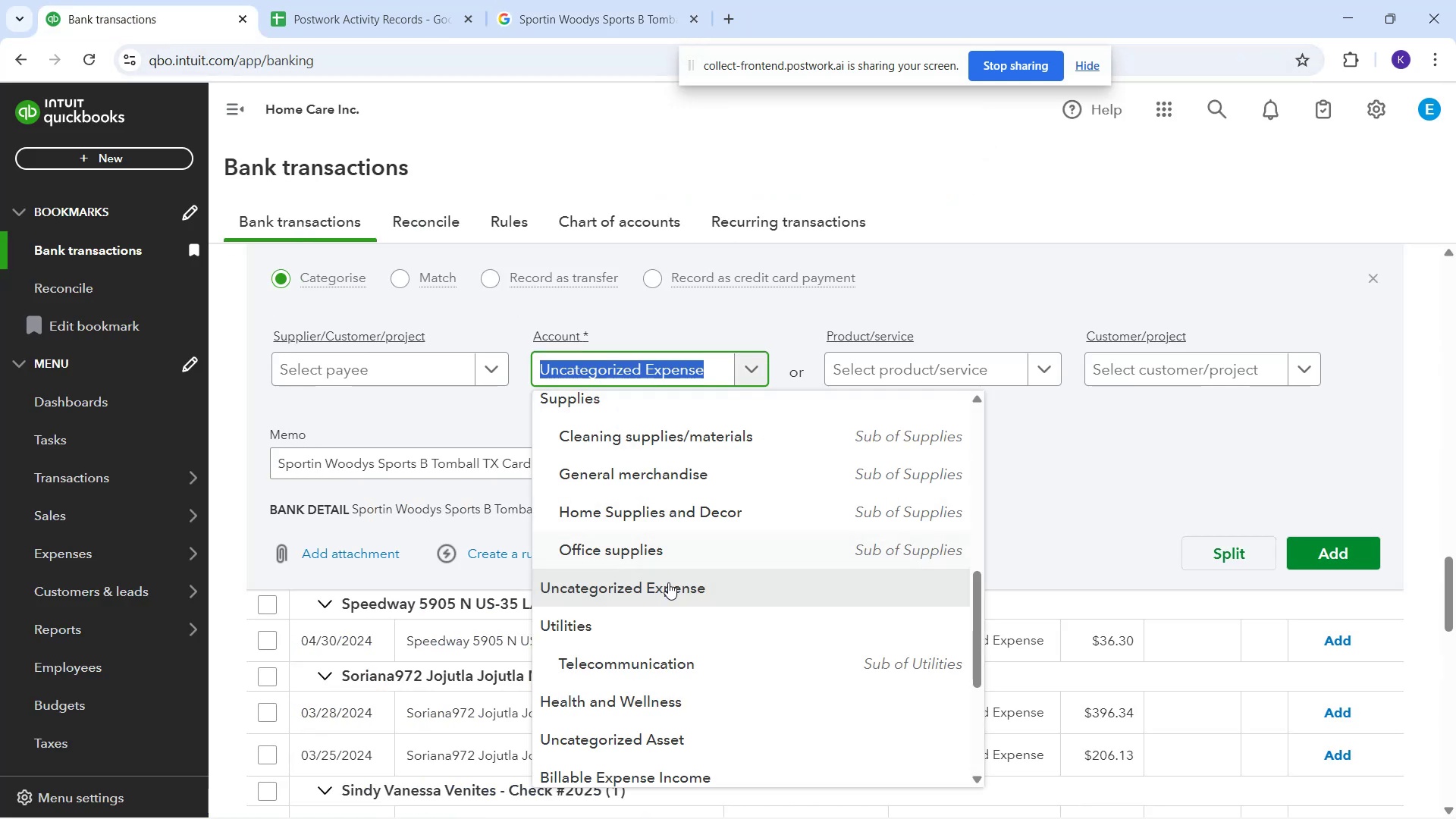 
scroll: coordinate [607, 718], scroll_direction: down, amount: 2.0
 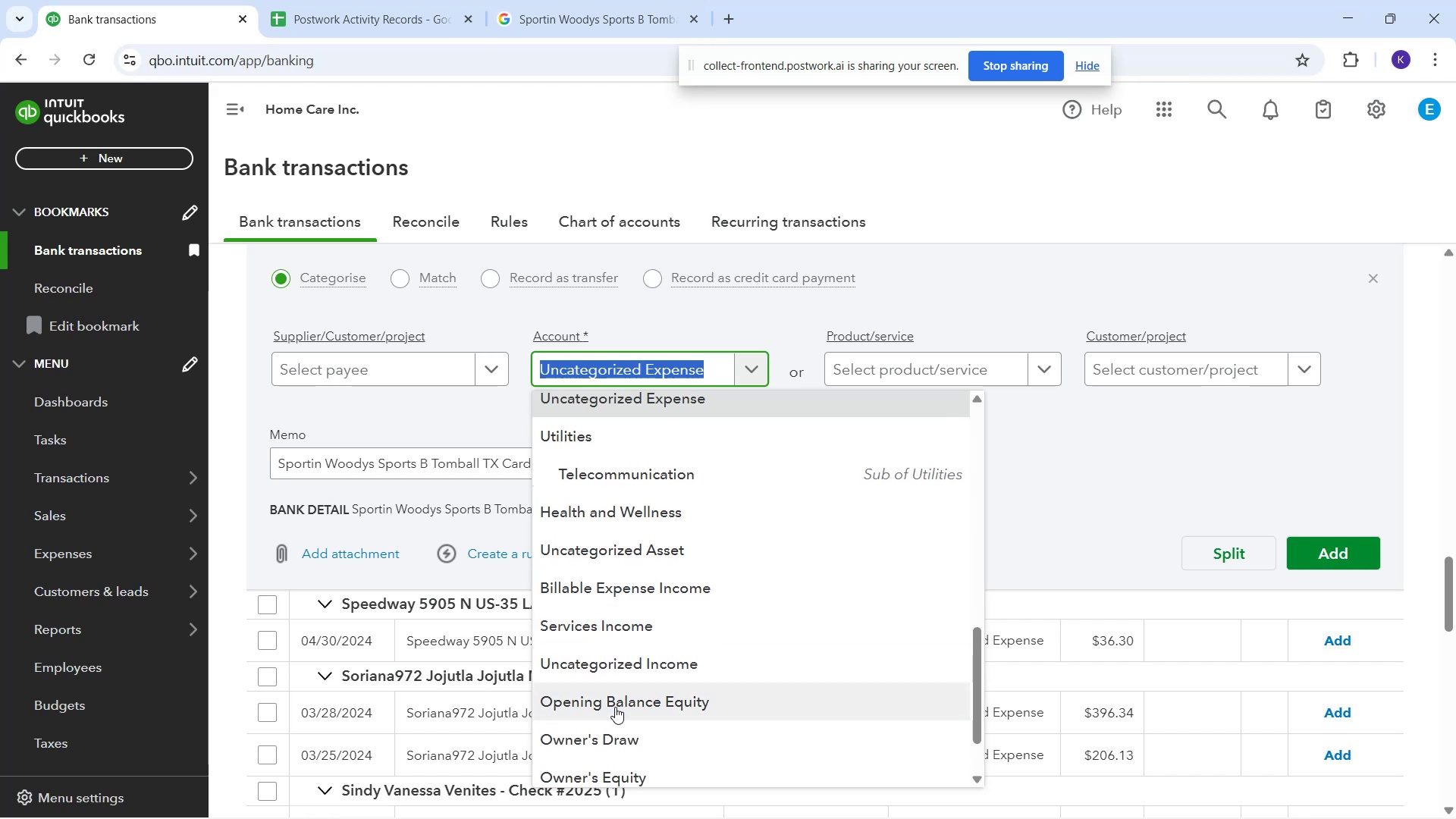 
scroll: coordinate [699, 538], scroll_direction: up, amount: 4.0
 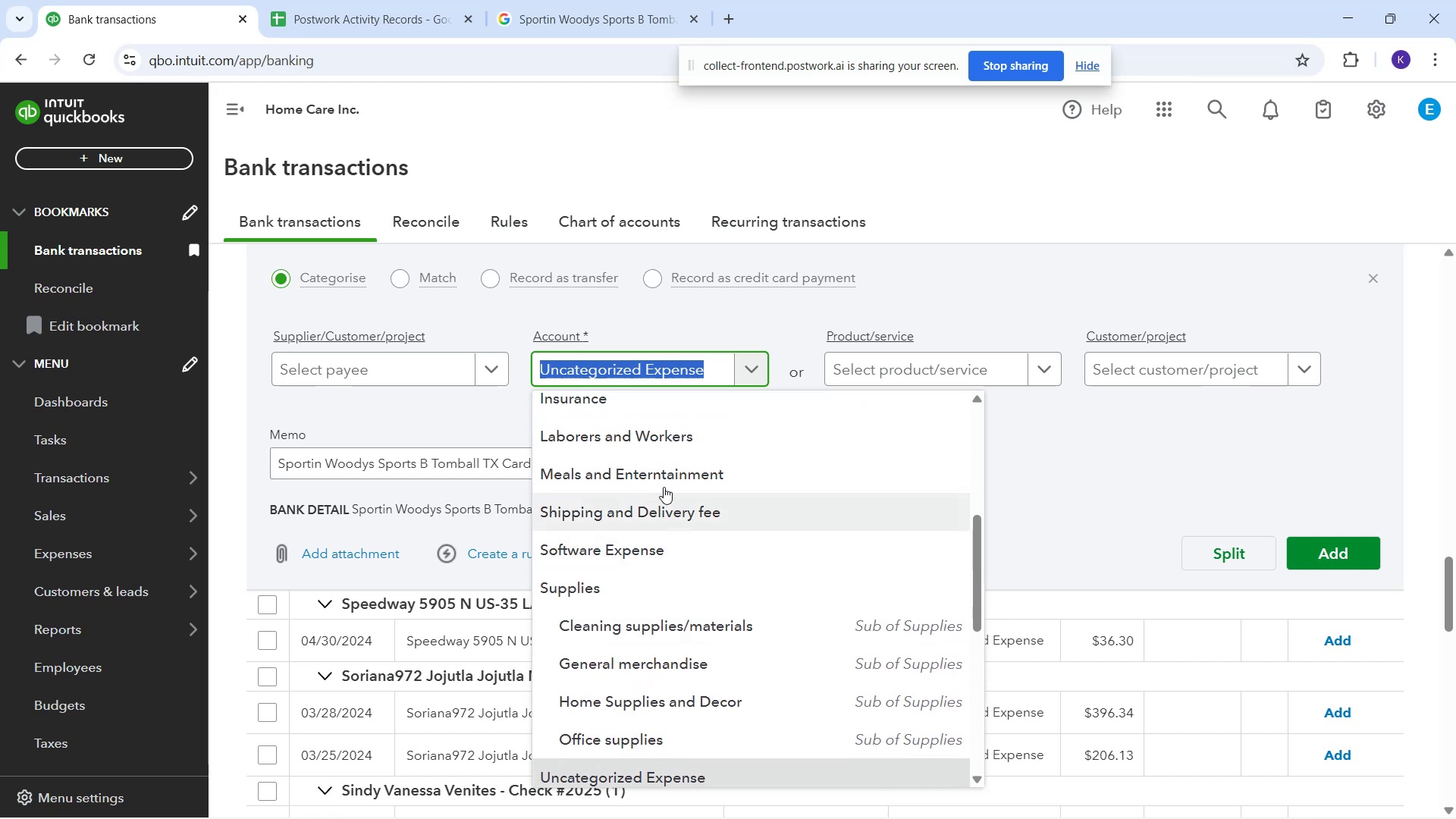 
left_click([659, 479])
 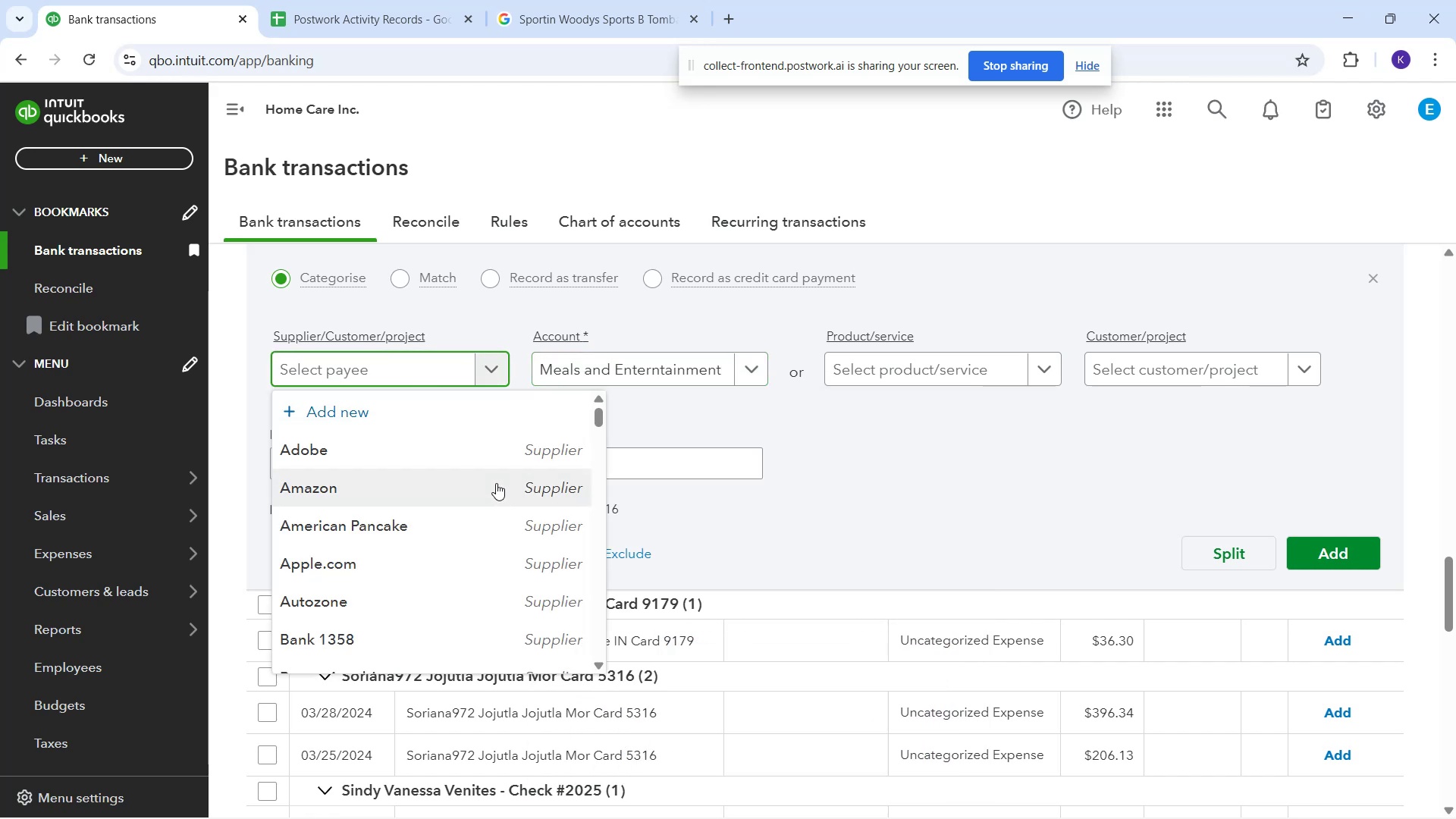 
scroll: coordinate [521, 340], scroll_direction: up, amount: 3.0
 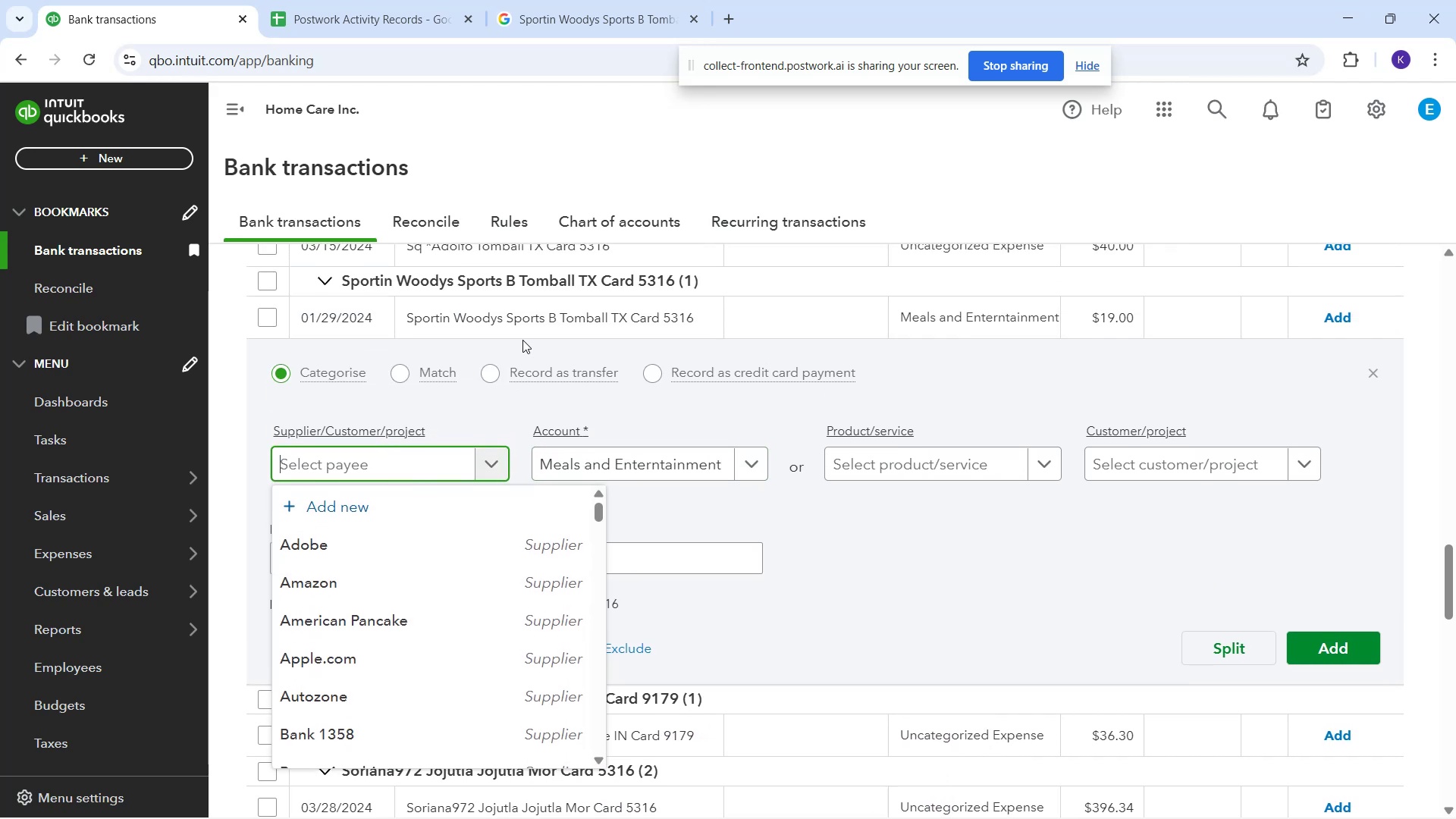 
type(Sporti )
key(Backspace)
type(n Woodys)
 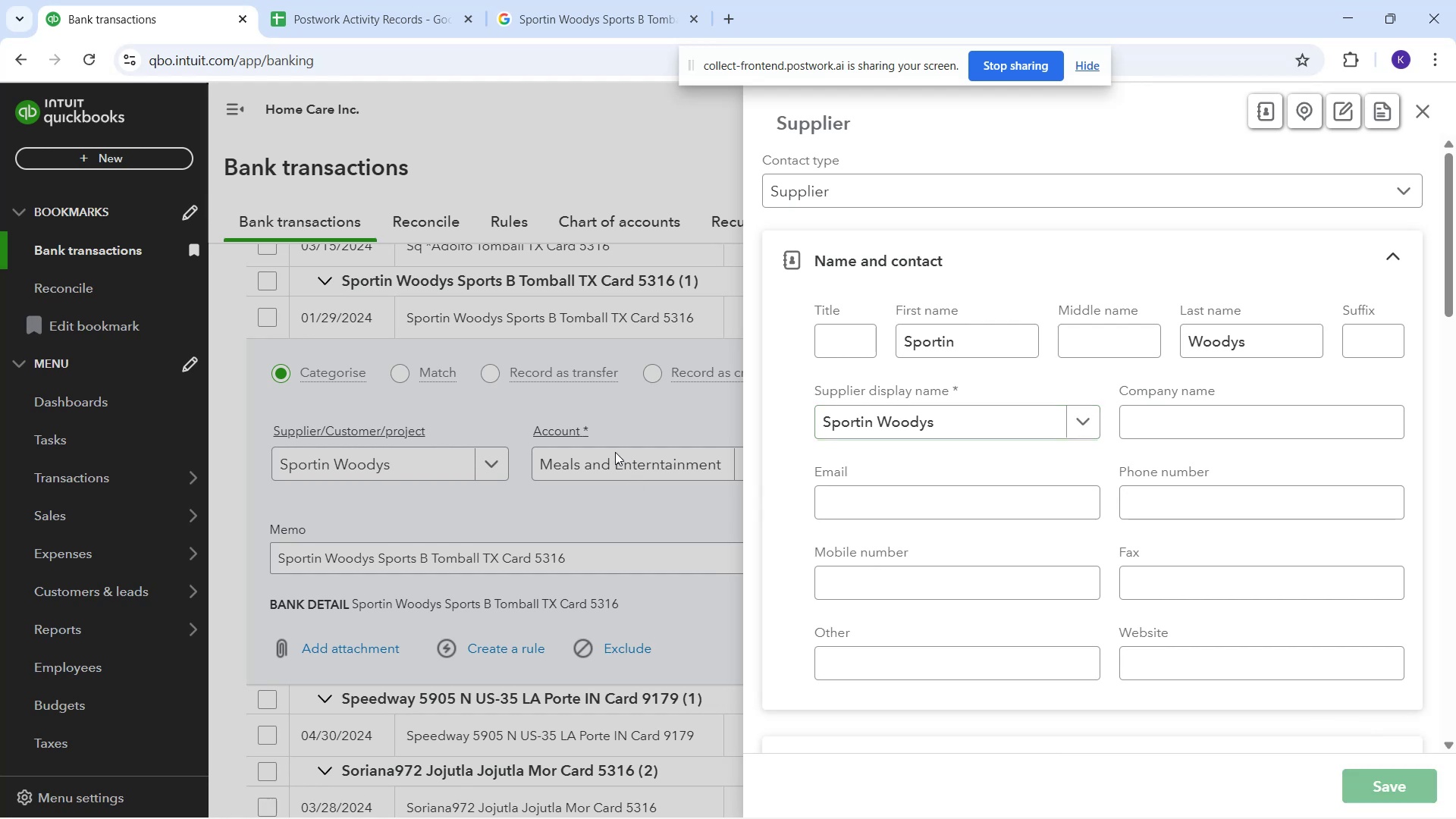 
wait(6.42)
 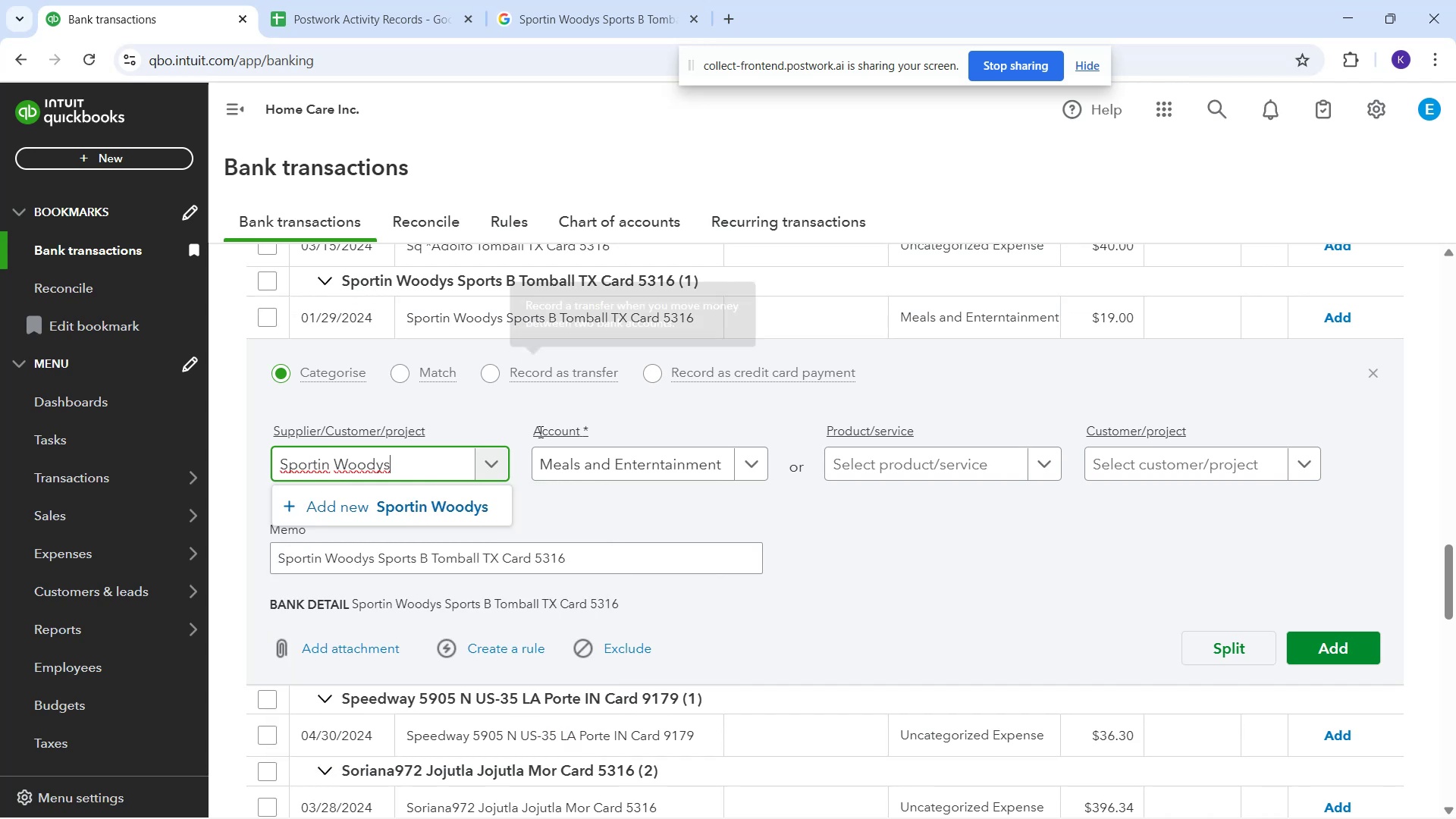 
left_click_drag(start_coordinate=[1341, 642], to_coordinate=[1337, 642])
 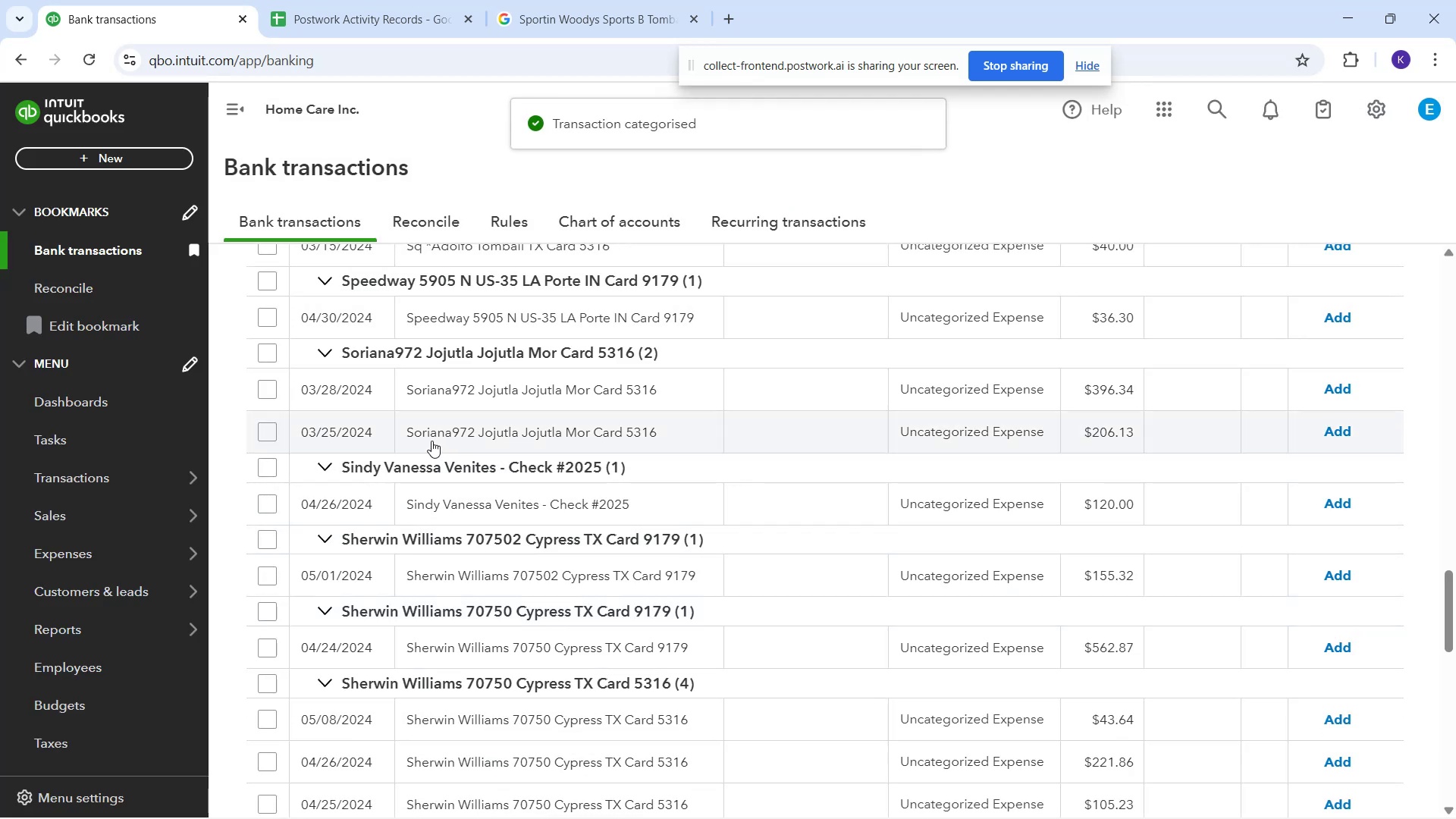 
wait(5.08)
 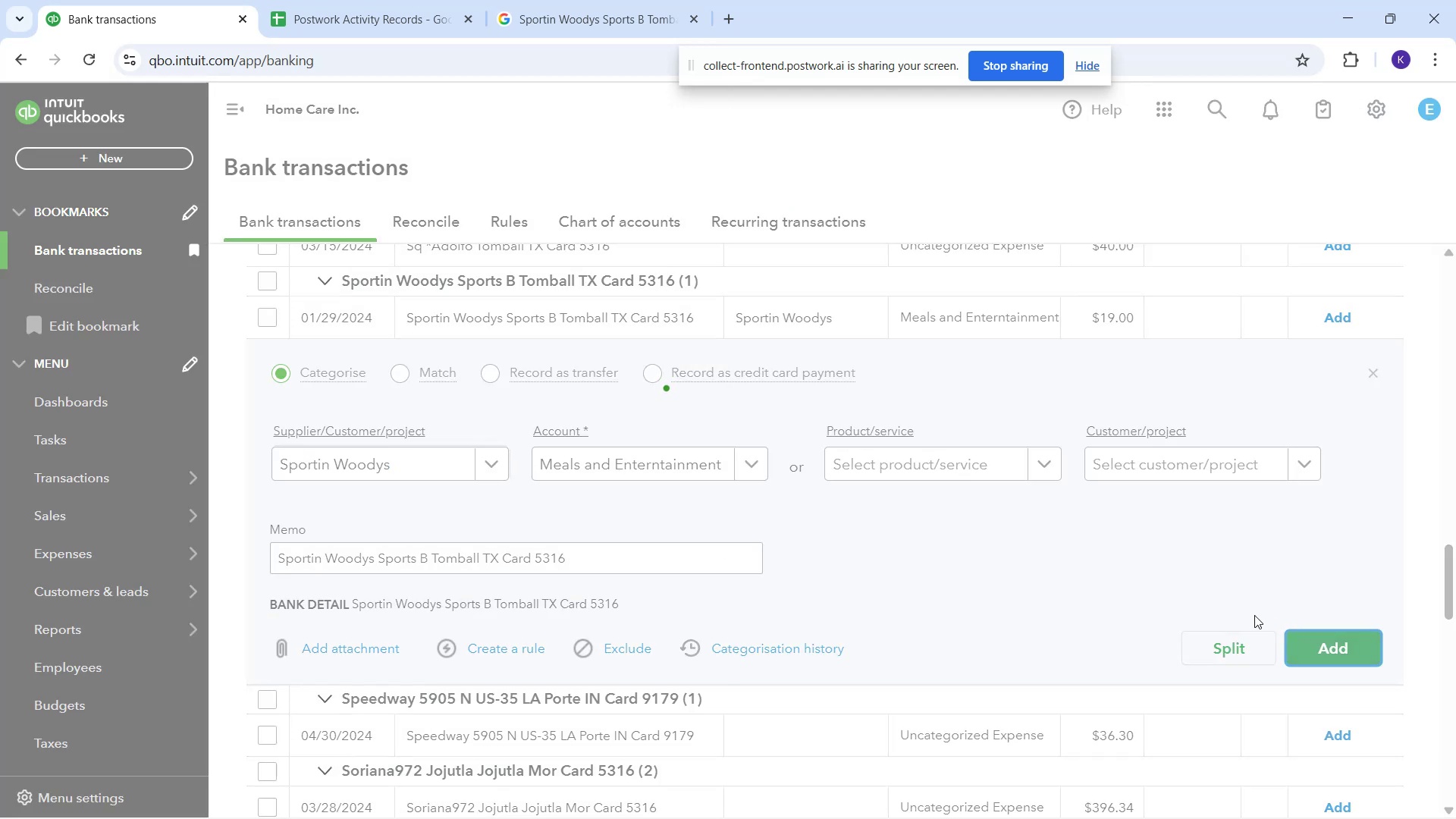 
left_click_drag(start_coordinate=[404, 391], to_coordinate=[670, 404])
 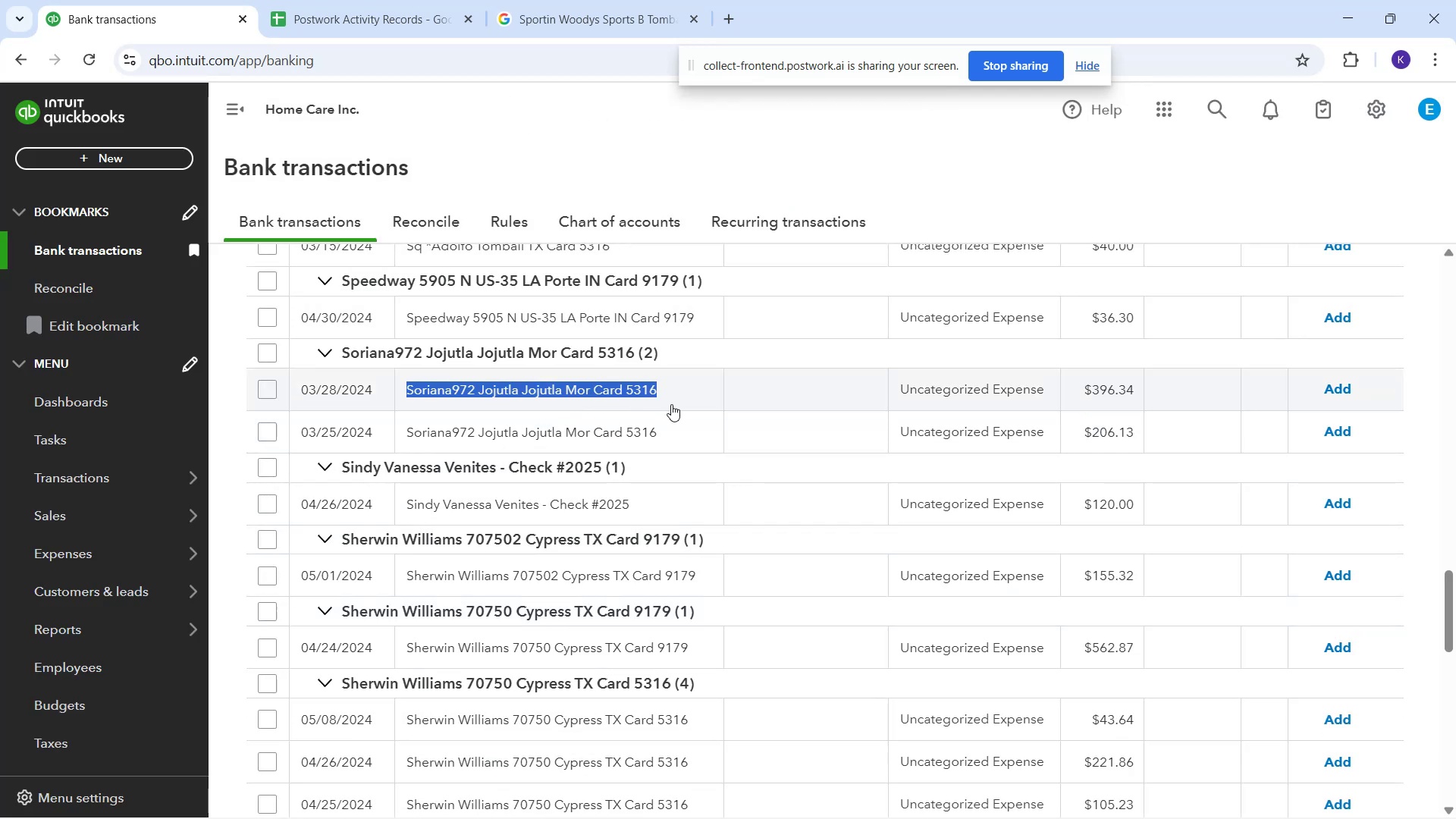 
key(Control+C)
 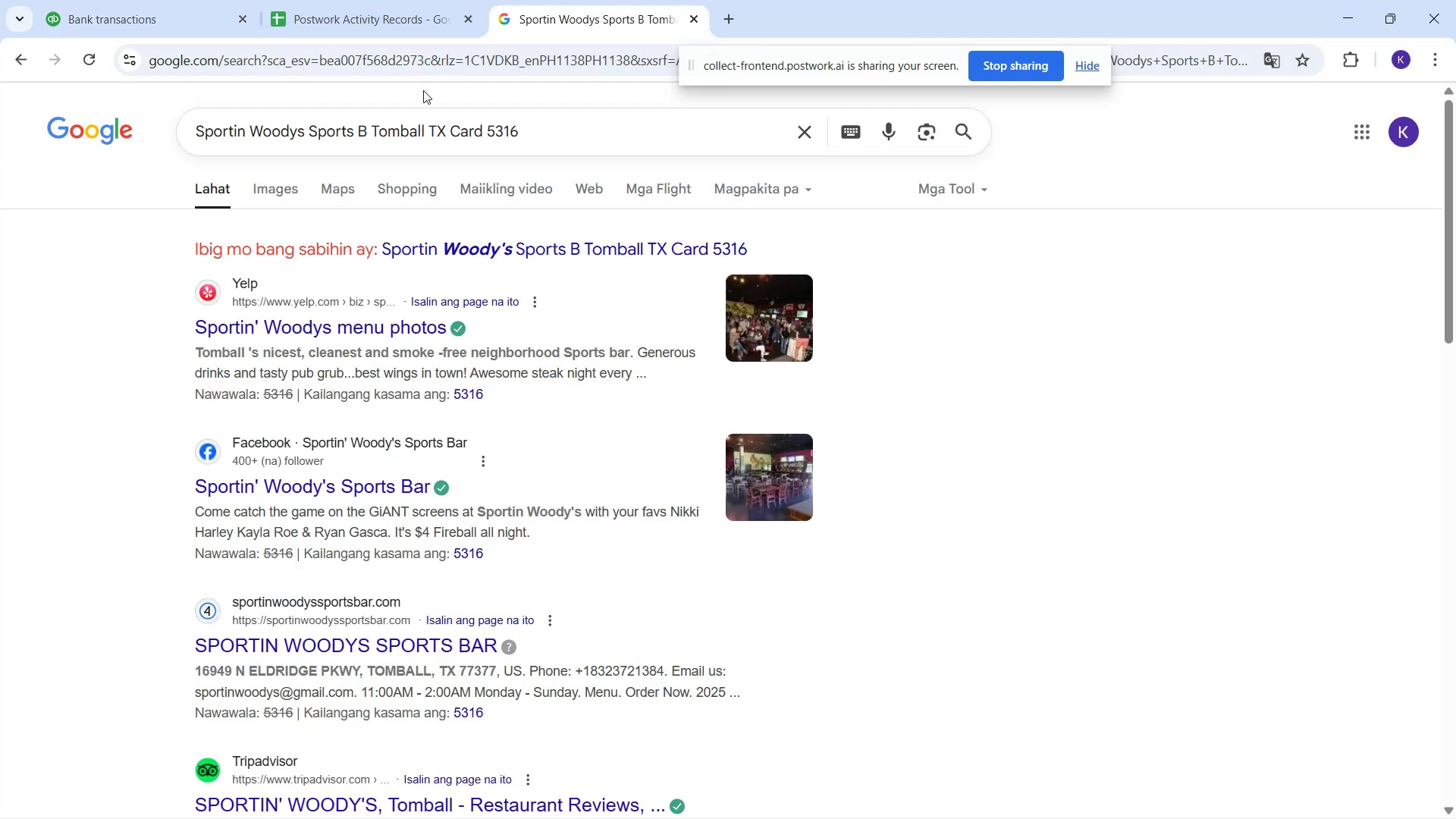 
left_click_drag(start_coordinate=[513, 130], to_coordinate=[190, 158])
 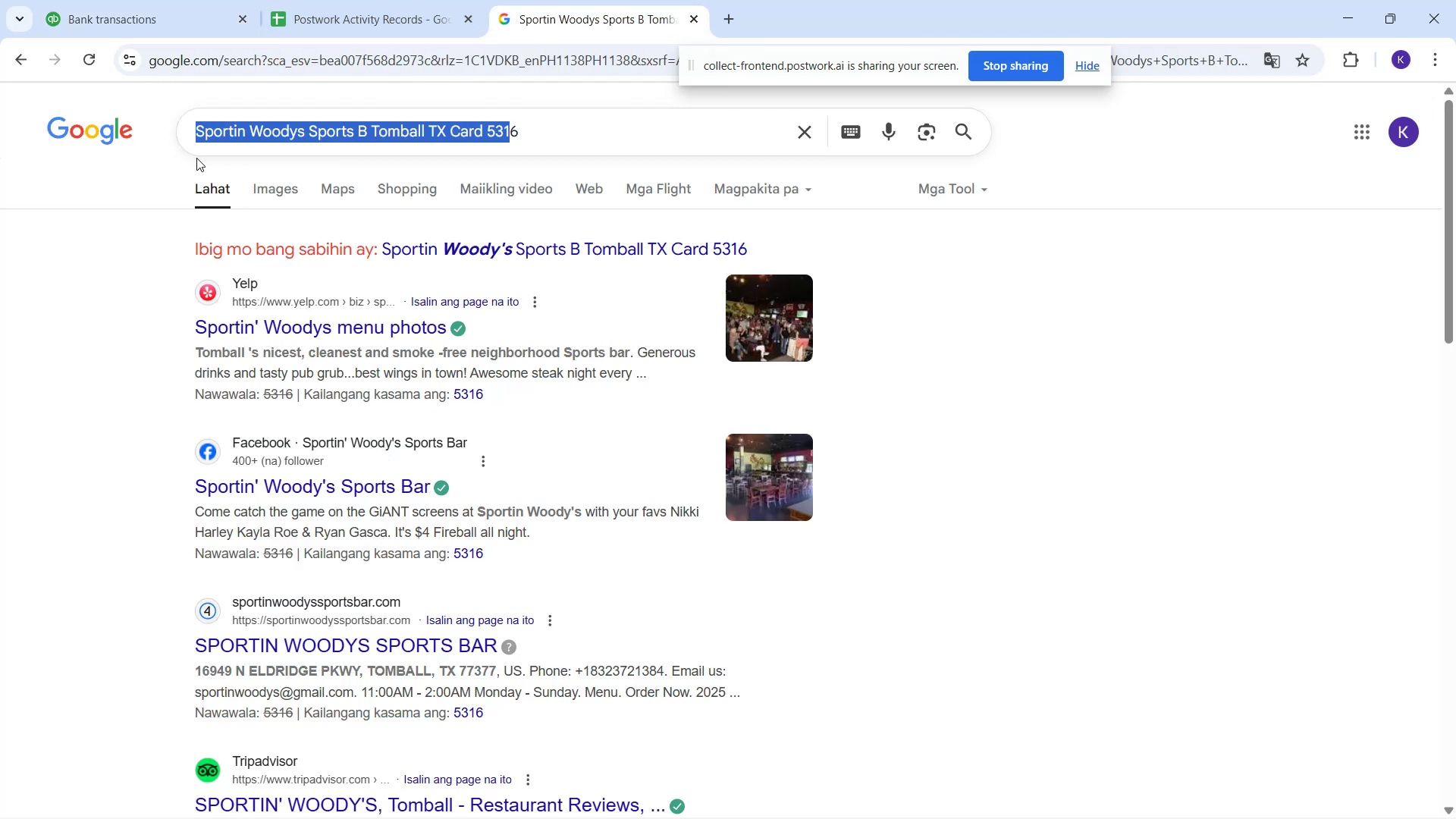 
key(Control+ControlLeft)
 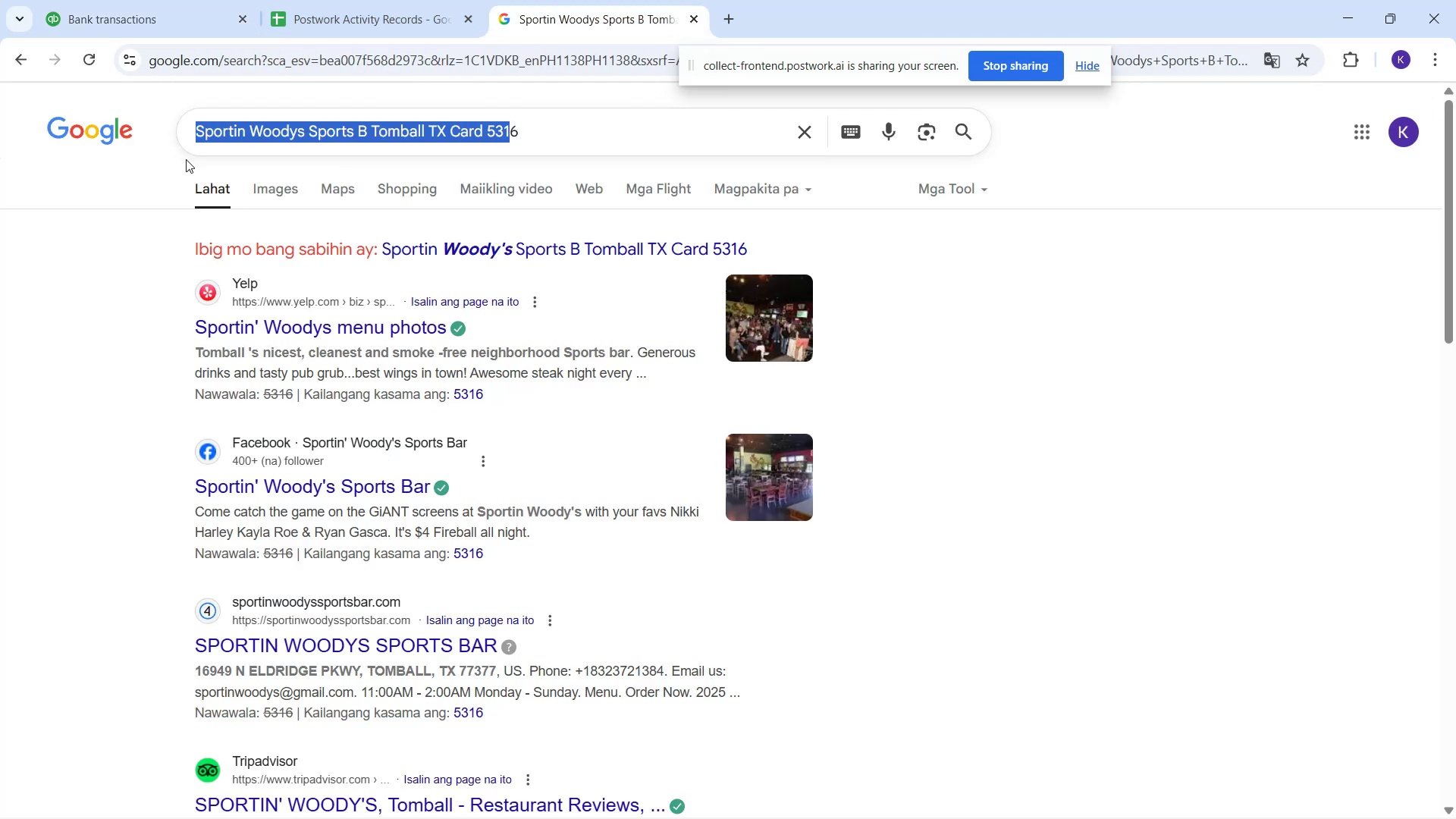 
hold_key(key=ControlLeft, duration=0.57)
 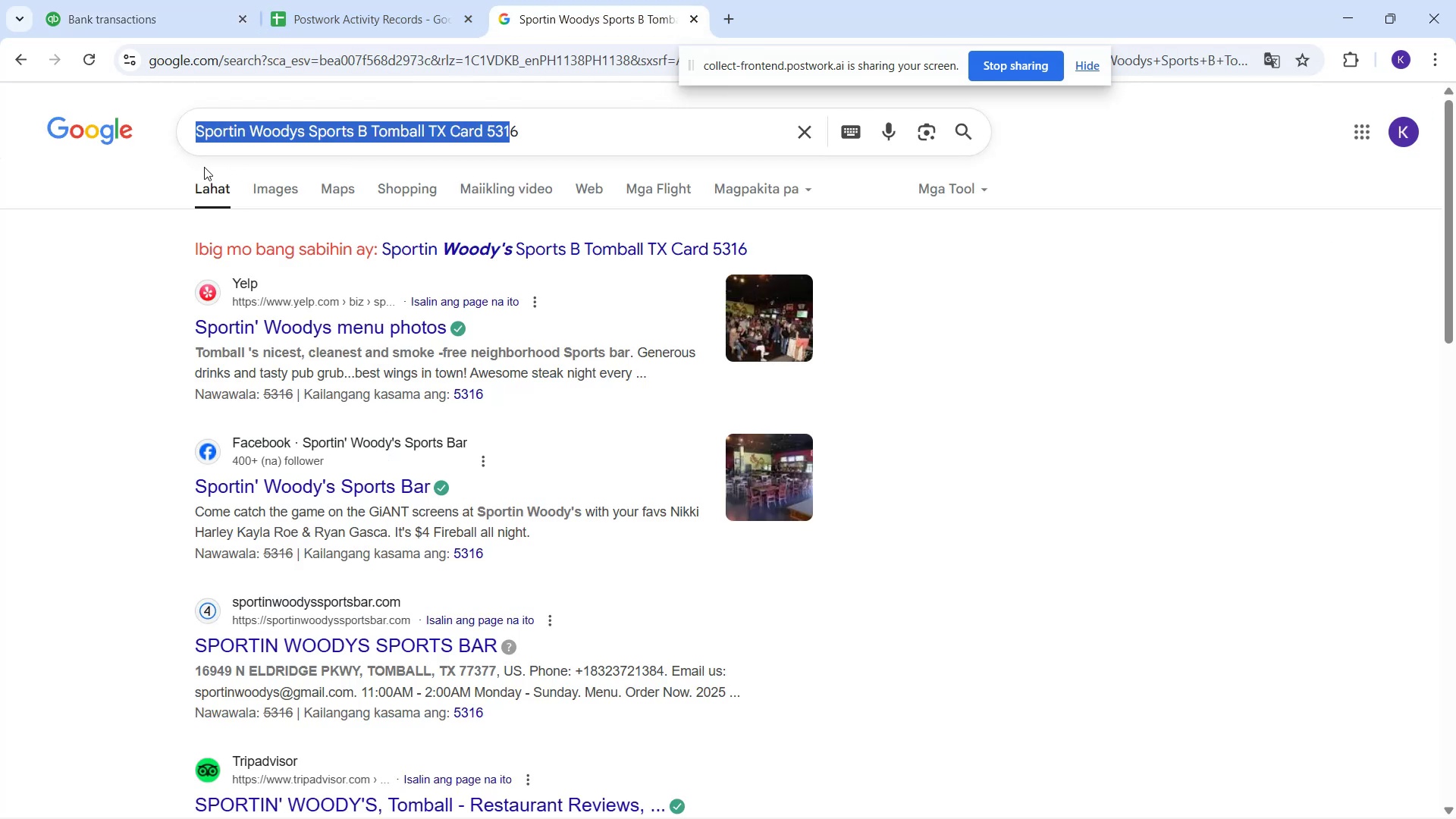 
key(Backspace)
 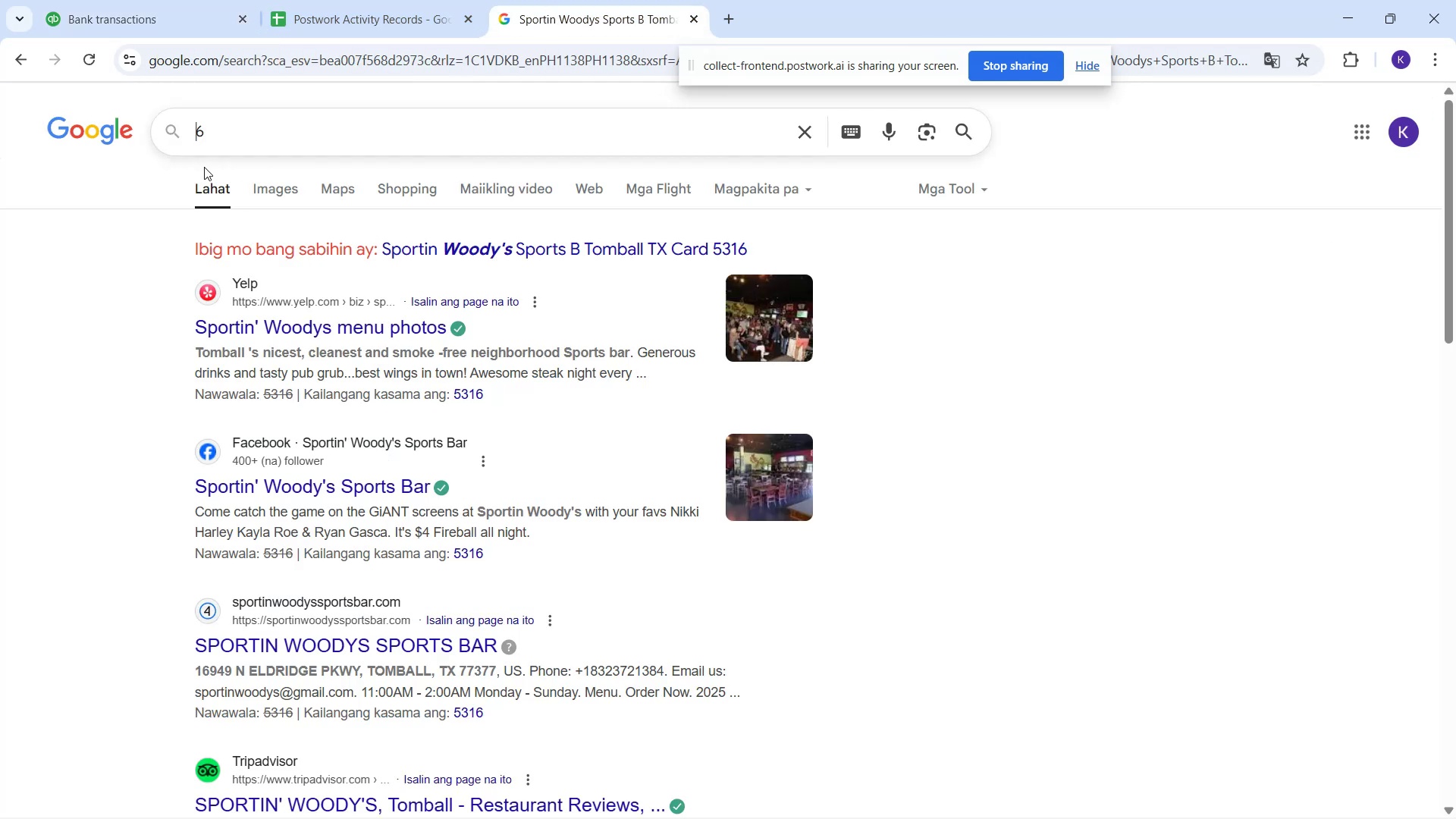 
key(Control+ControlLeft)
 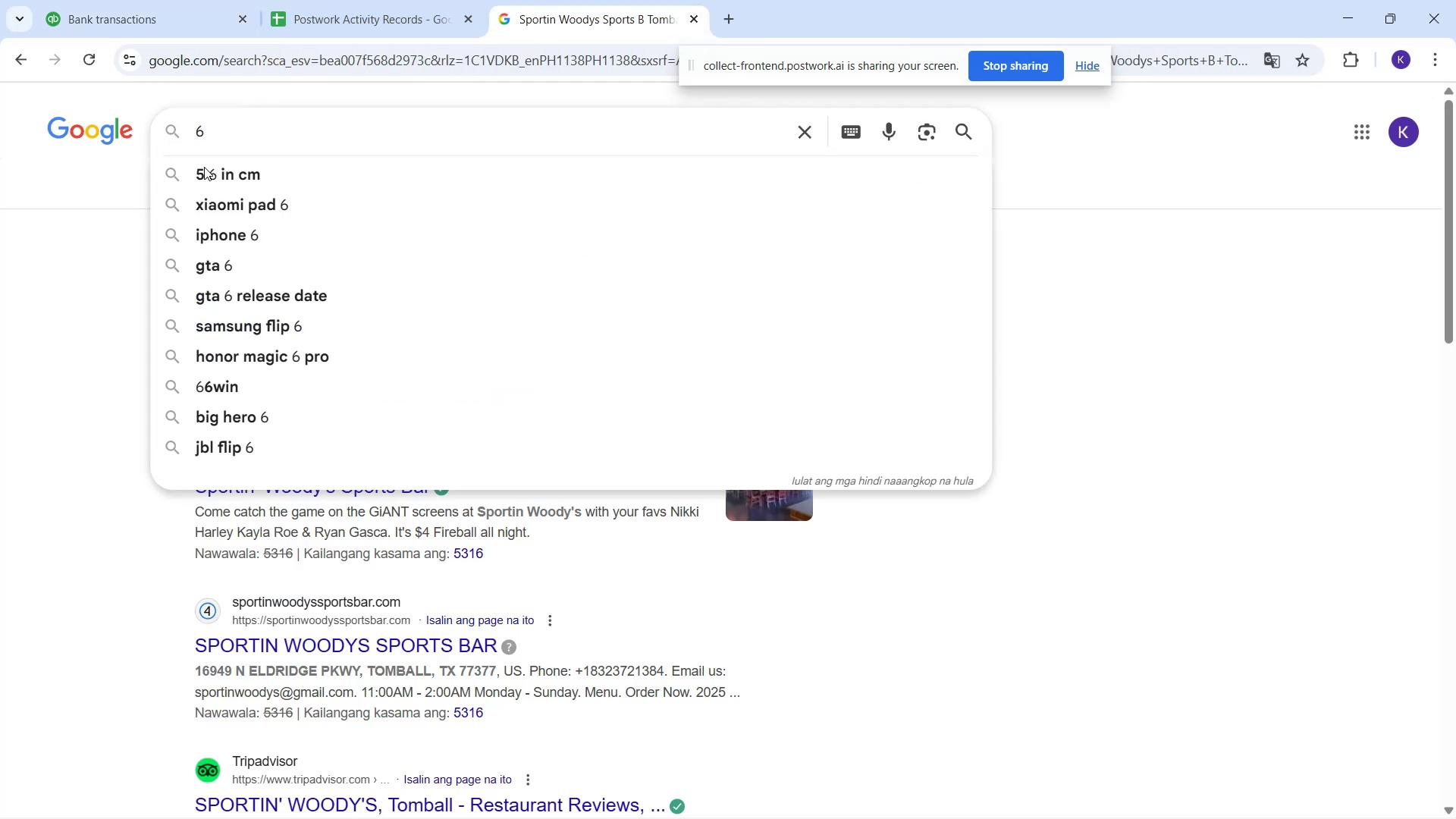 
key(Delete)
 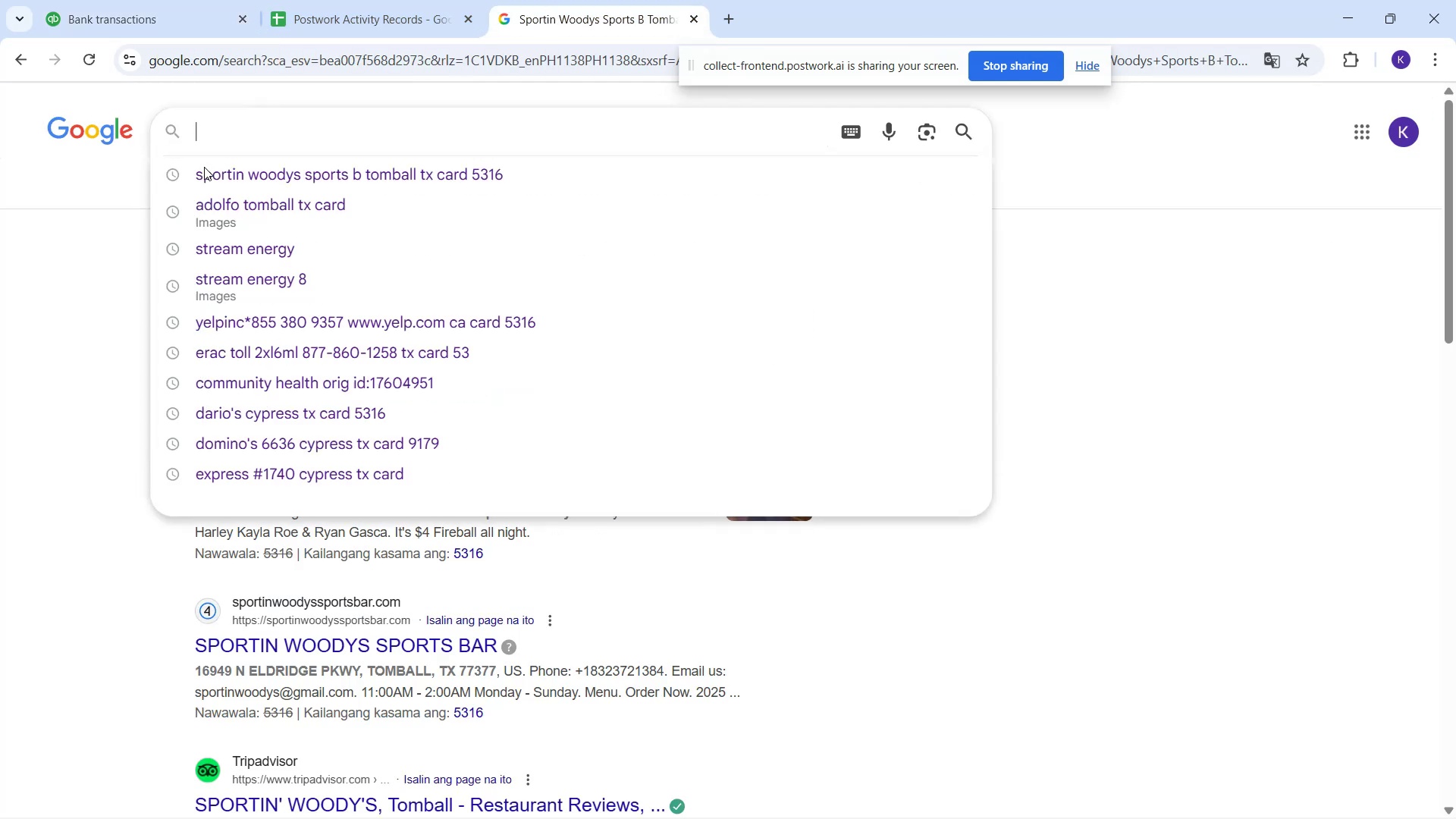 
key(Control+V)
 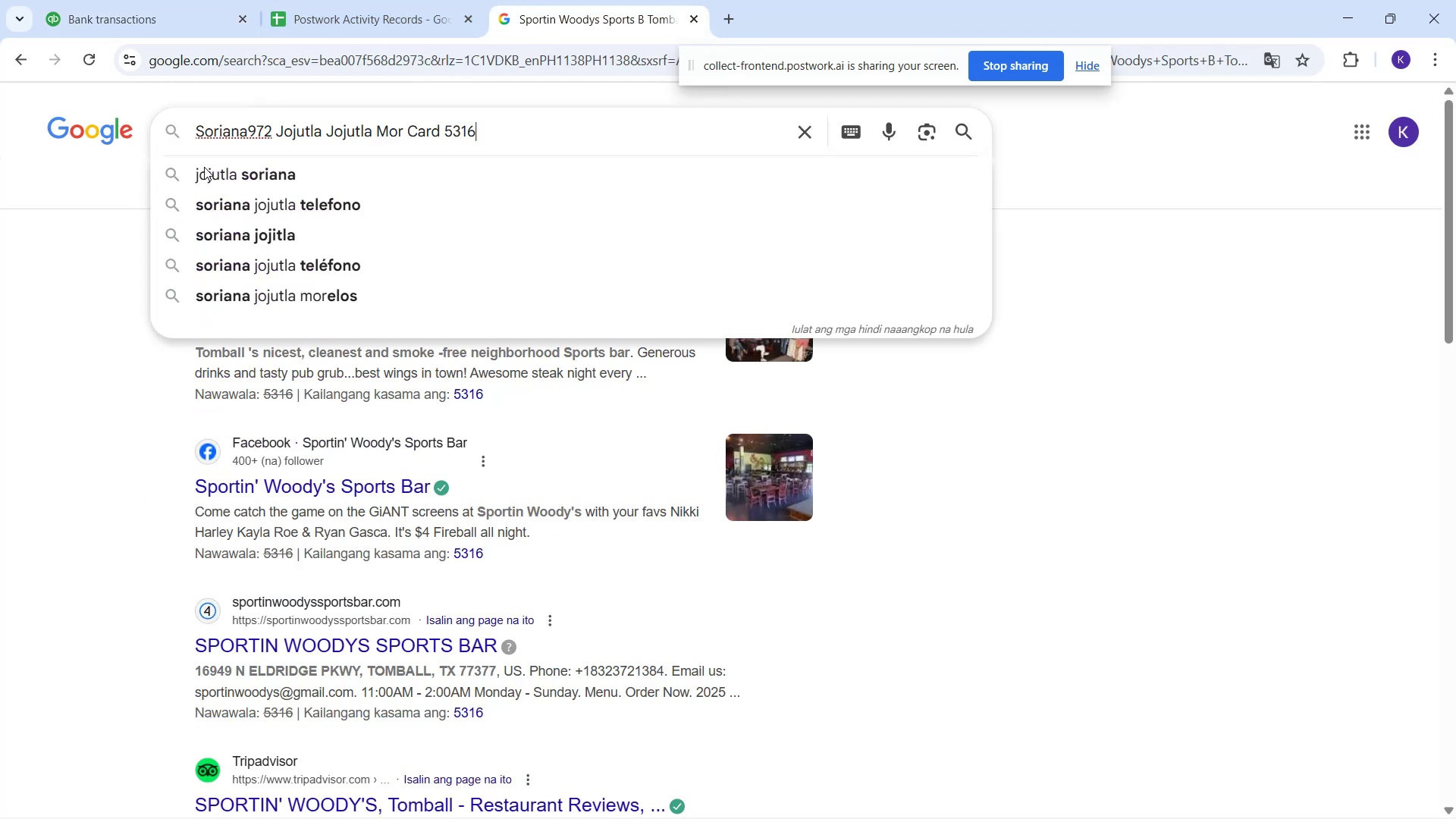 
key(Enter)
 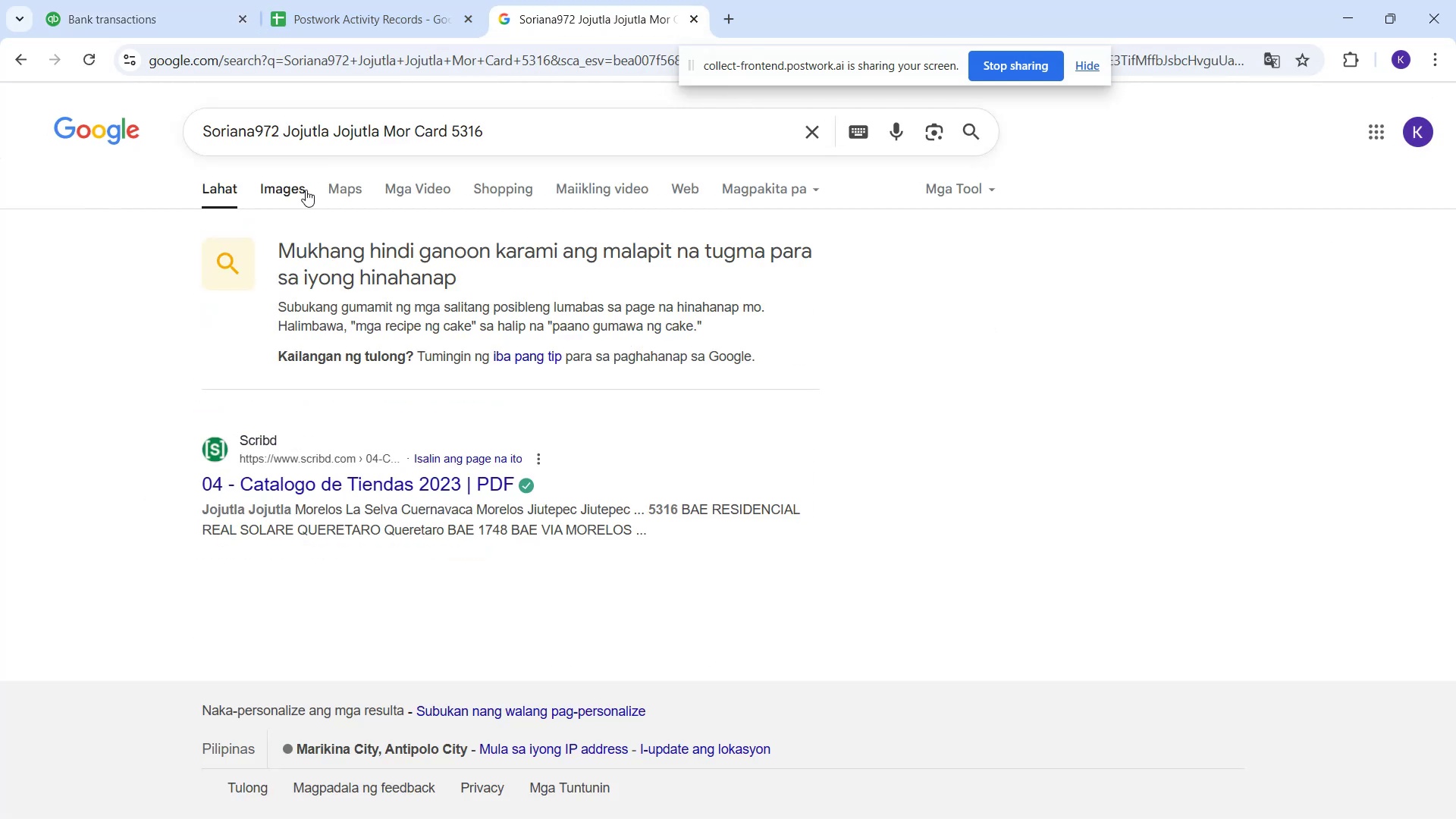 
left_click_drag(start_coordinate=[507, 123], to_coordinate=[454, 124])
 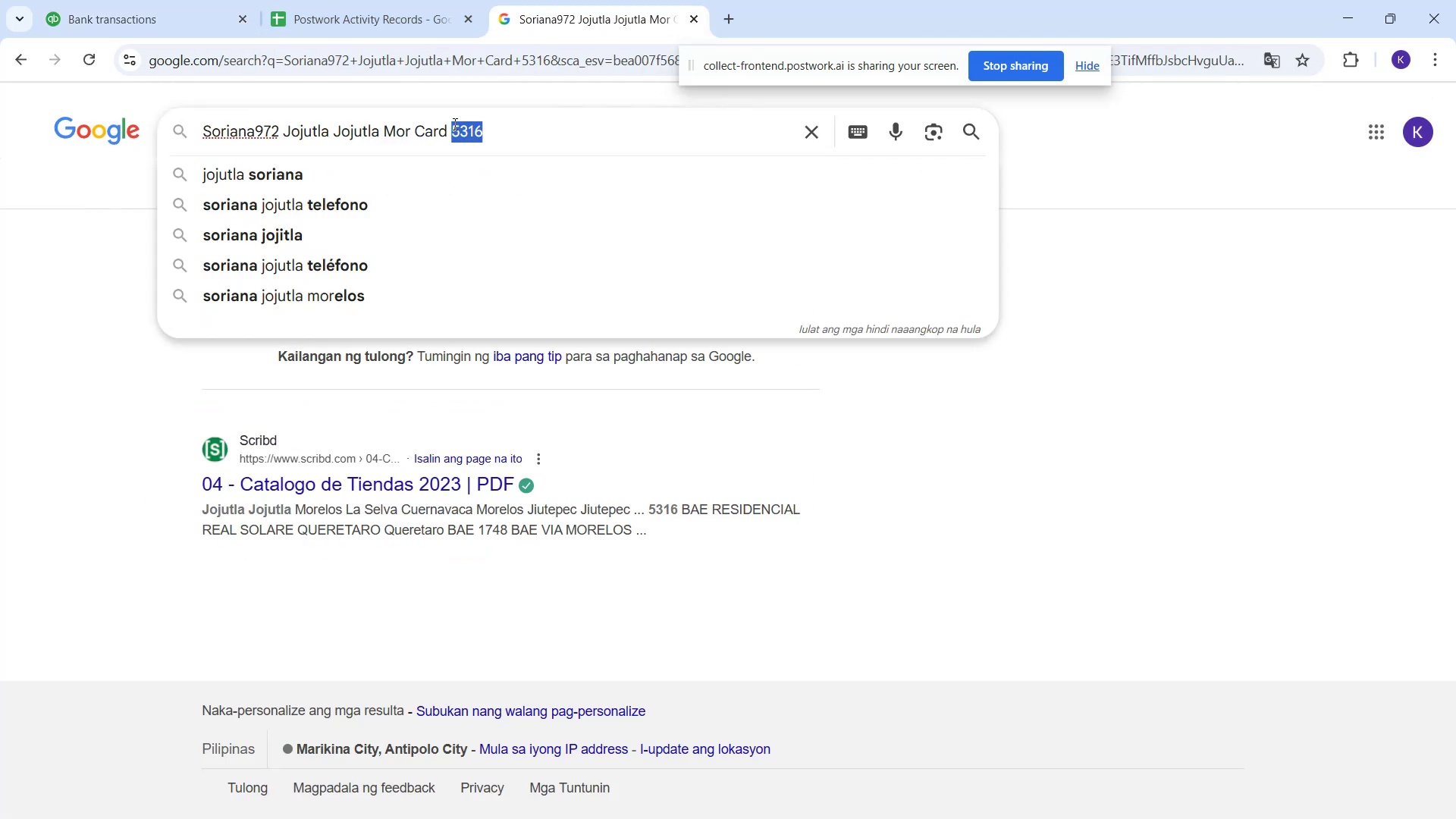 
key(Backspace)
 